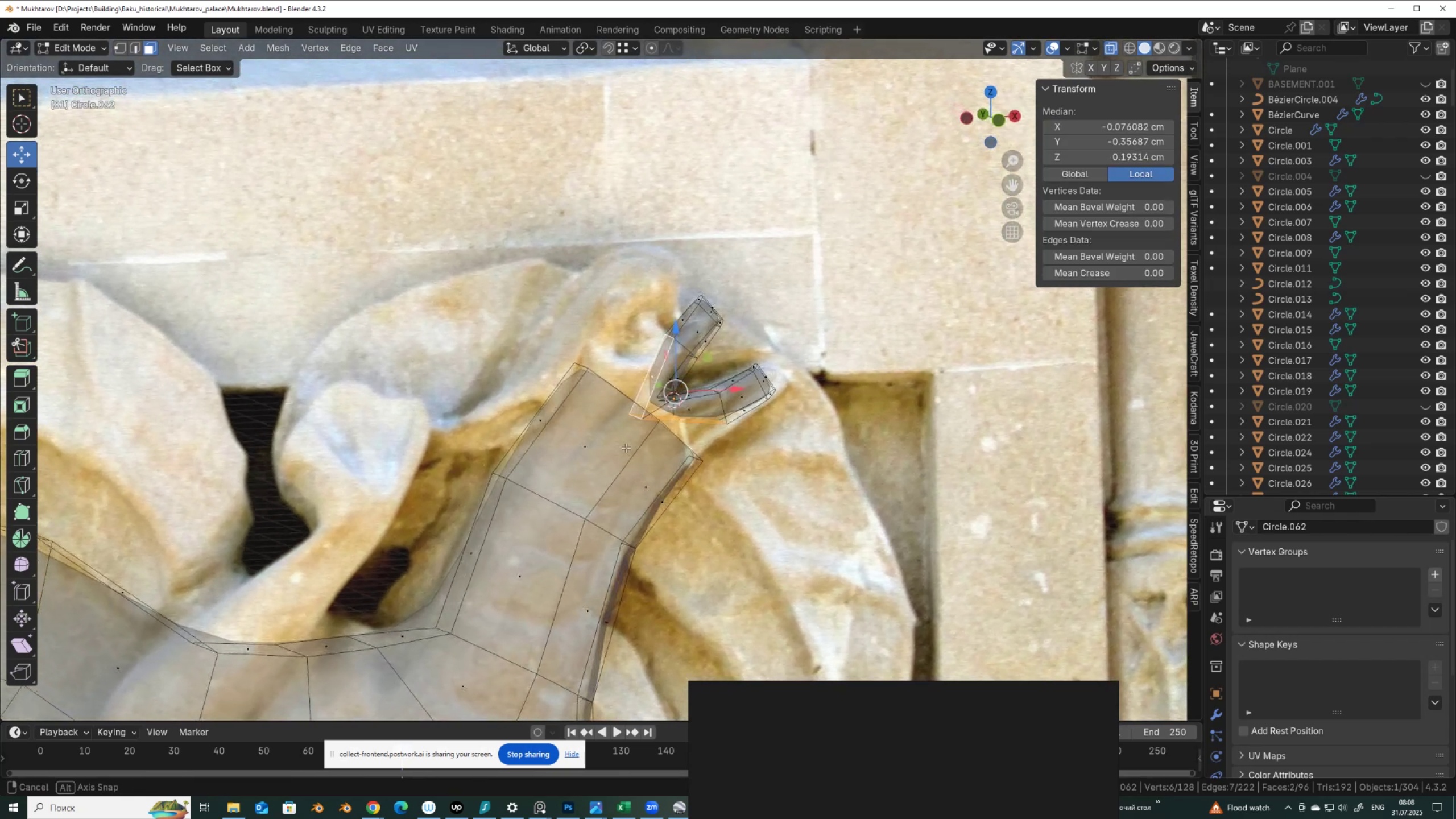 
wait(7.58)
 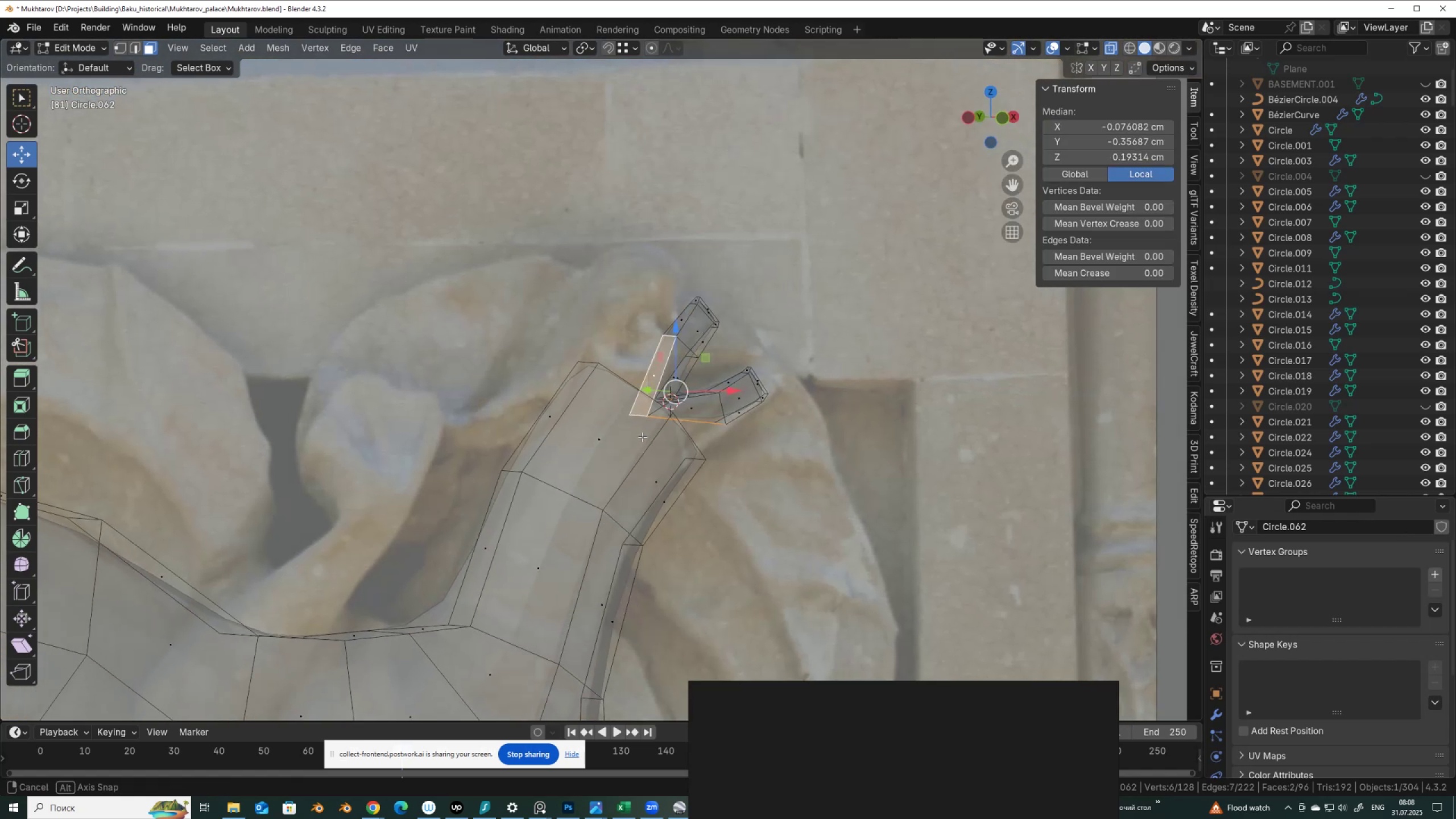 
key(X)
 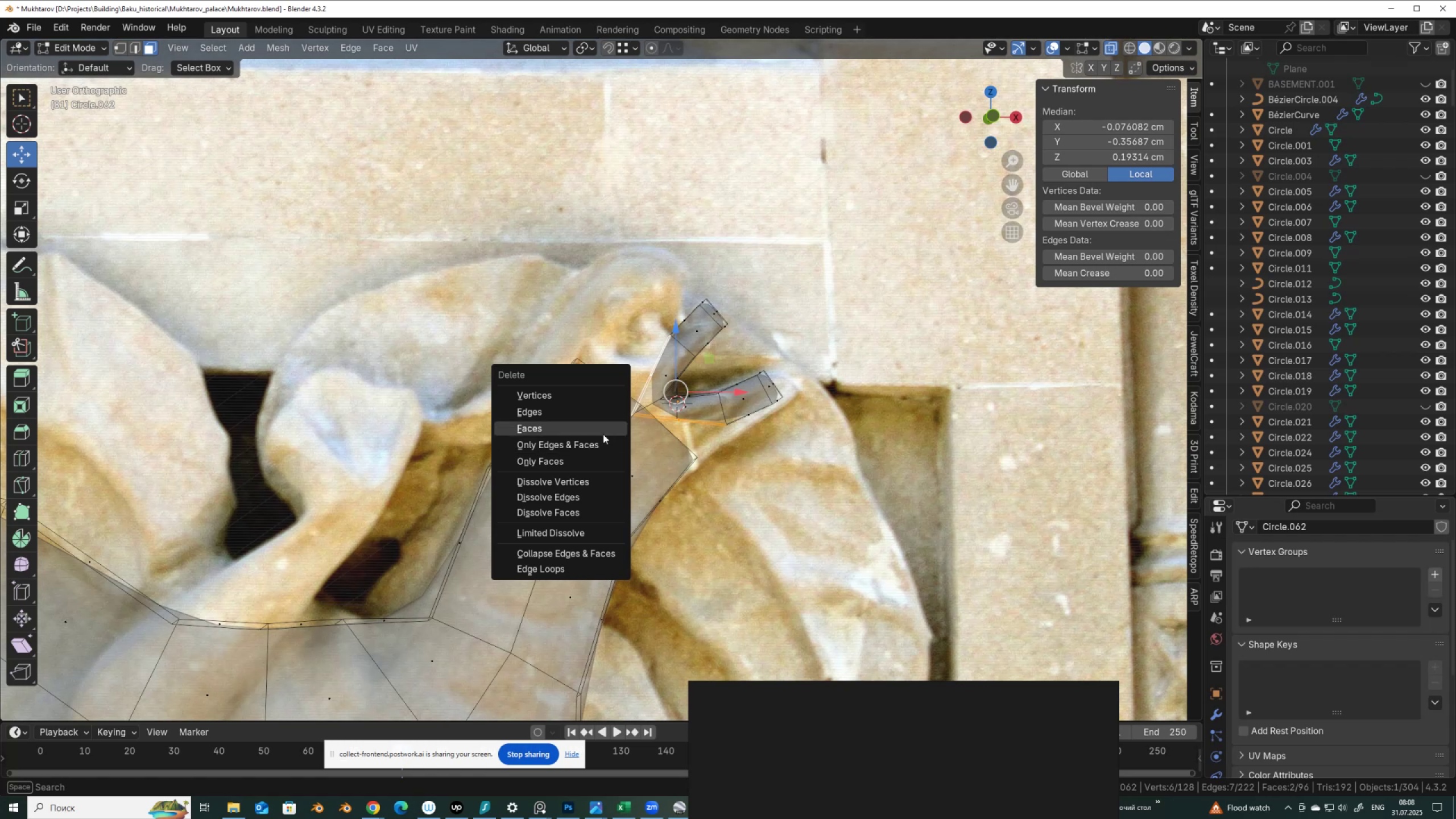 
left_click([603, 432])
 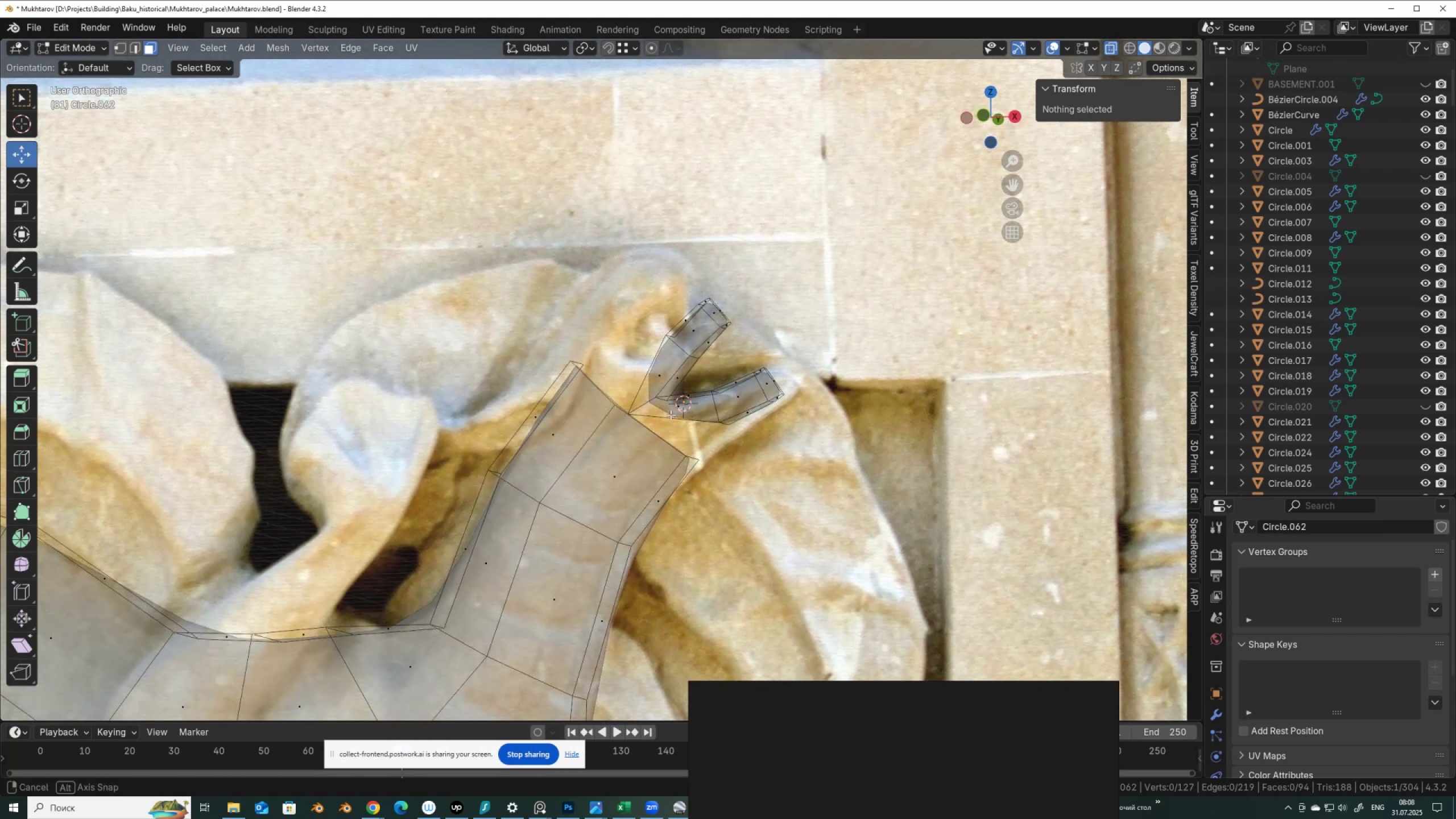 
type(2f)
 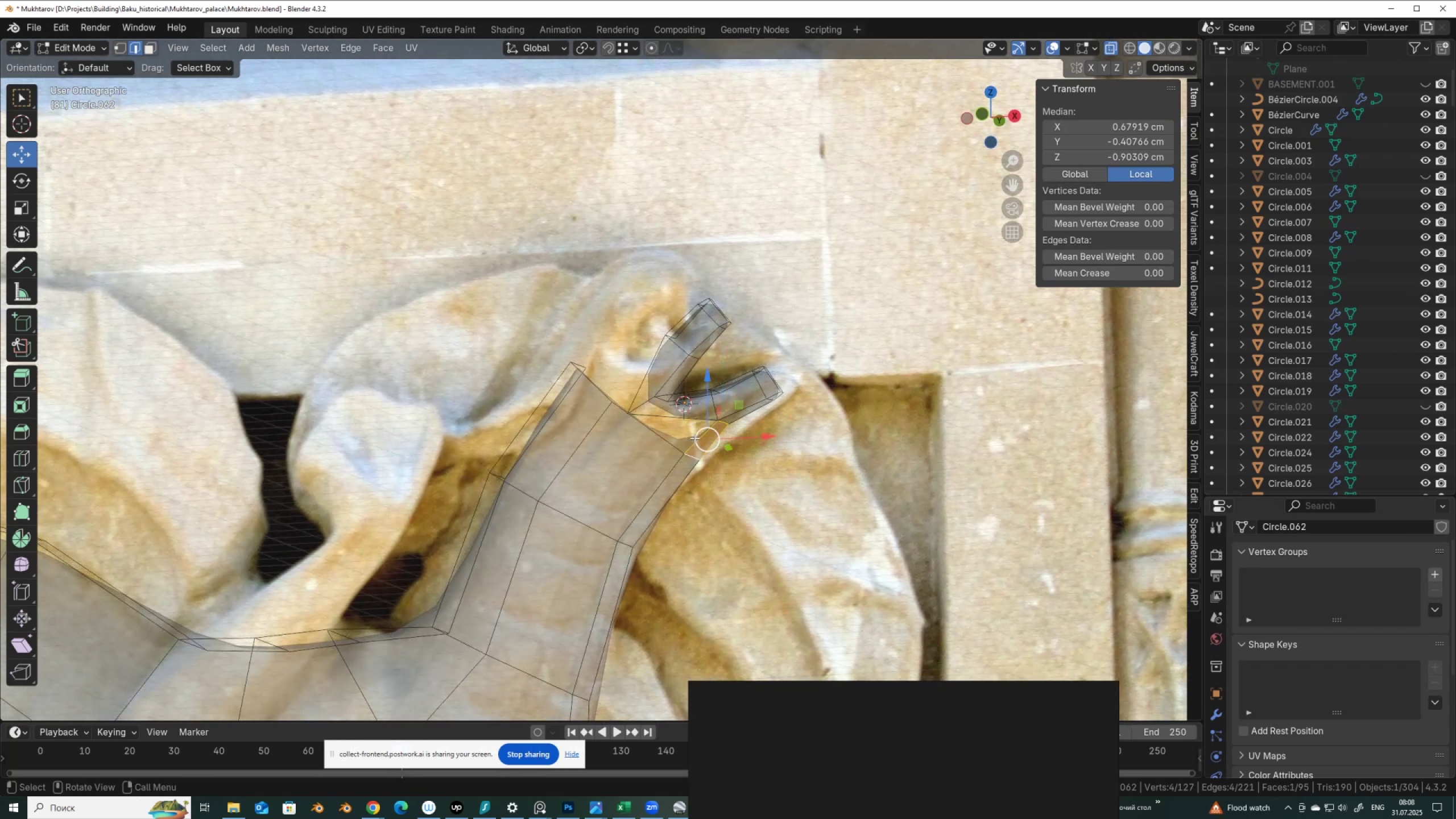 
 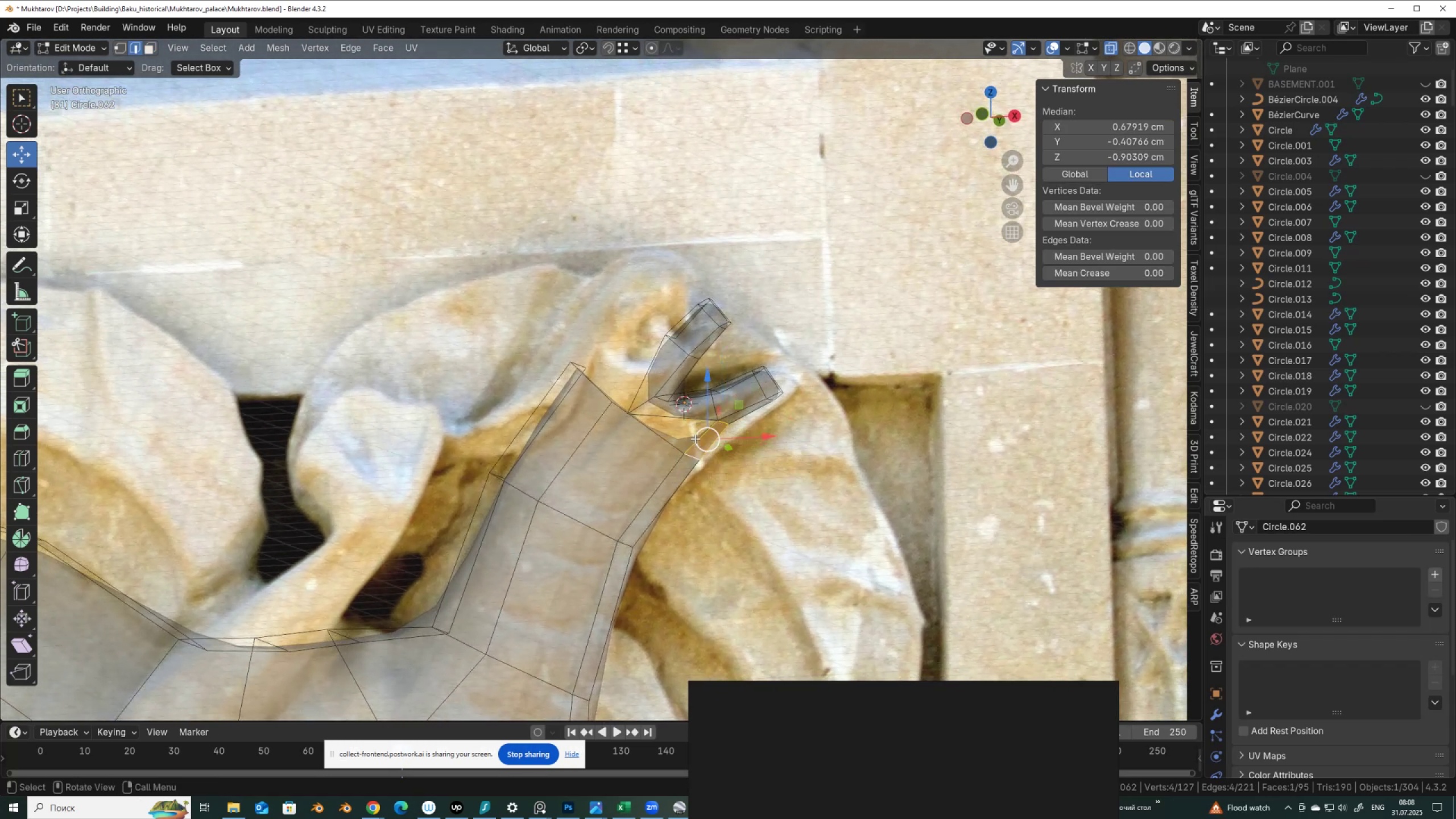 
left_click([694, 438])
 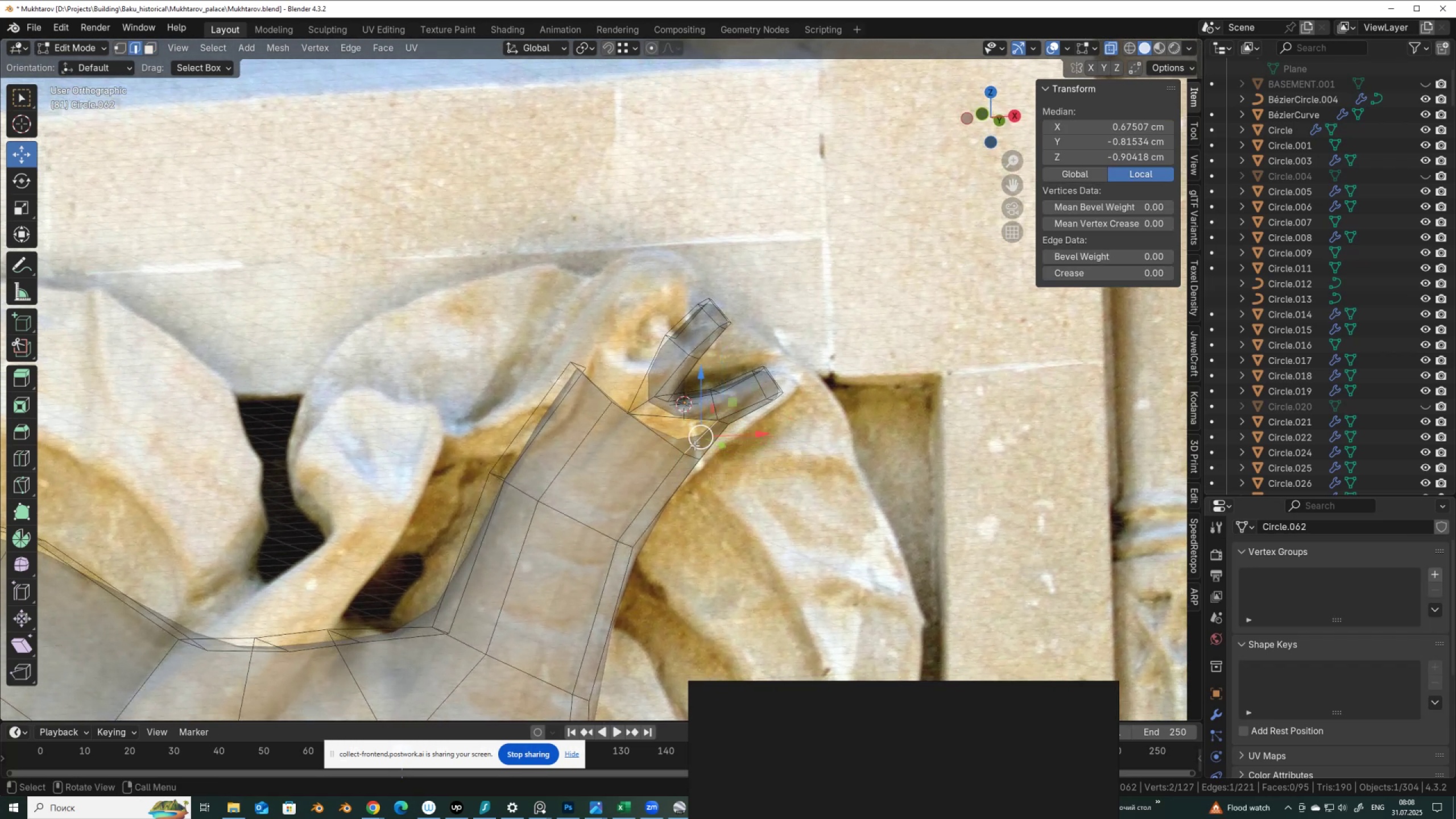 
type(fff)
 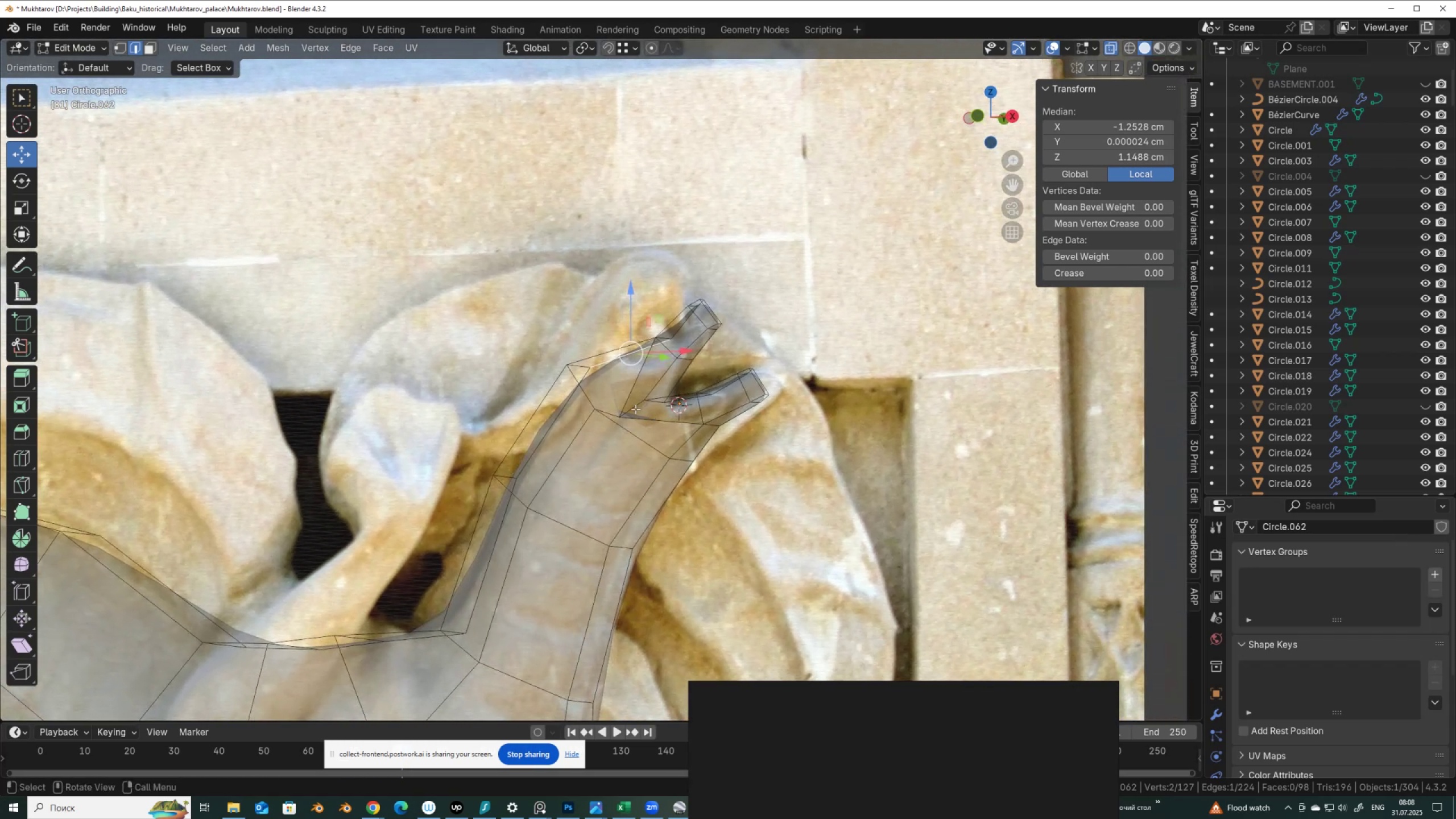 
left_click([628, 416])
 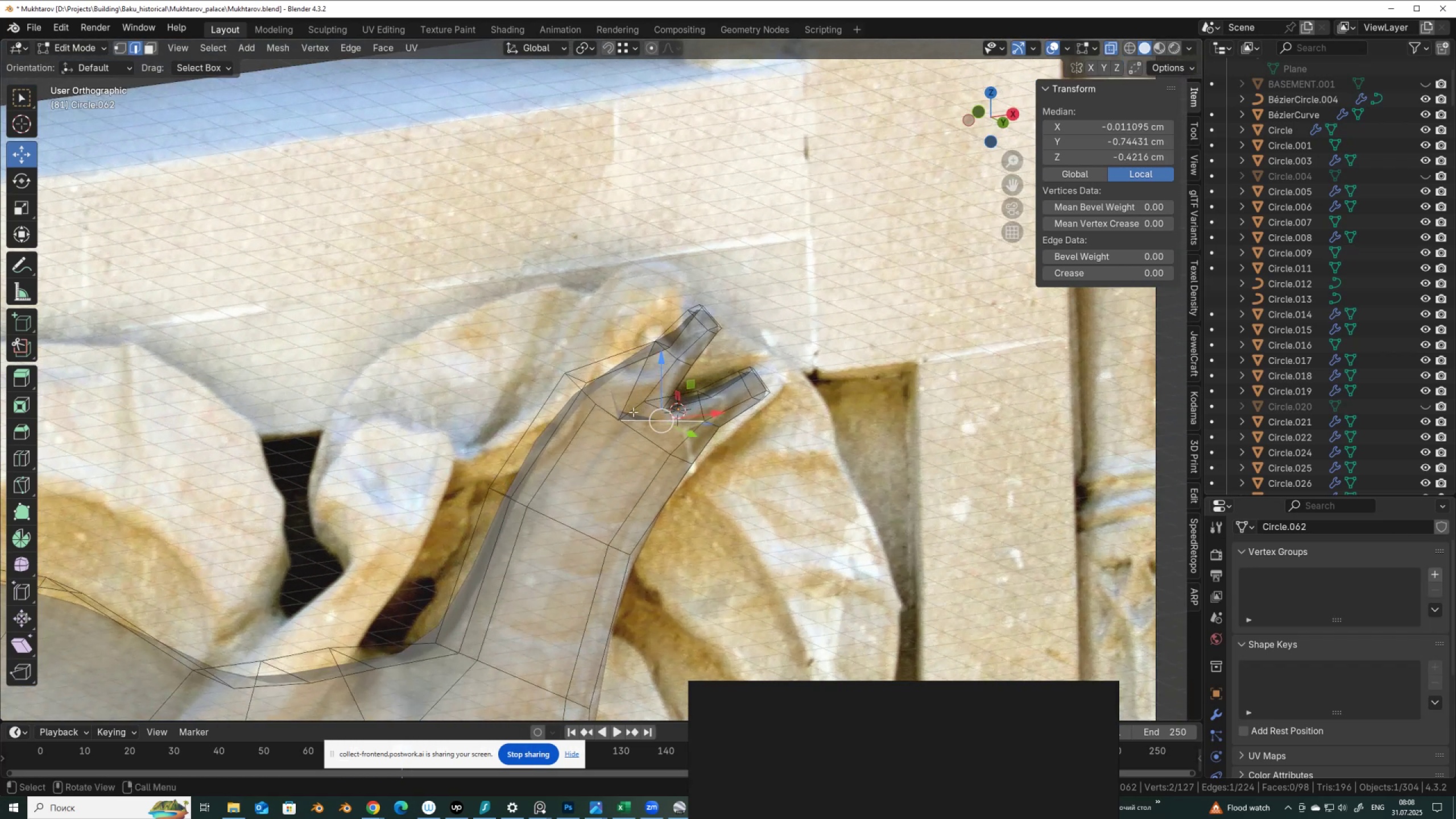 
key(1)
 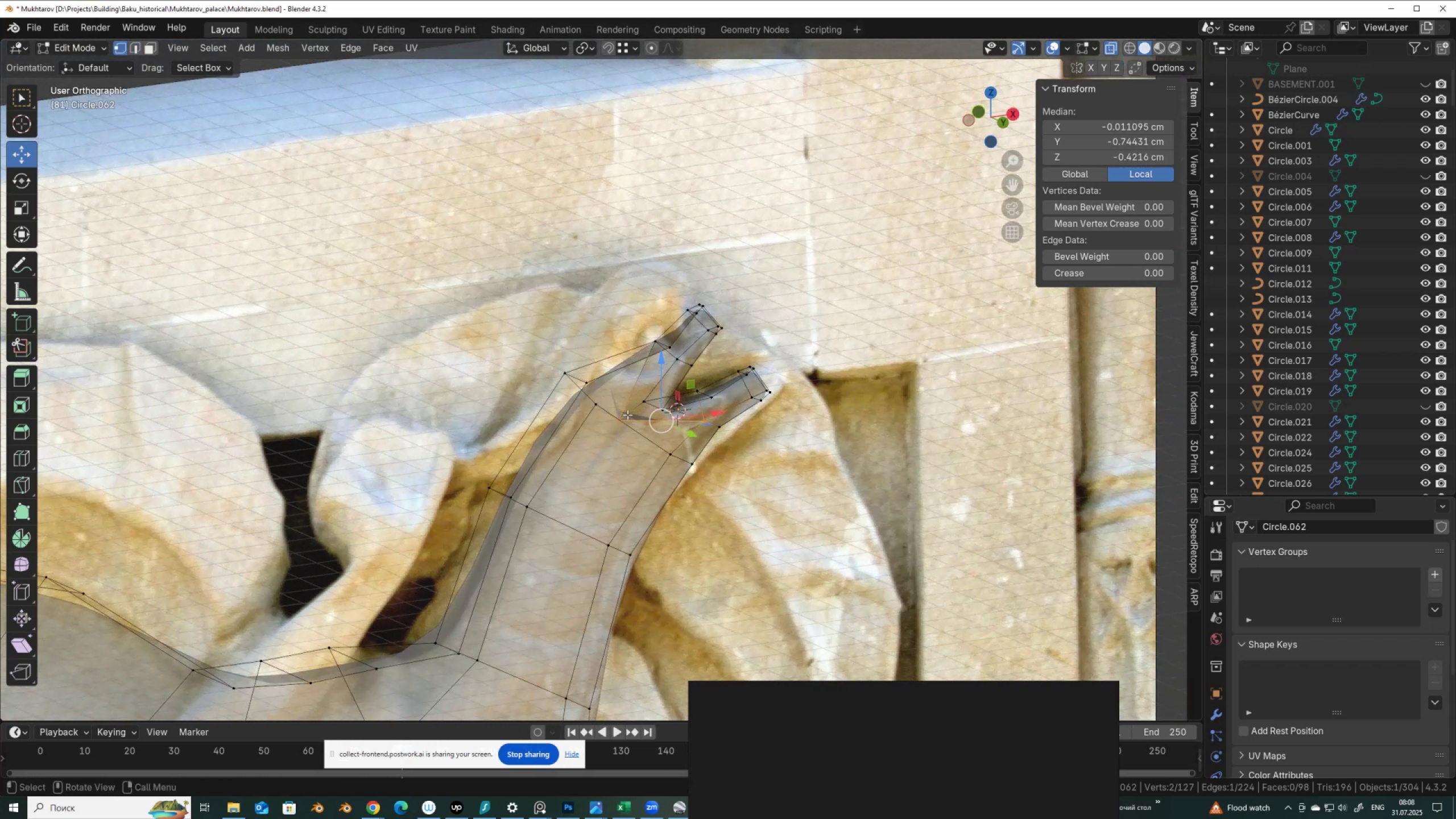 
left_click([627, 415])
 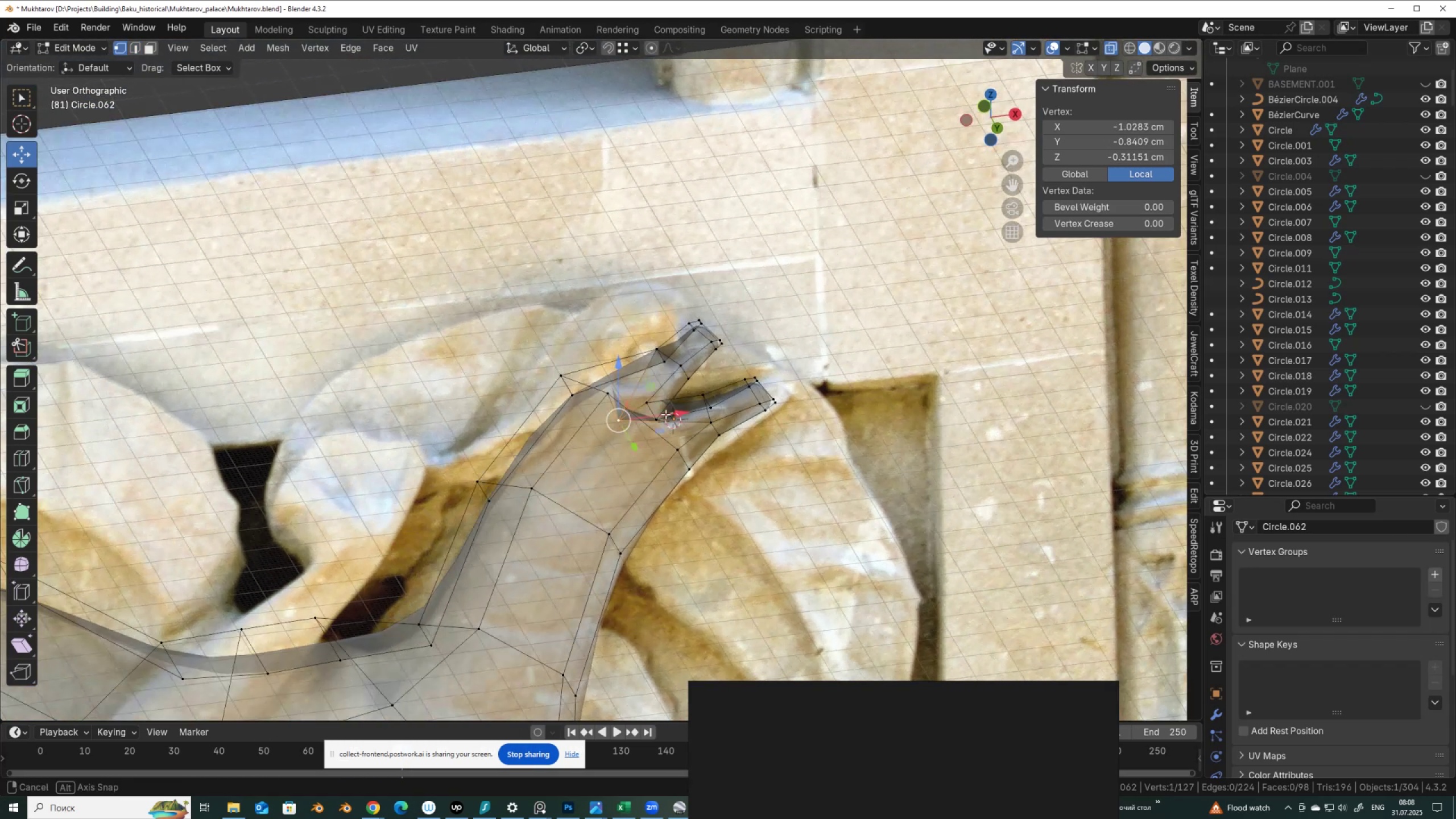 
hold_key(key=AltLeft, duration=0.54)
 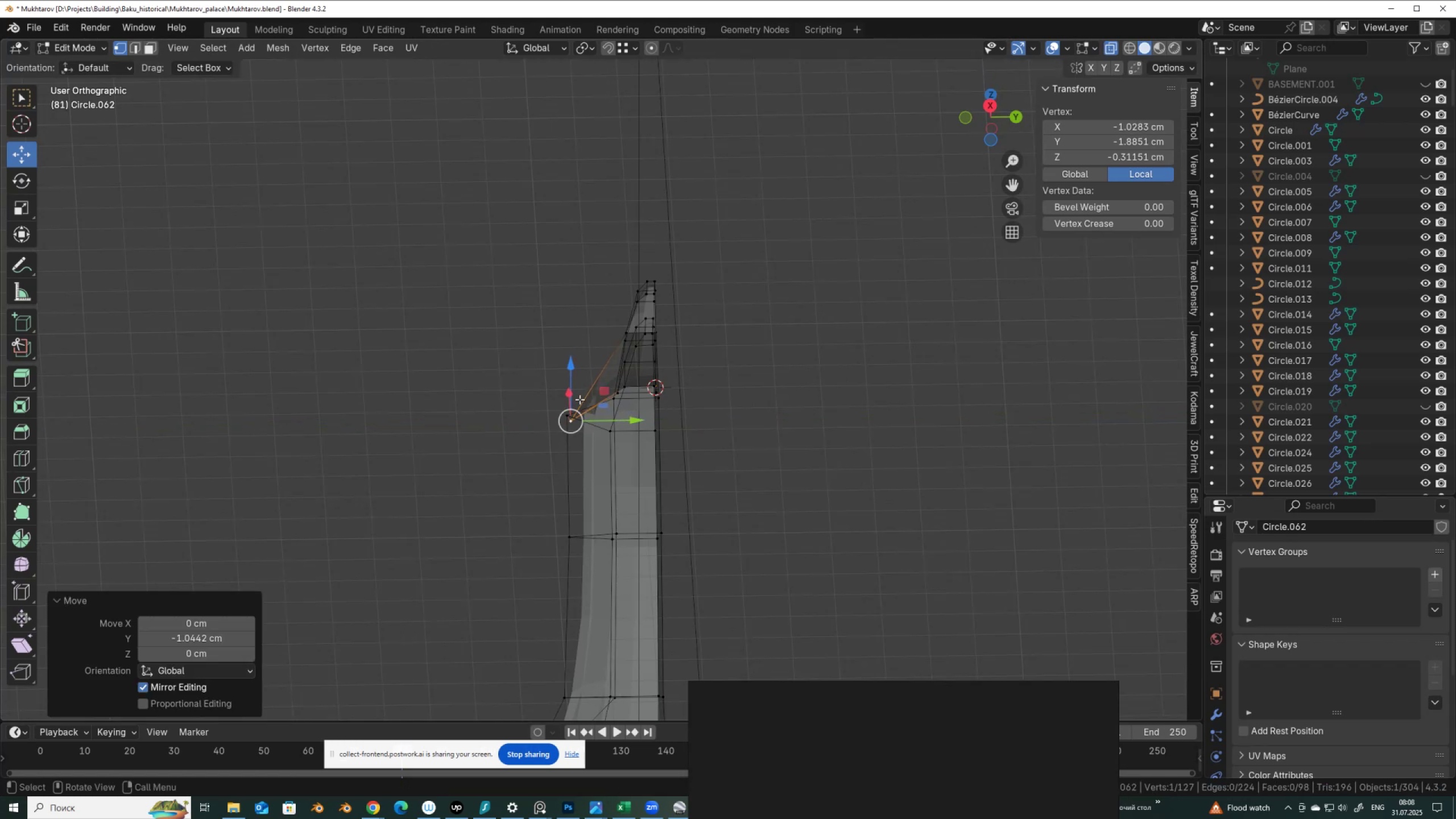 
hold_key(key=AltLeft, duration=0.65)
 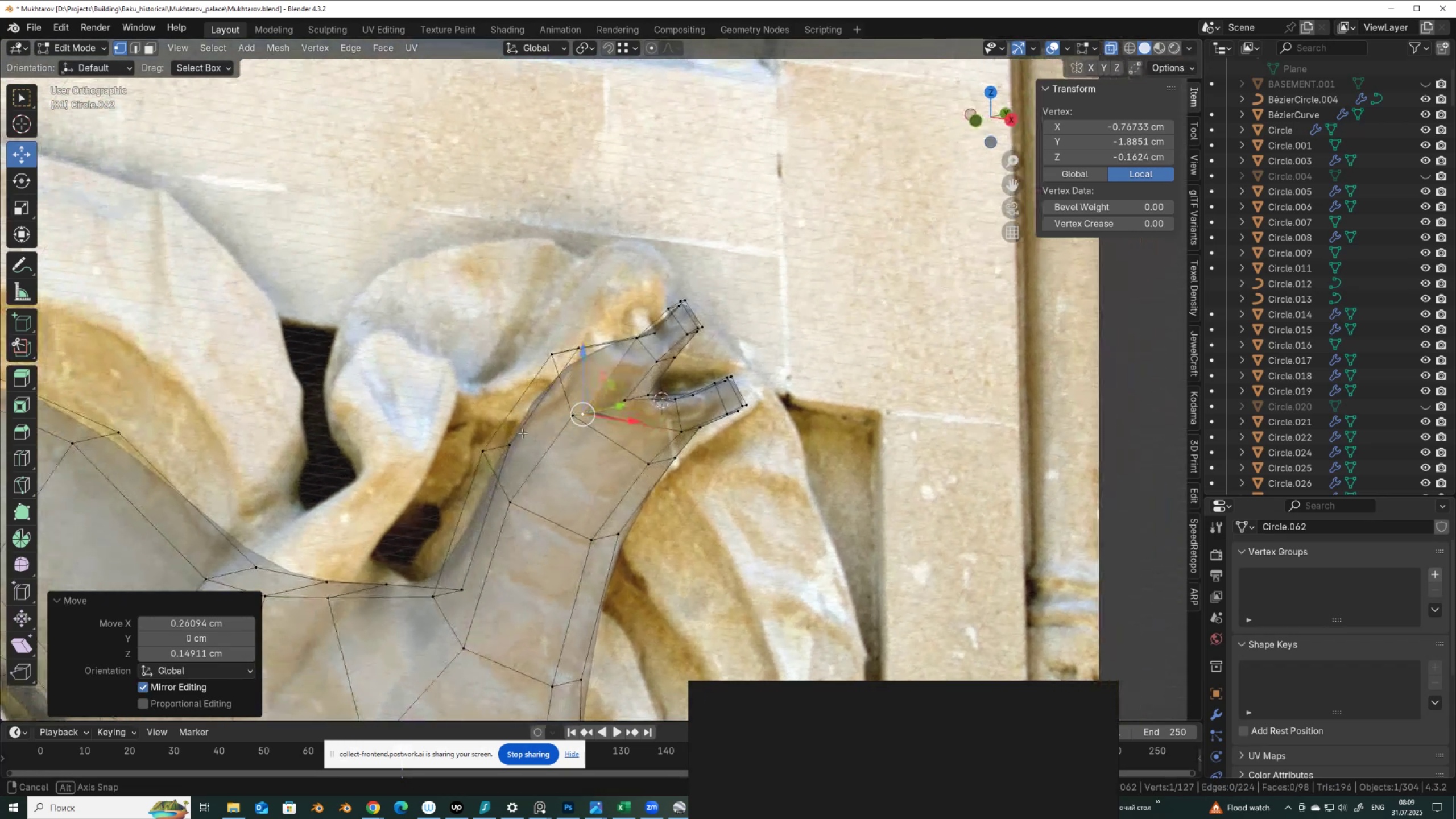 
wait(7.67)
 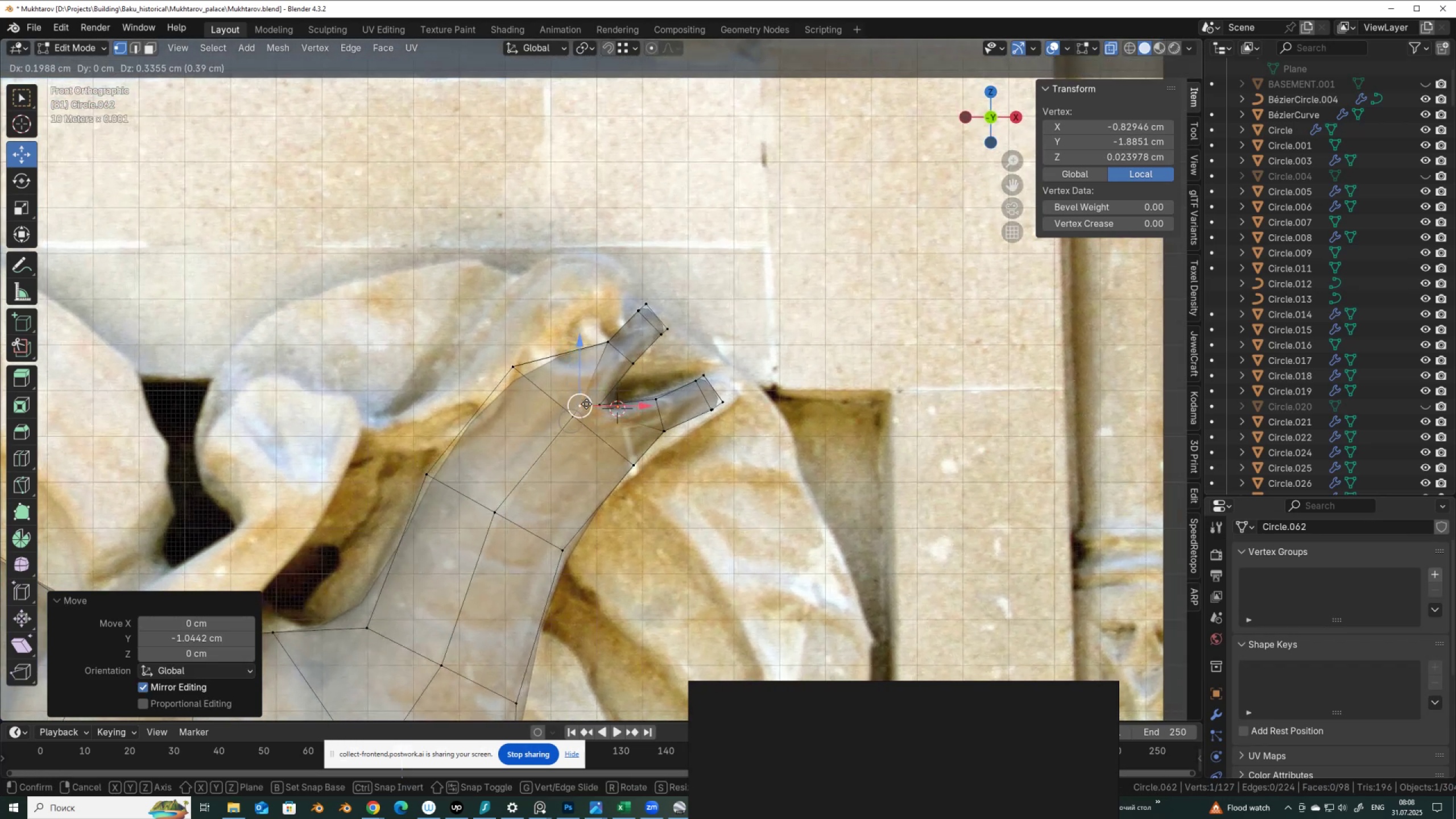 
hold_key(key=AltLeft, duration=0.51)
 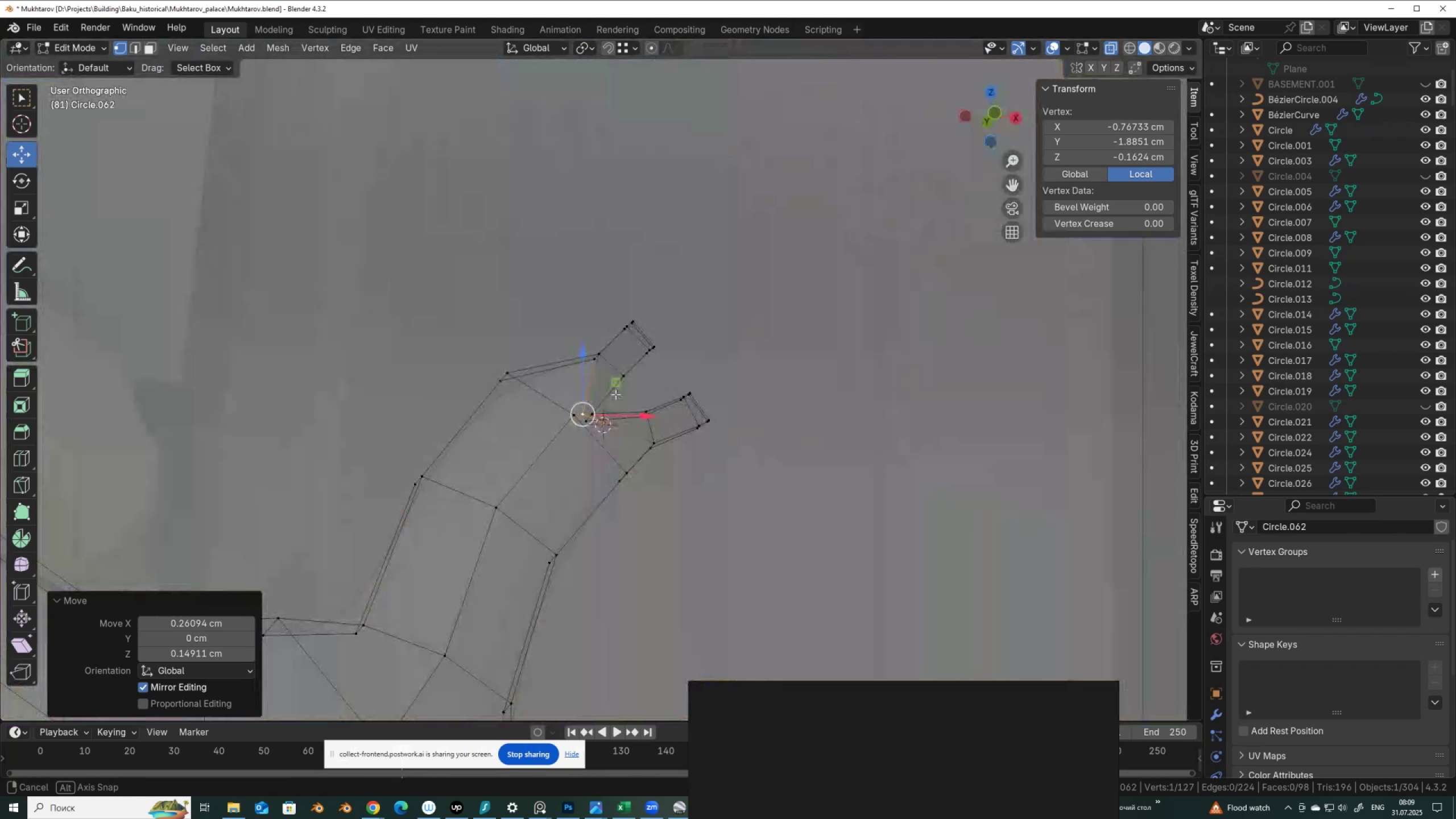 
hold_key(key=AltLeft, duration=0.72)
 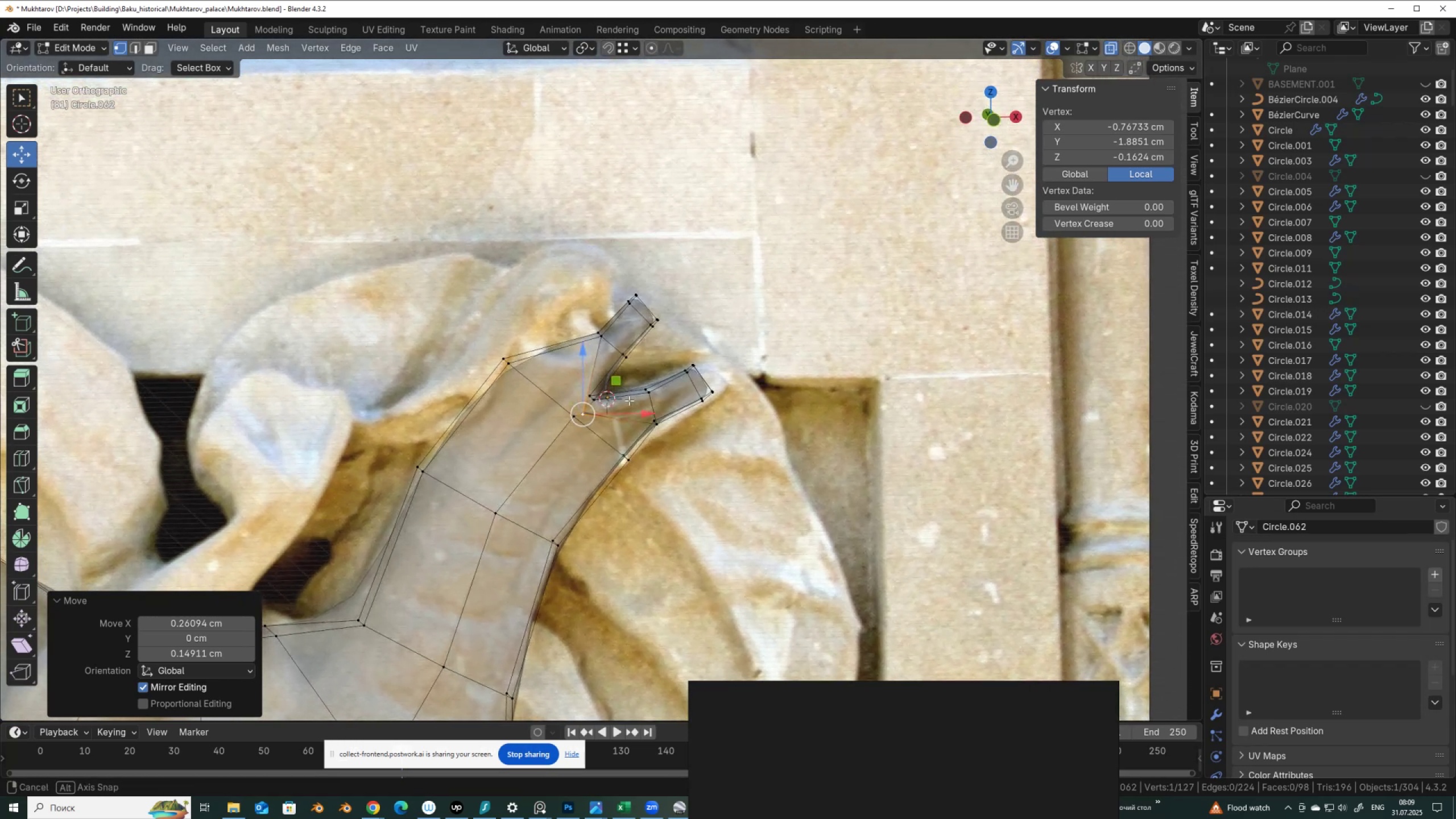 
wait(5.38)
 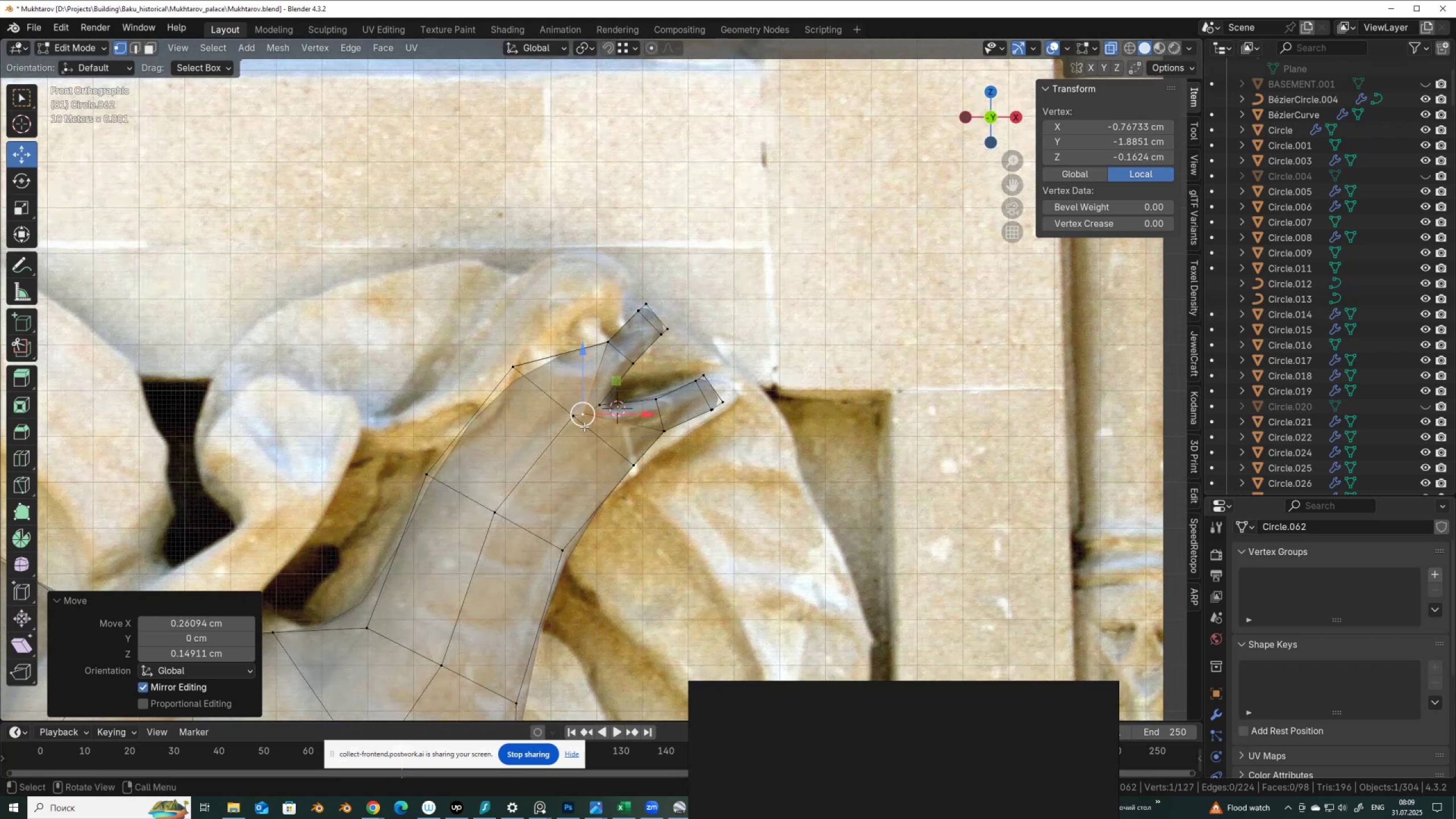 
hold_key(key=AltLeft, duration=1.31)
 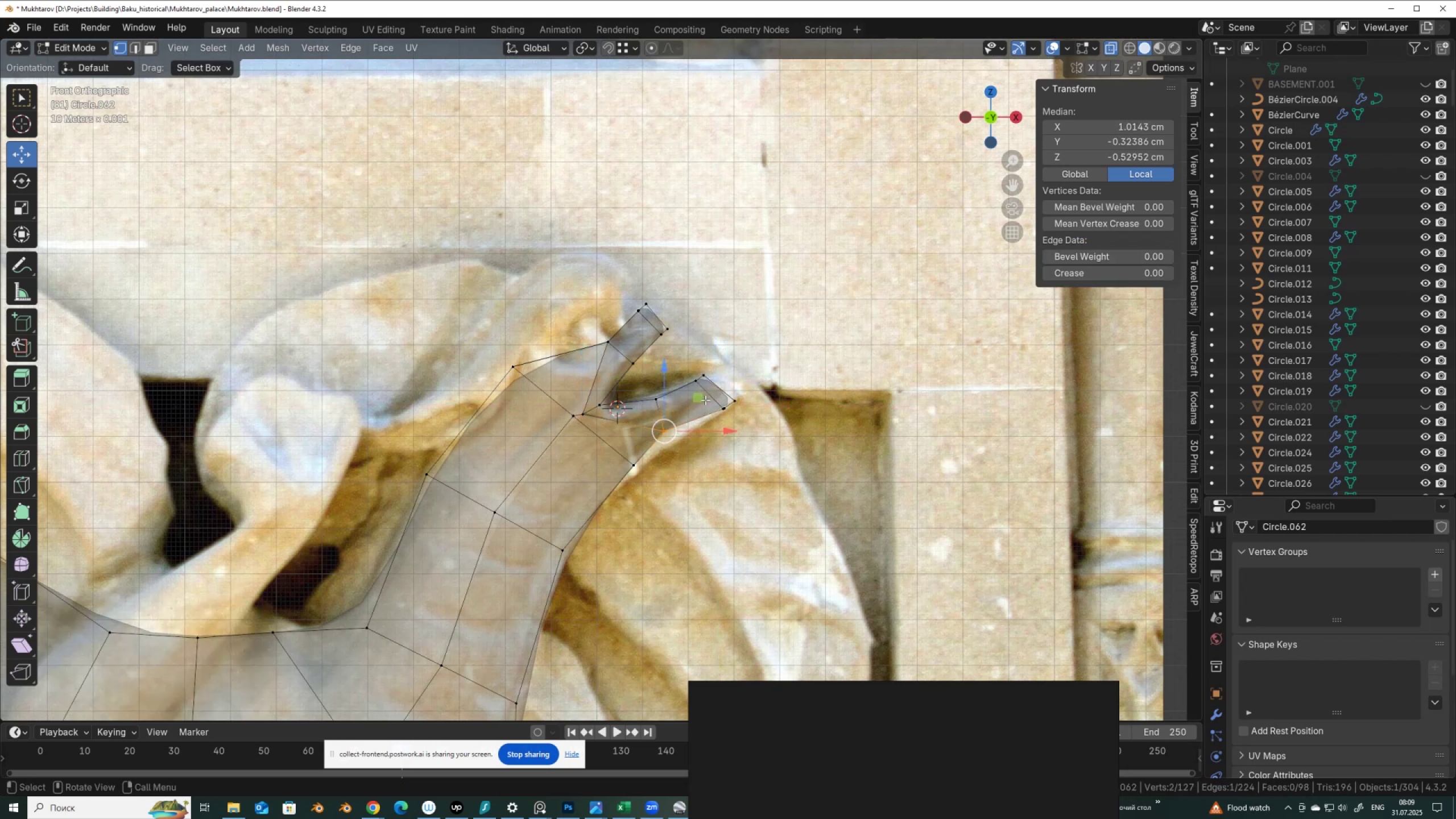 
wait(9.53)
 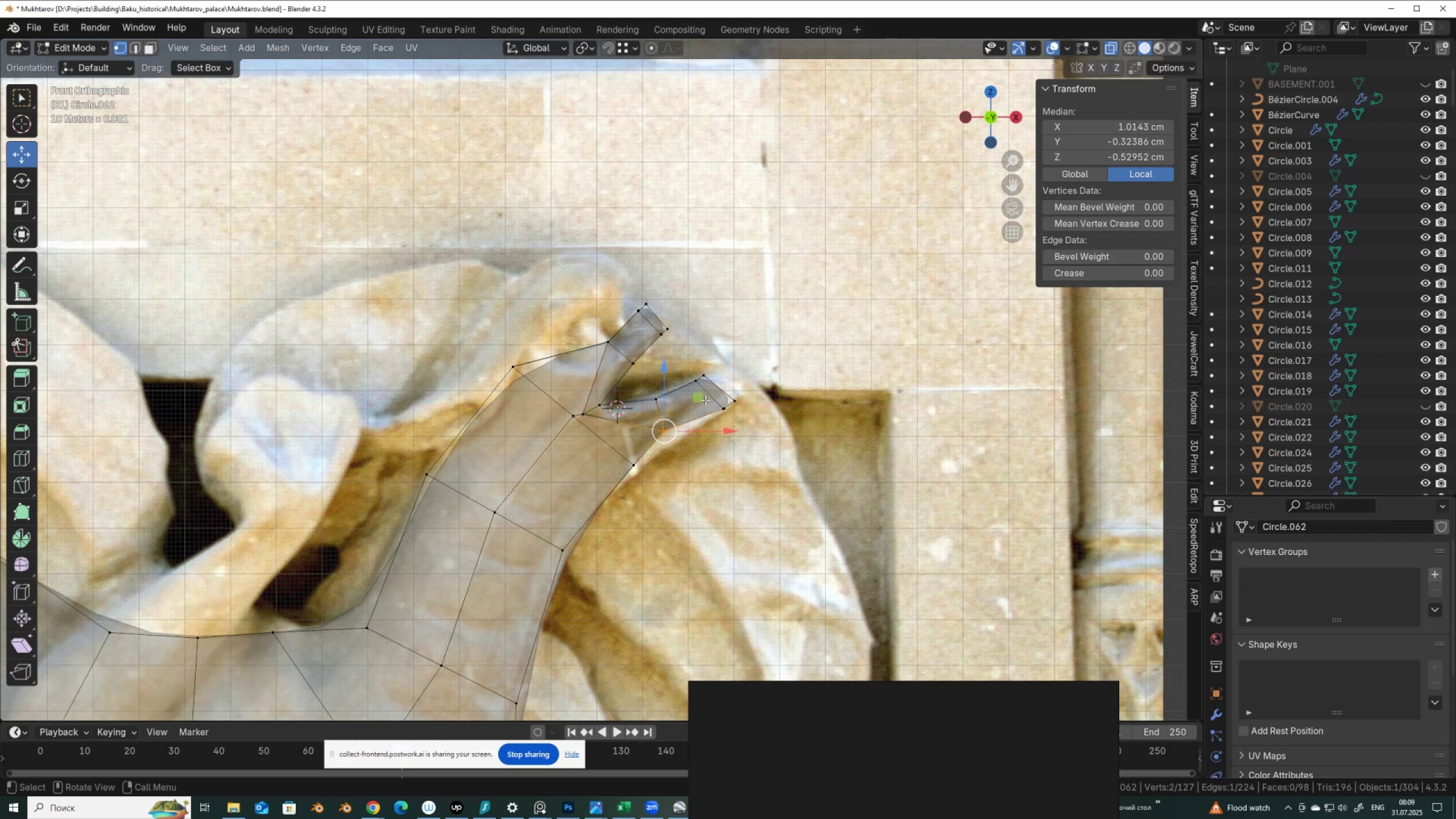 
hold_key(key=AltLeft, duration=0.51)
 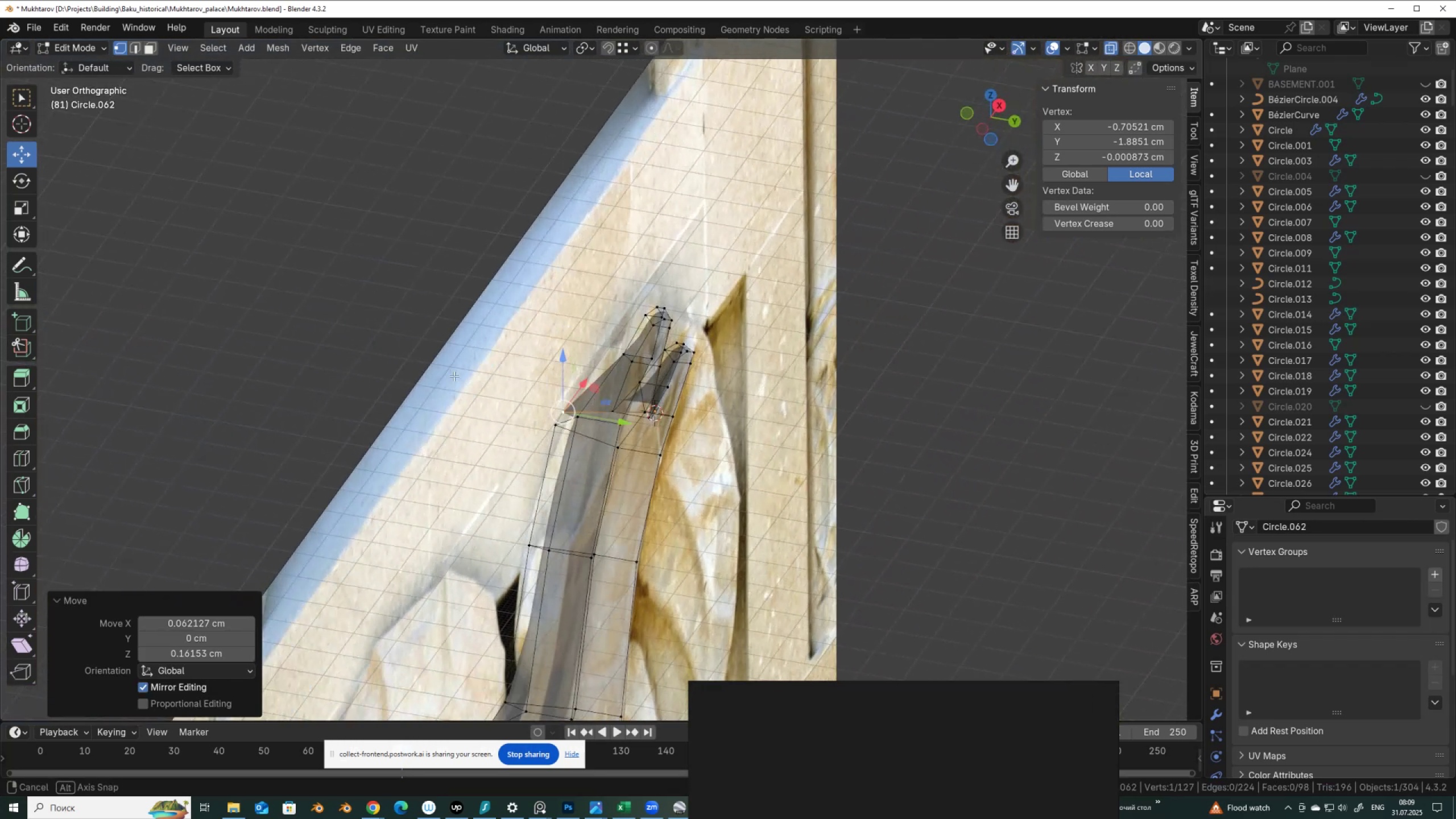 
wait(5.76)
 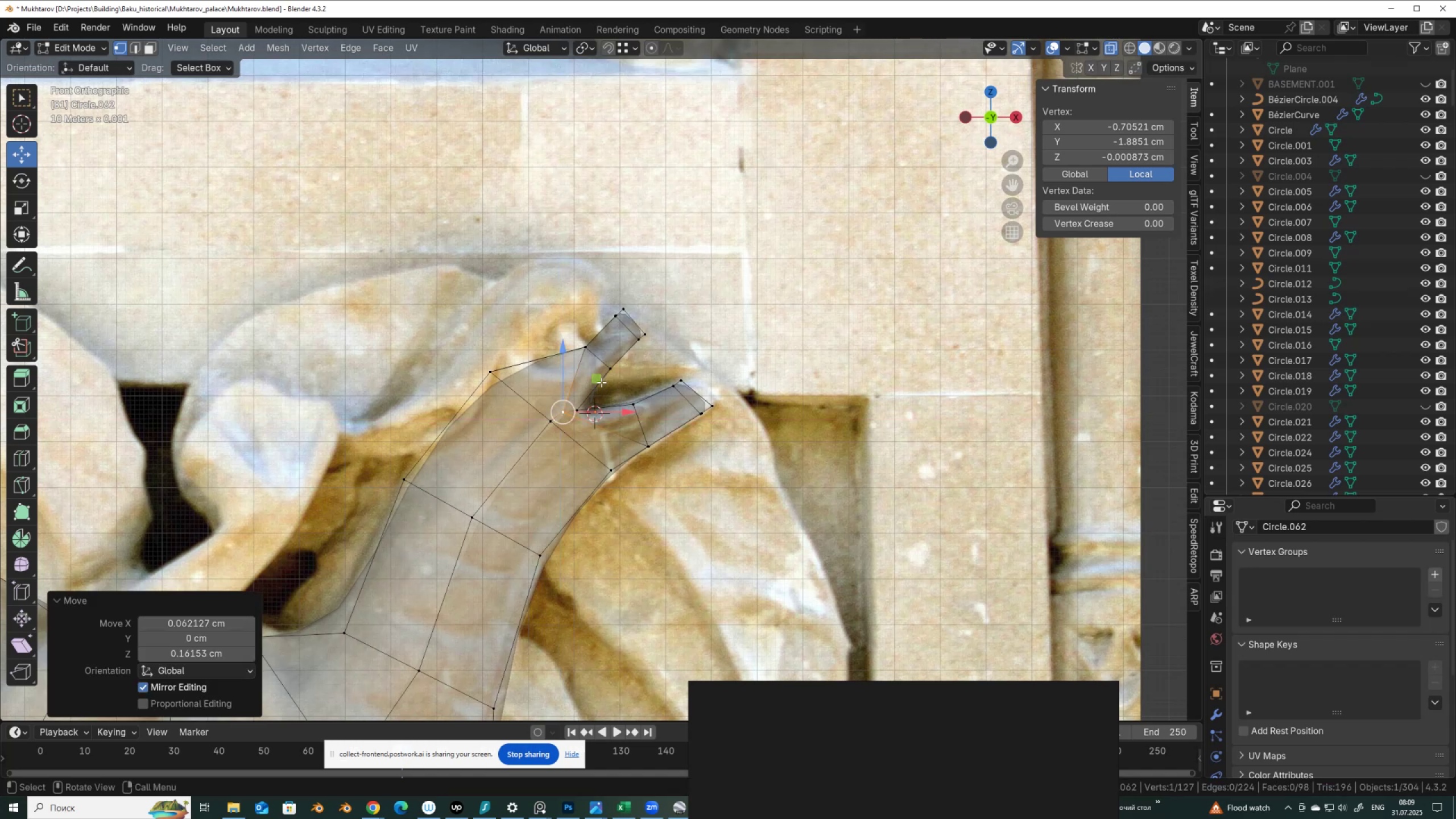 
left_click([615, 408])
 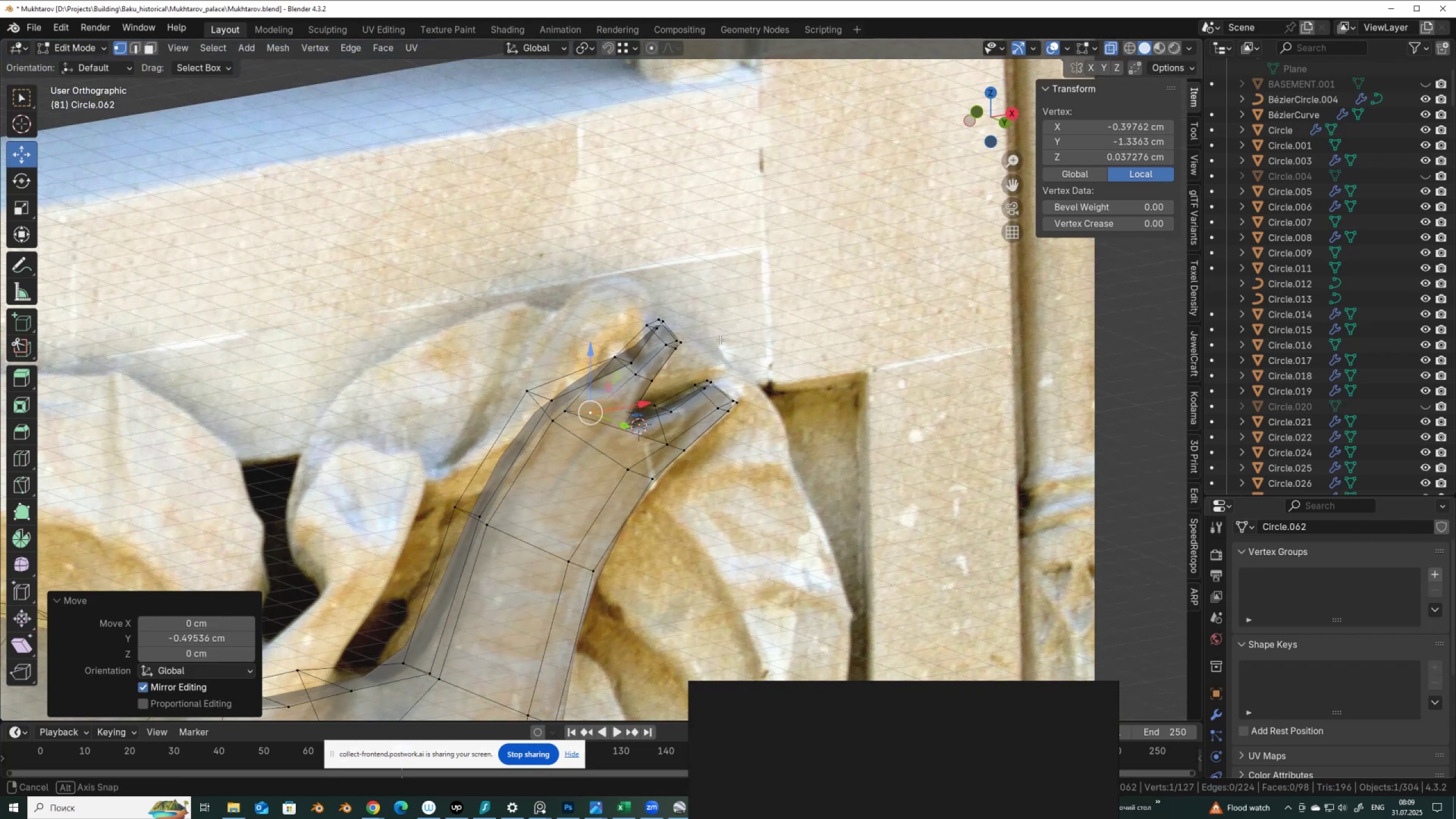 
hold_key(key=AltLeft, duration=0.57)
 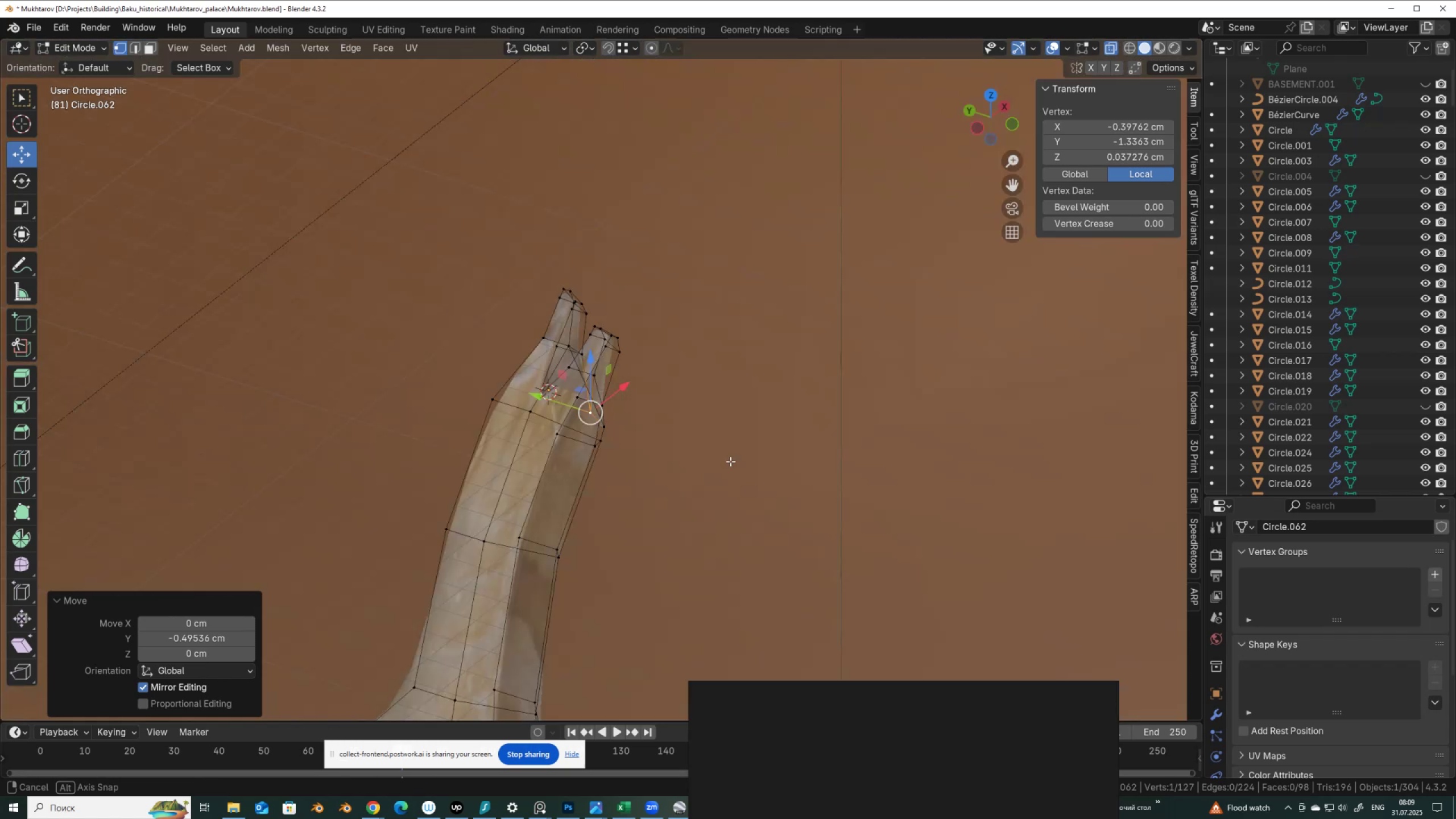 
hold_key(key=AltLeft, duration=0.59)
 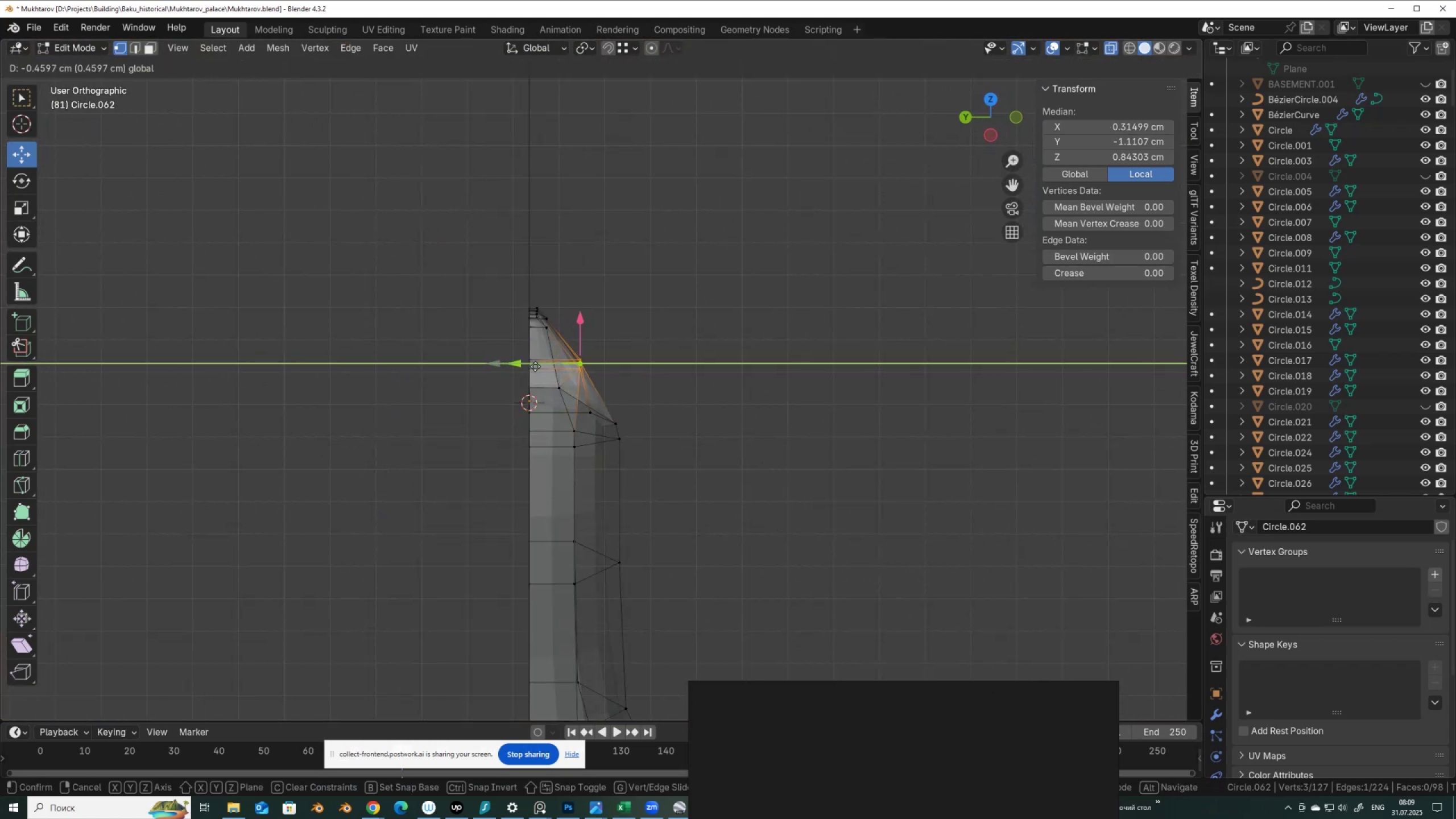 
hold_key(key=AltLeft, duration=0.58)
 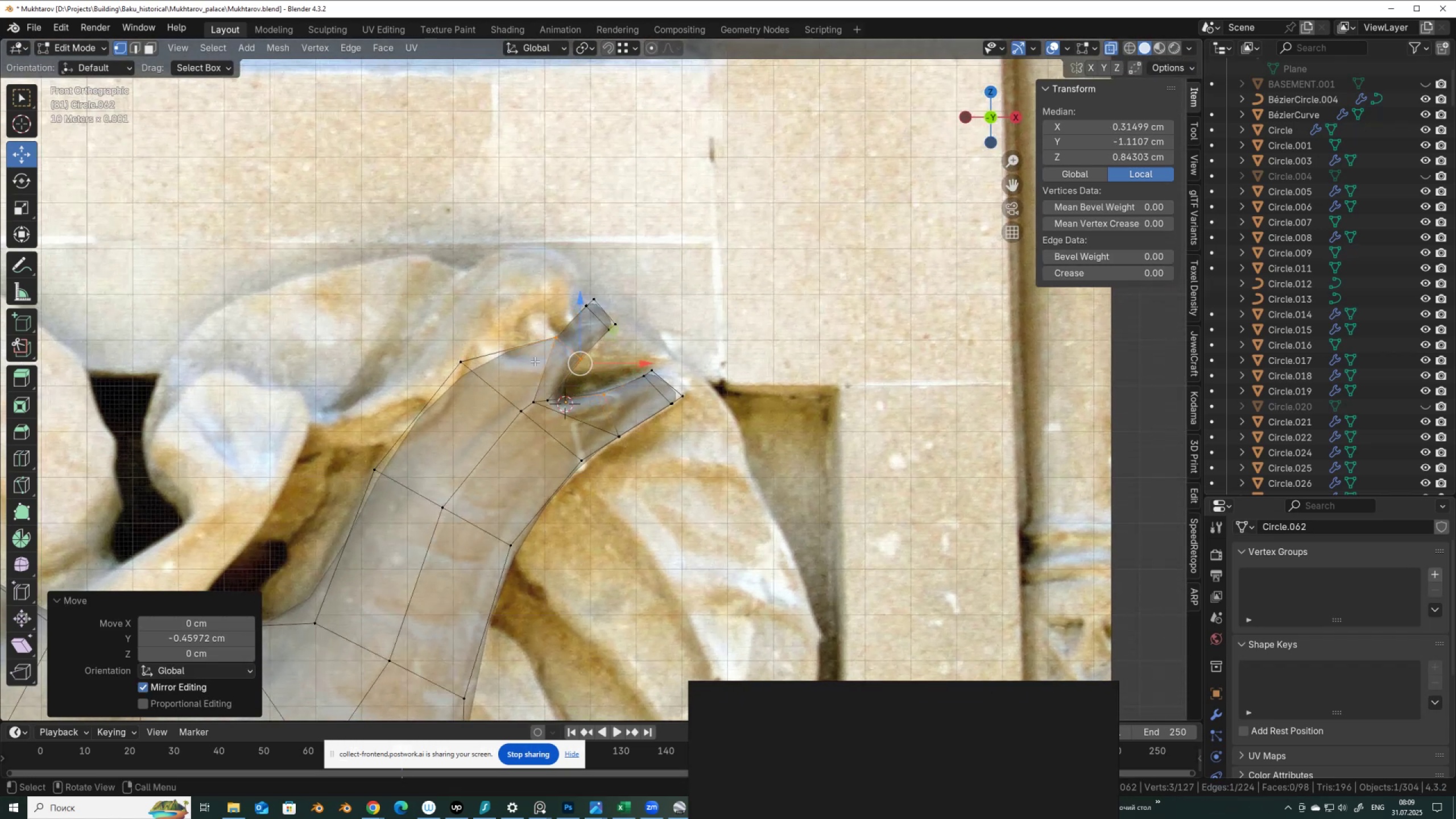 
hold_key(key=ShiftLeft, duration=0.74)
 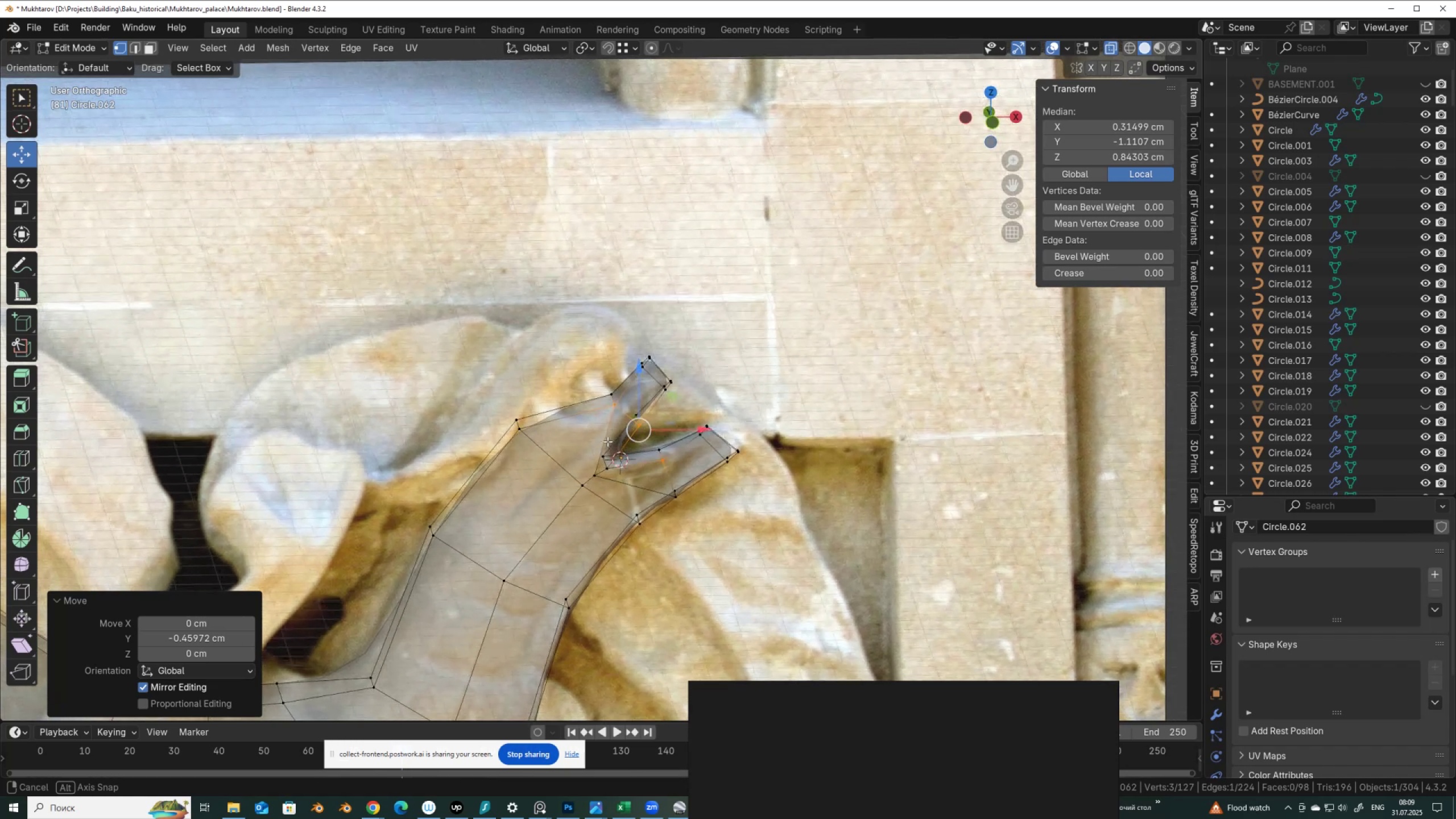 
key(3)
 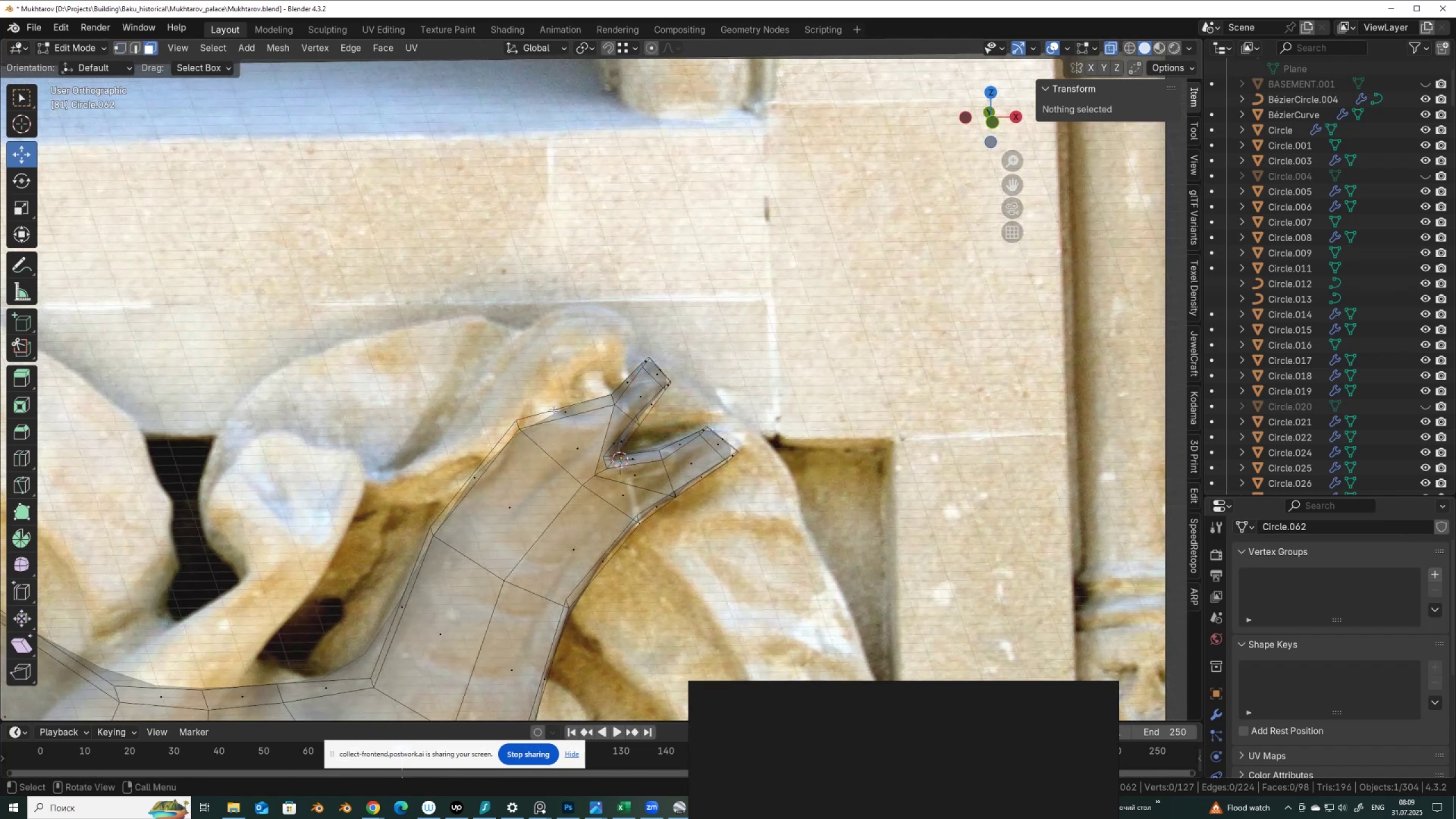 
left_click([557, 411])
 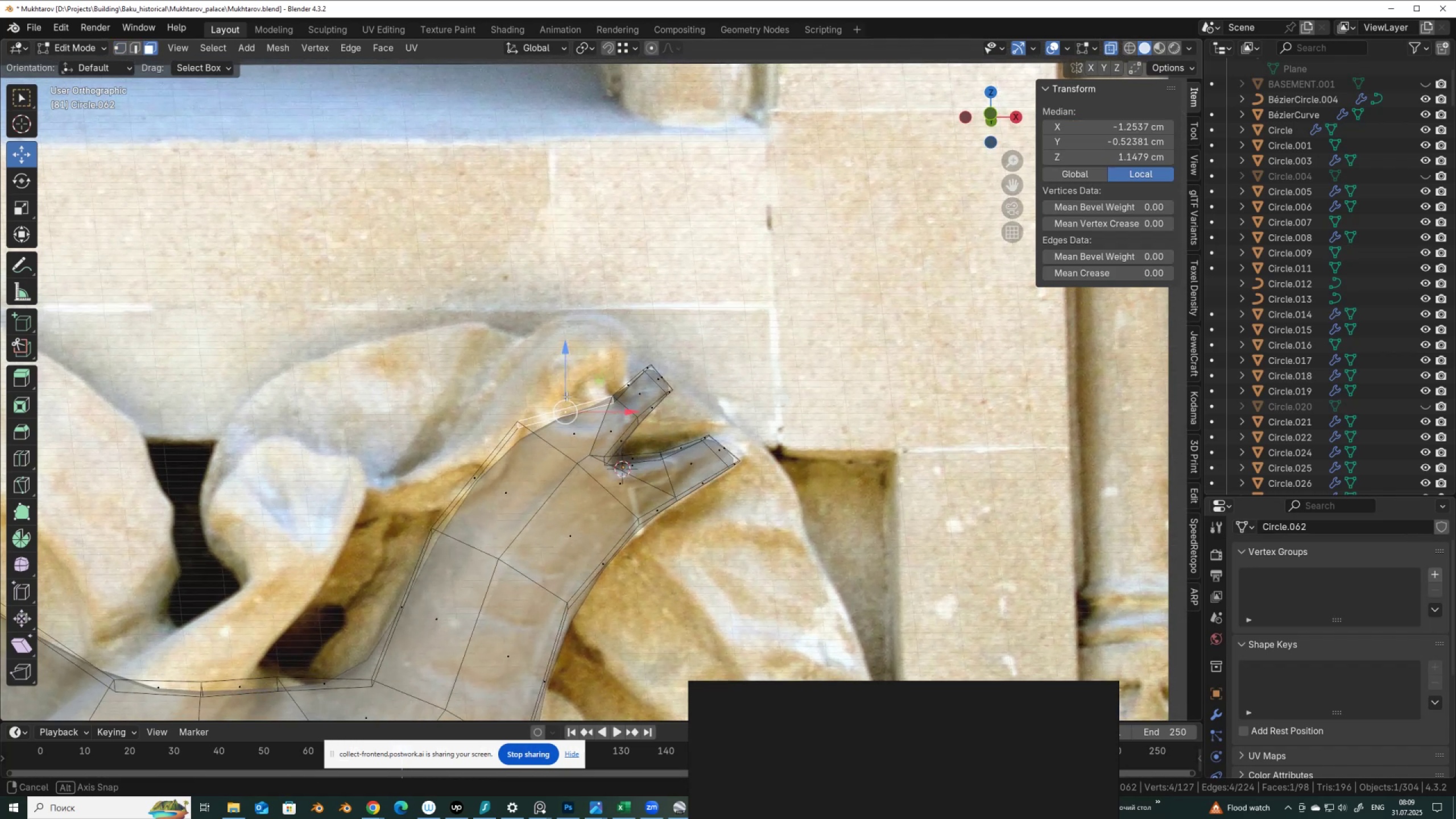 
hold_key(key=AltLeft, duration=0.41)
 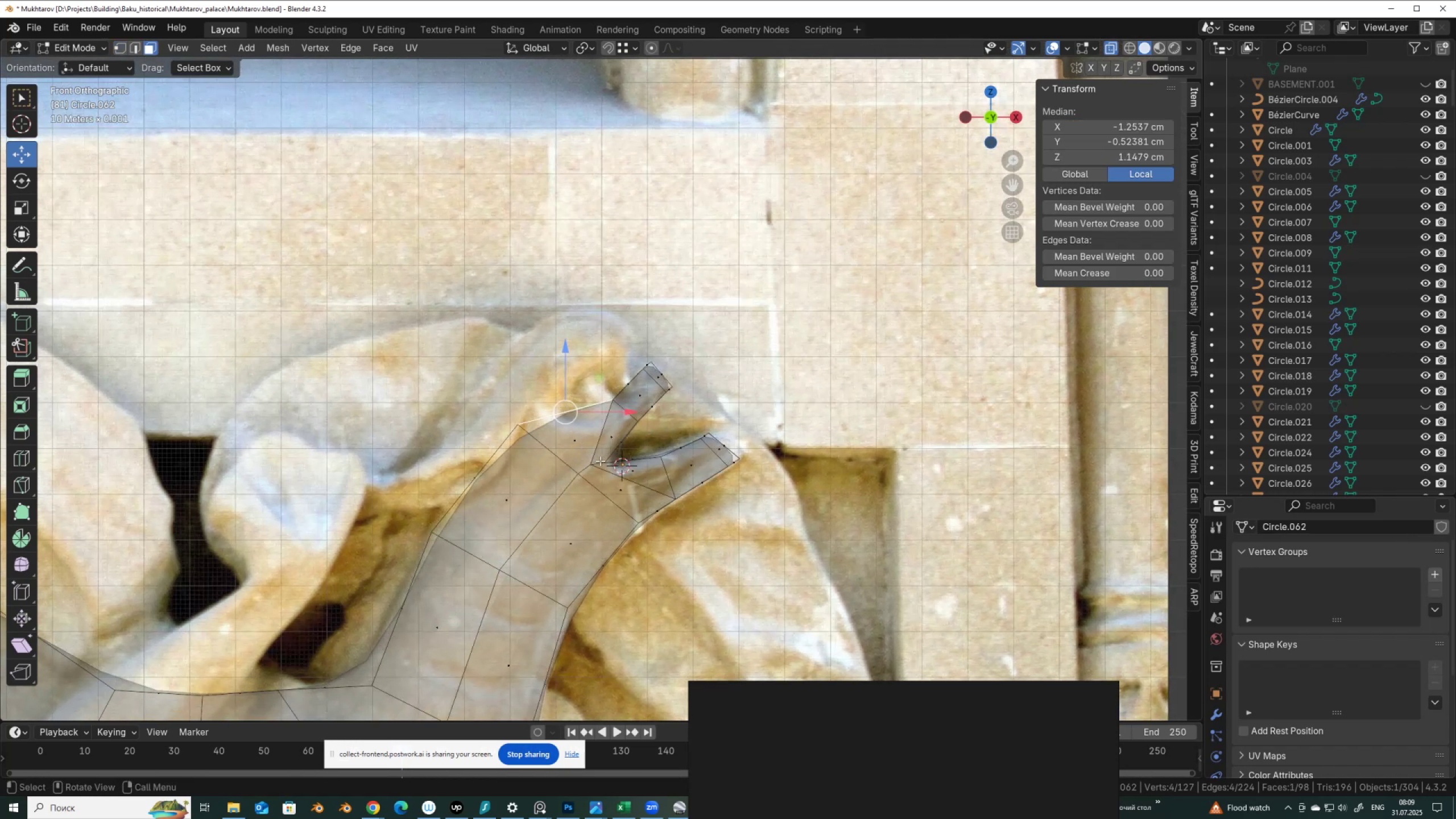 
key(E)
 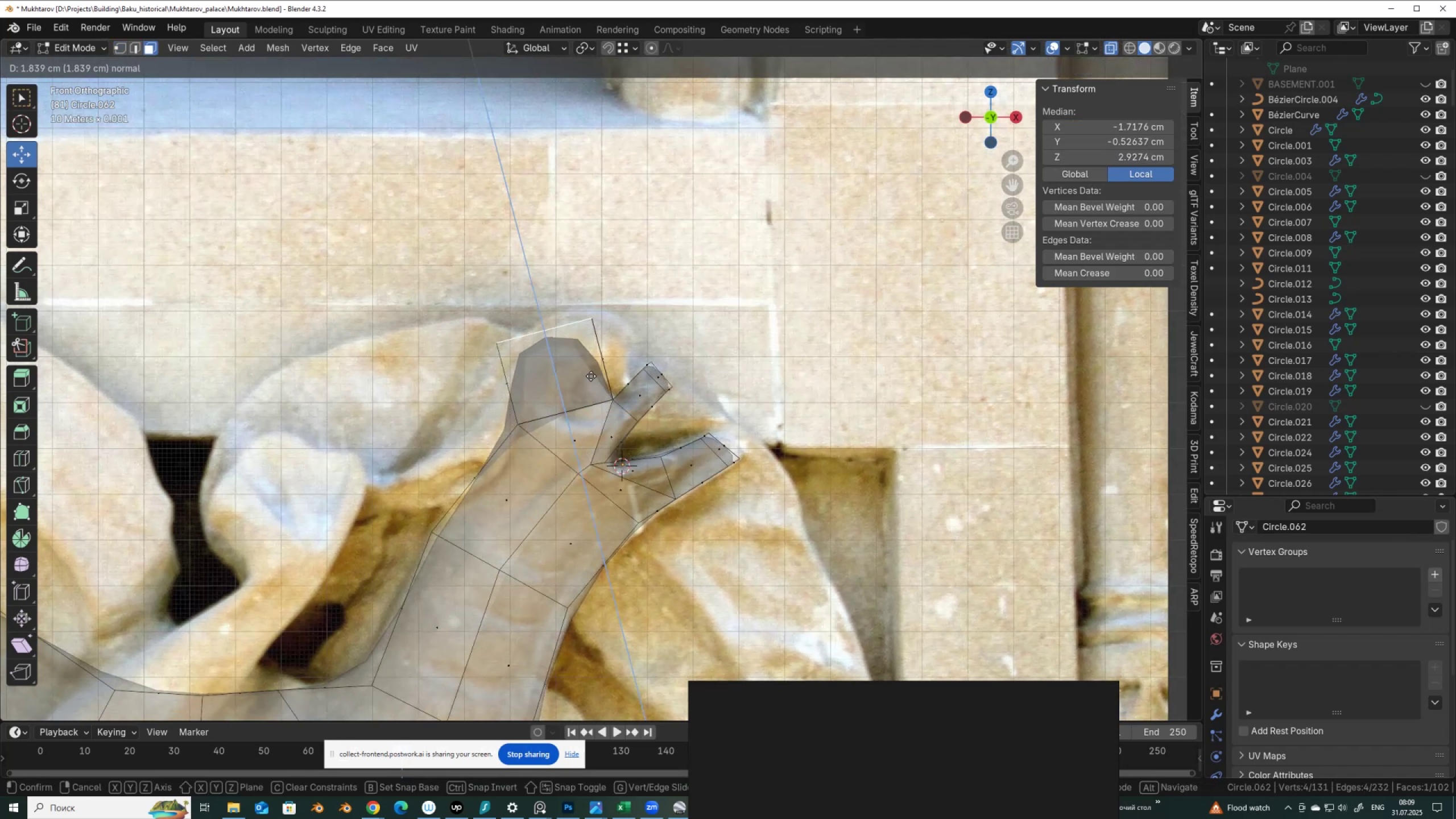 
left_click([589, 371])
 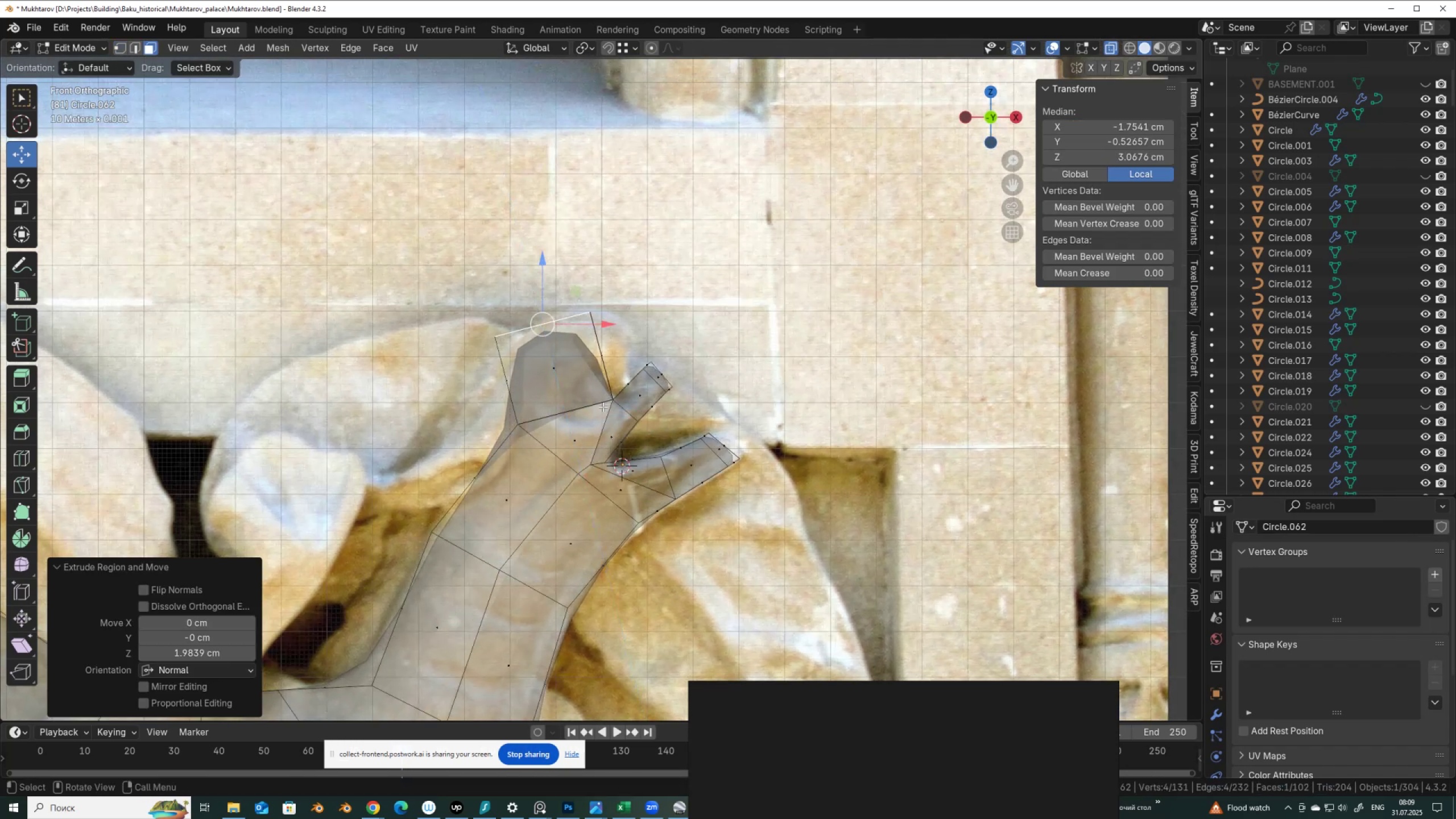 
scroll: coordinate [605, 411], scroll_direction: up, amount: 2.0
 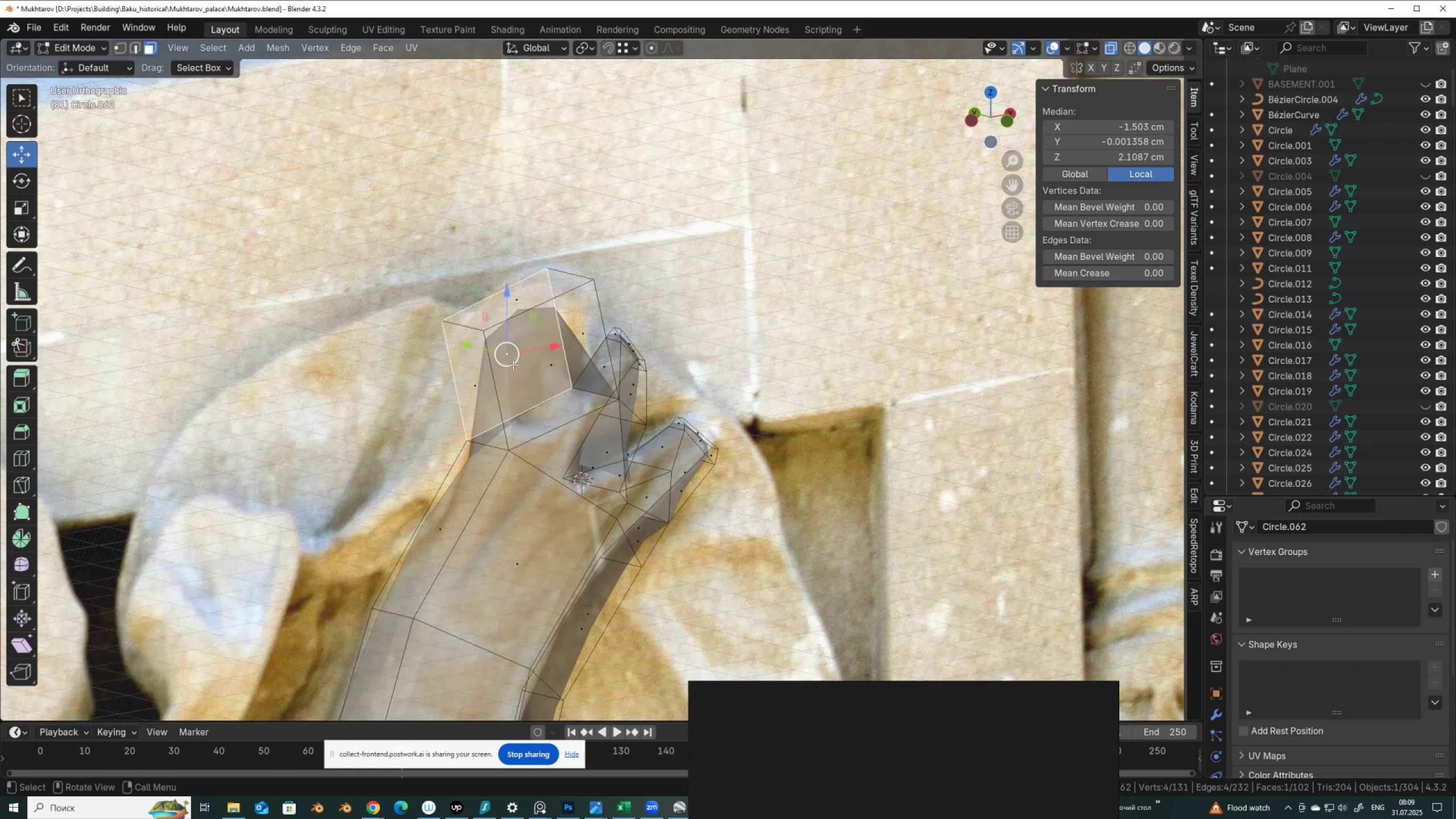 
key(X)
 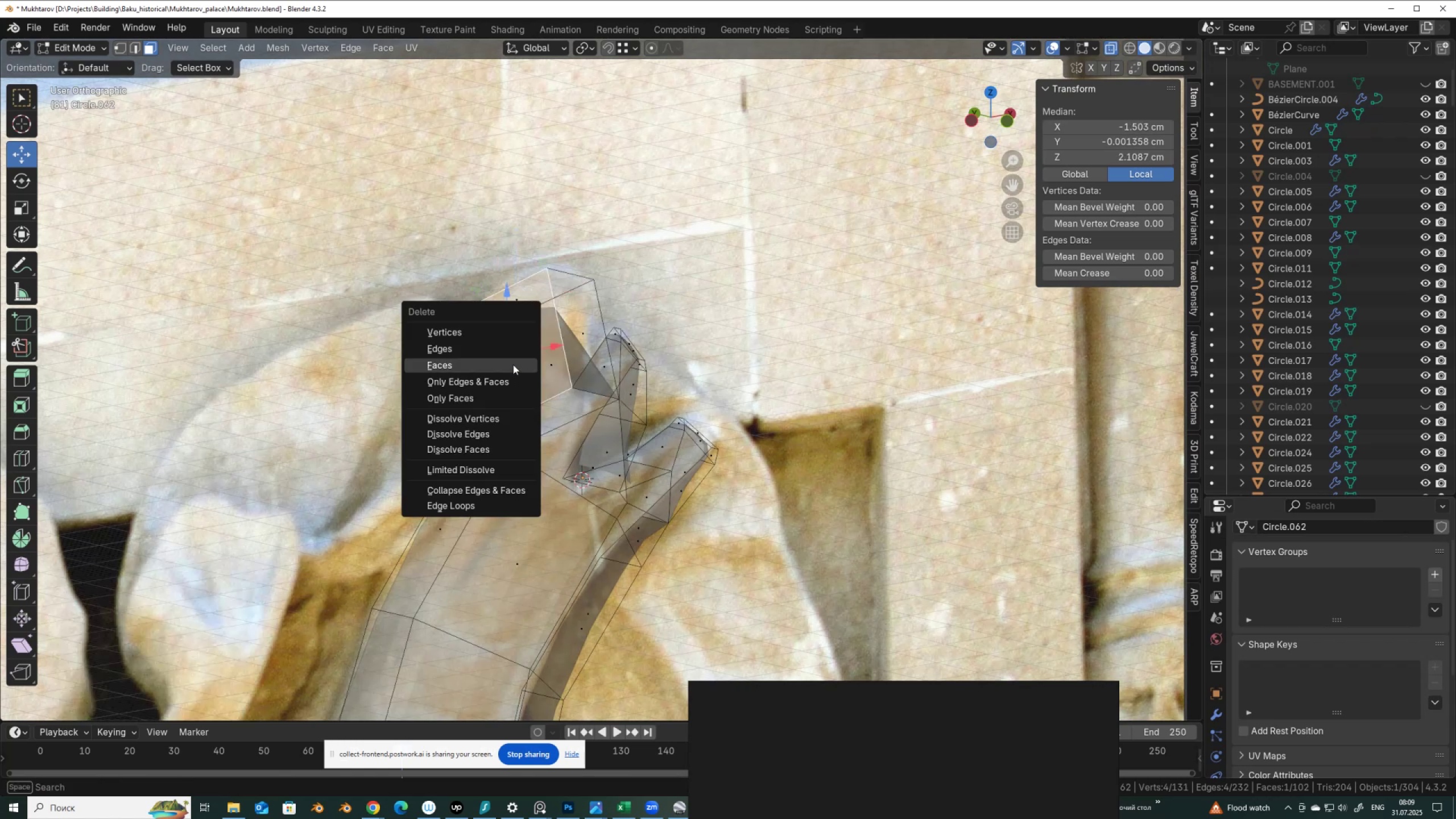 
left_click([513, 365])
 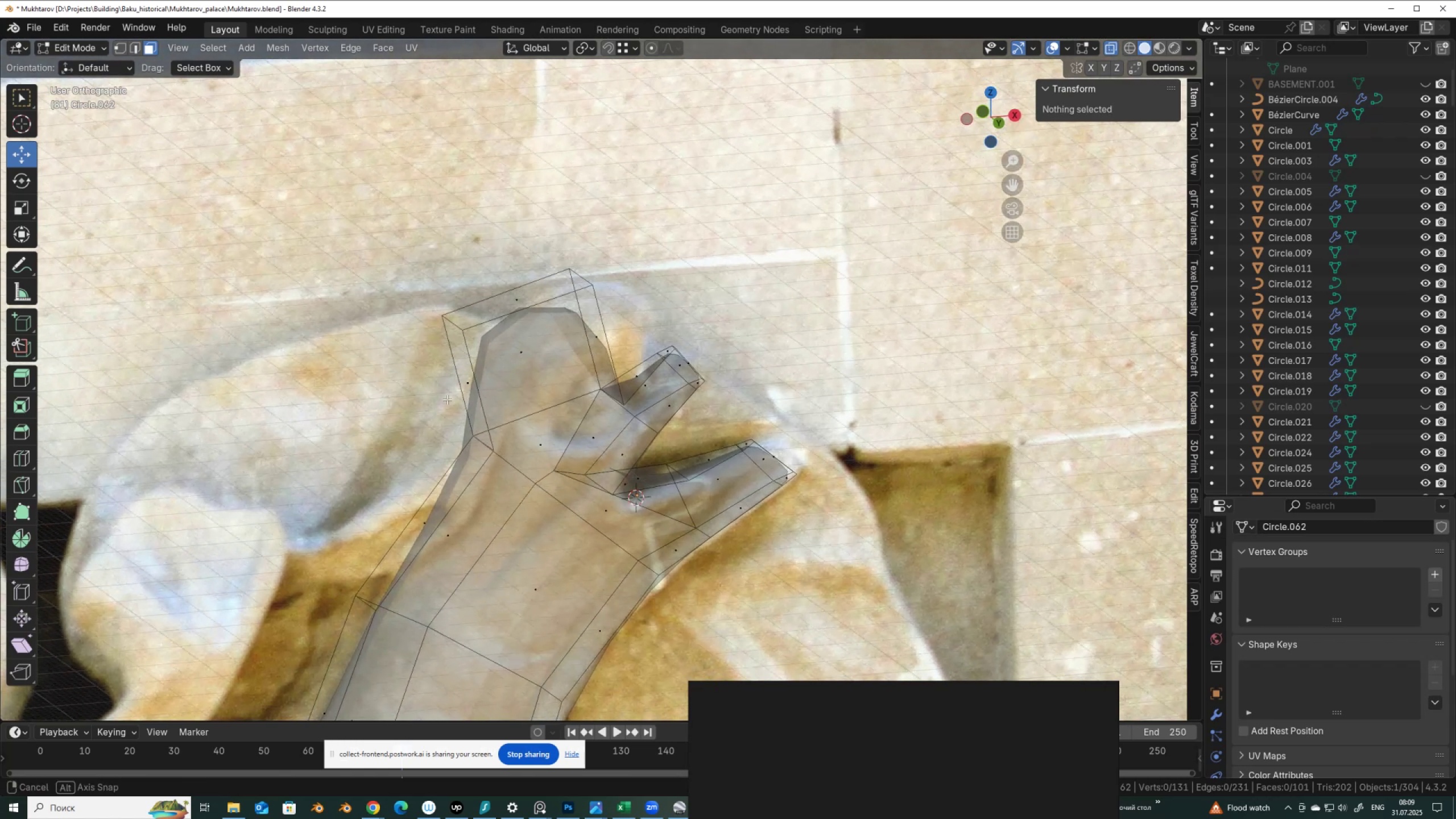 
hold_key(key=AltLeft, duration=0.65)
 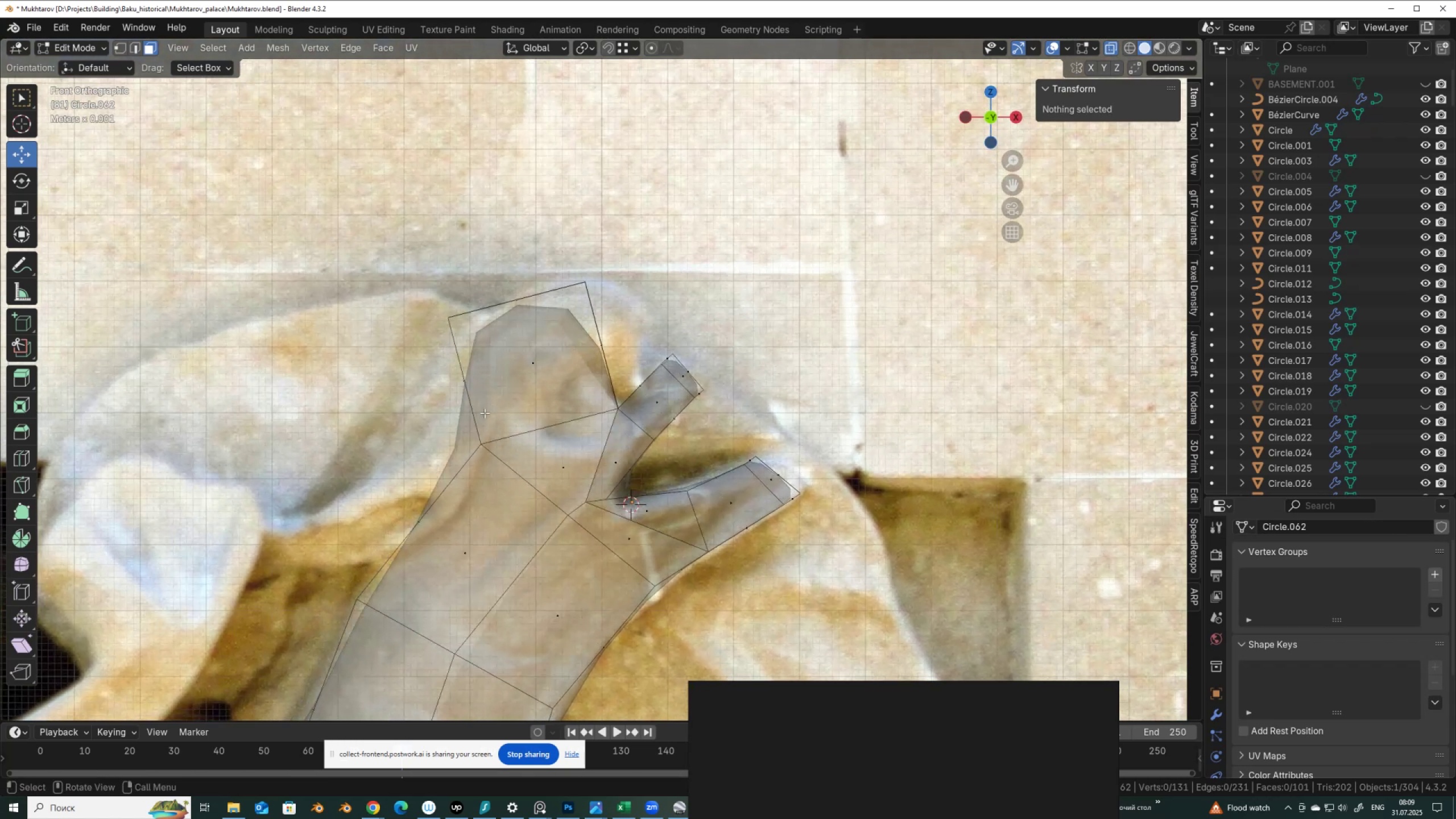 
scroll: coordinate [584, 413], scroll_direction: down, amount: 4.0
 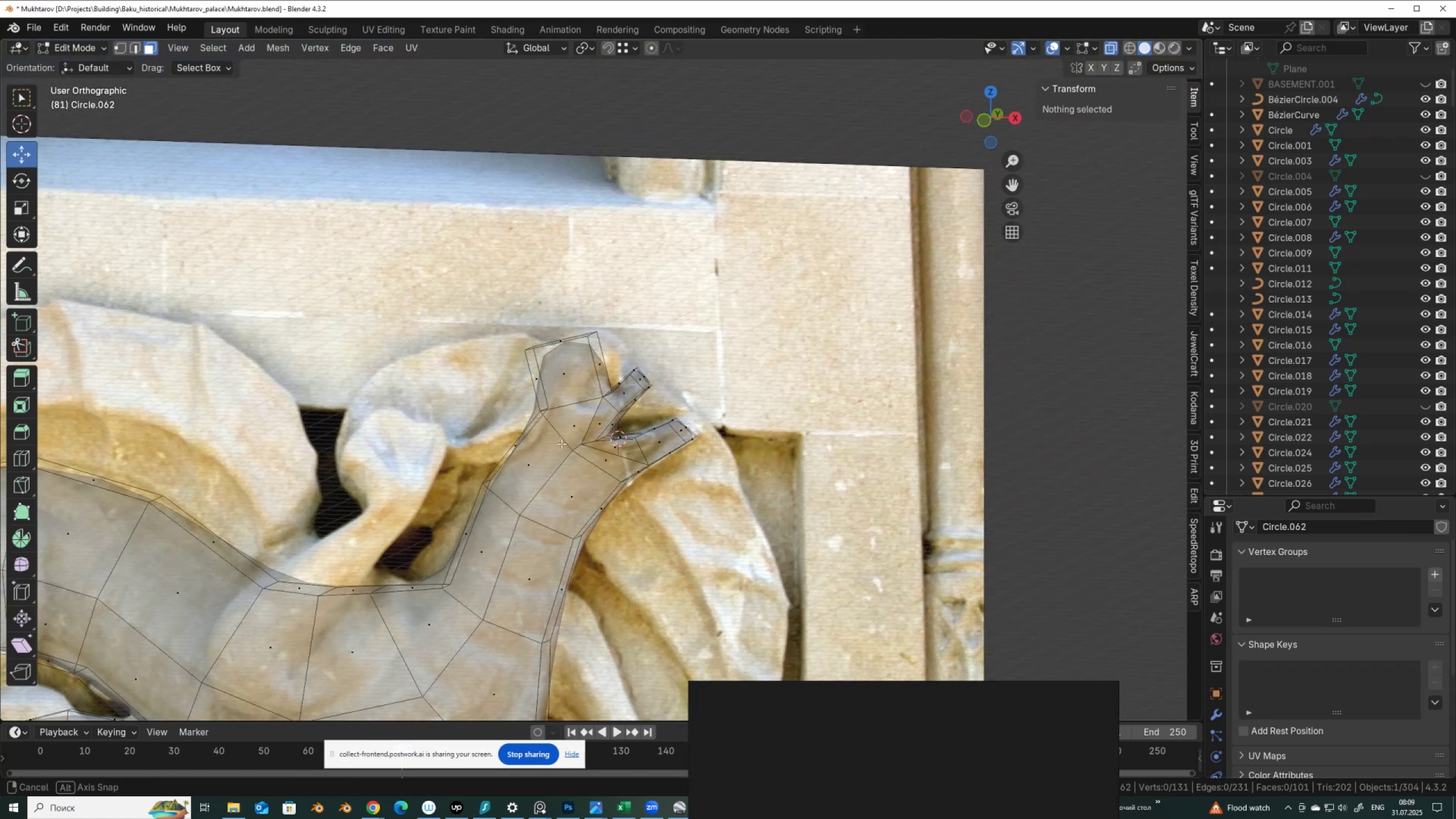 
hold_key(key=AltLeft, duration=0.48)
scroll: coordinate [572, 433], scroll_direction: down, amount: 4.0
 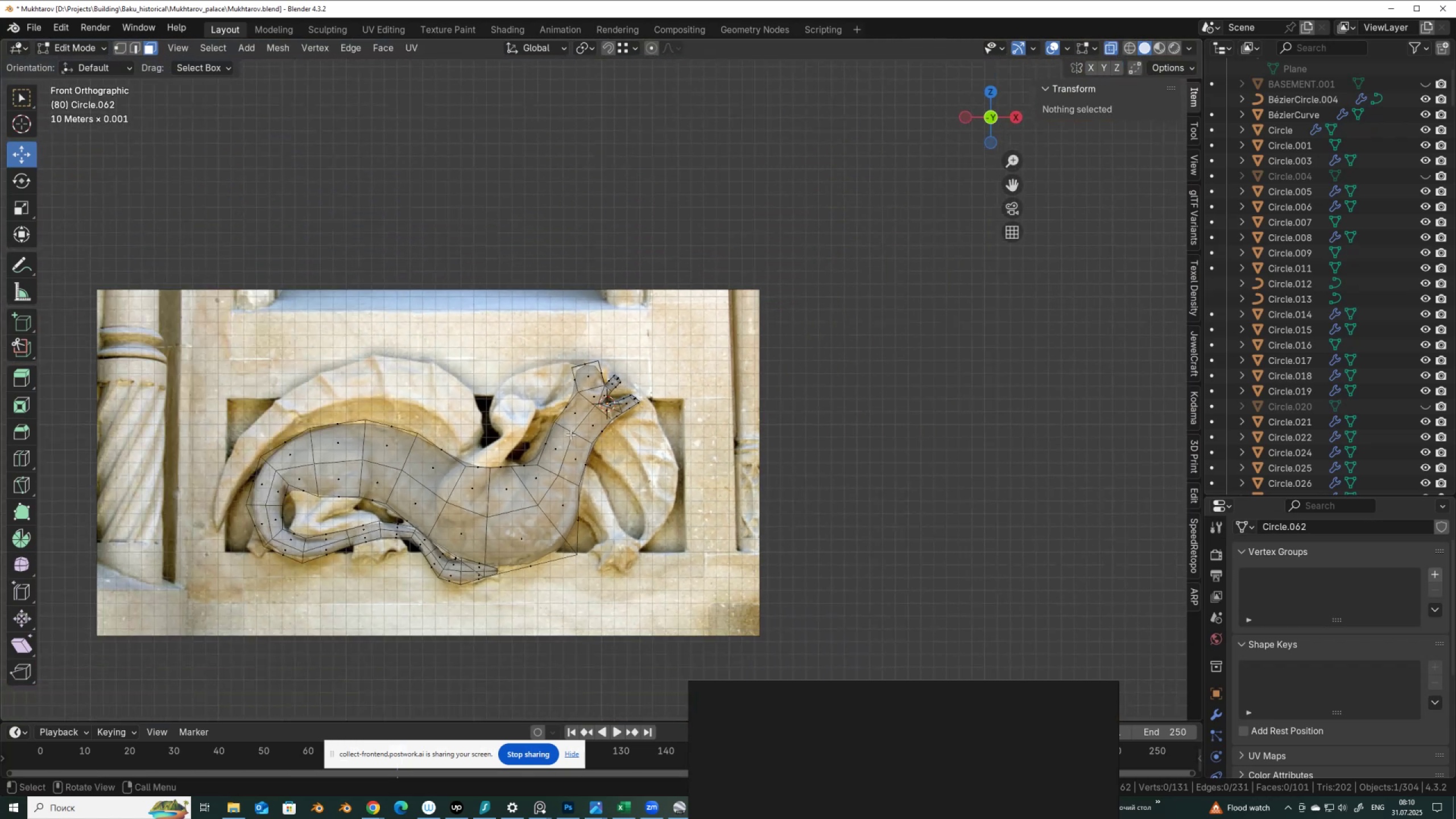 
scroll: coordinate [570, 435], scroll_direction: up, amount: 2.0
 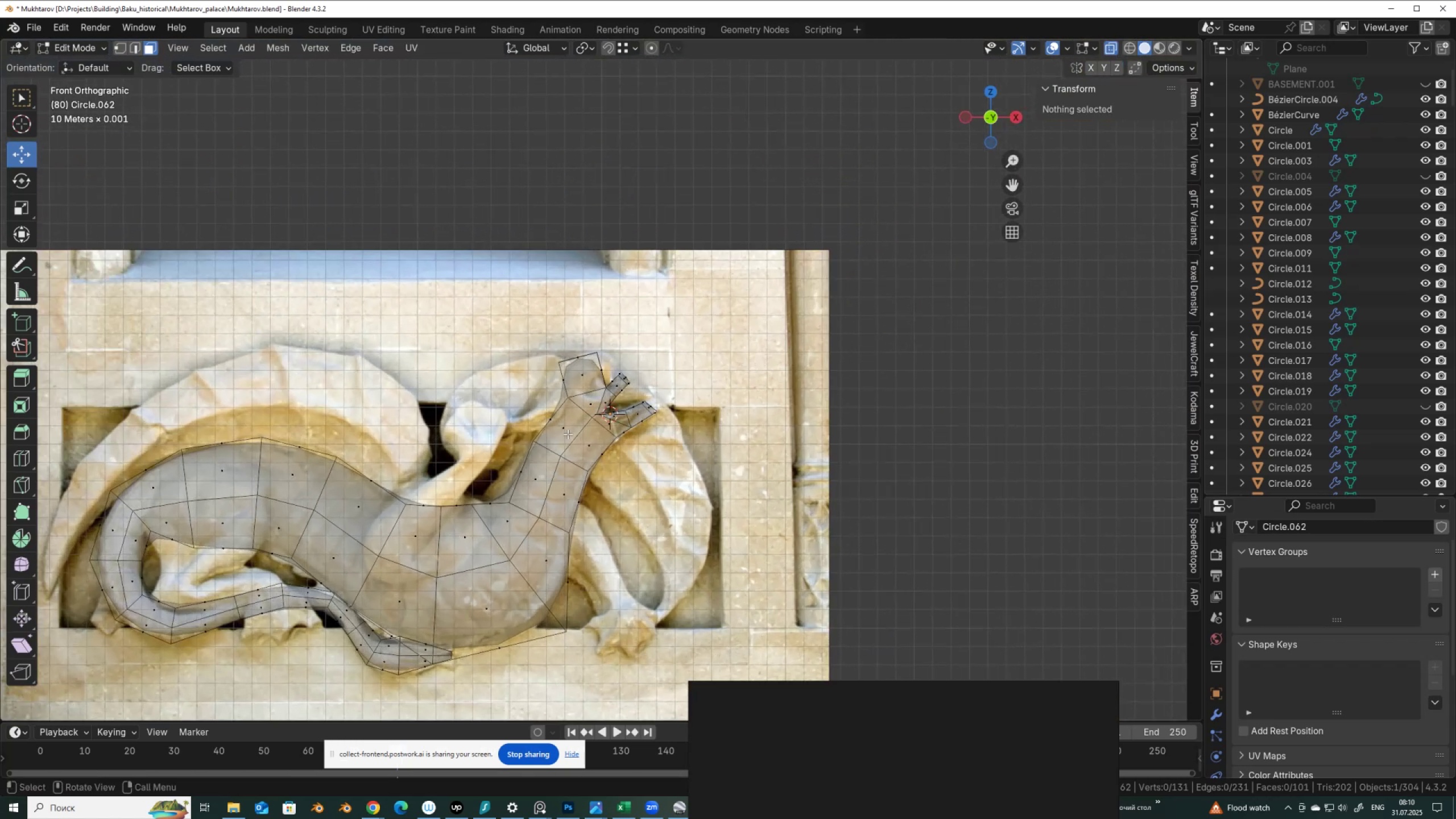 
hold_key(key=ControlLeft, duration=0.42)
 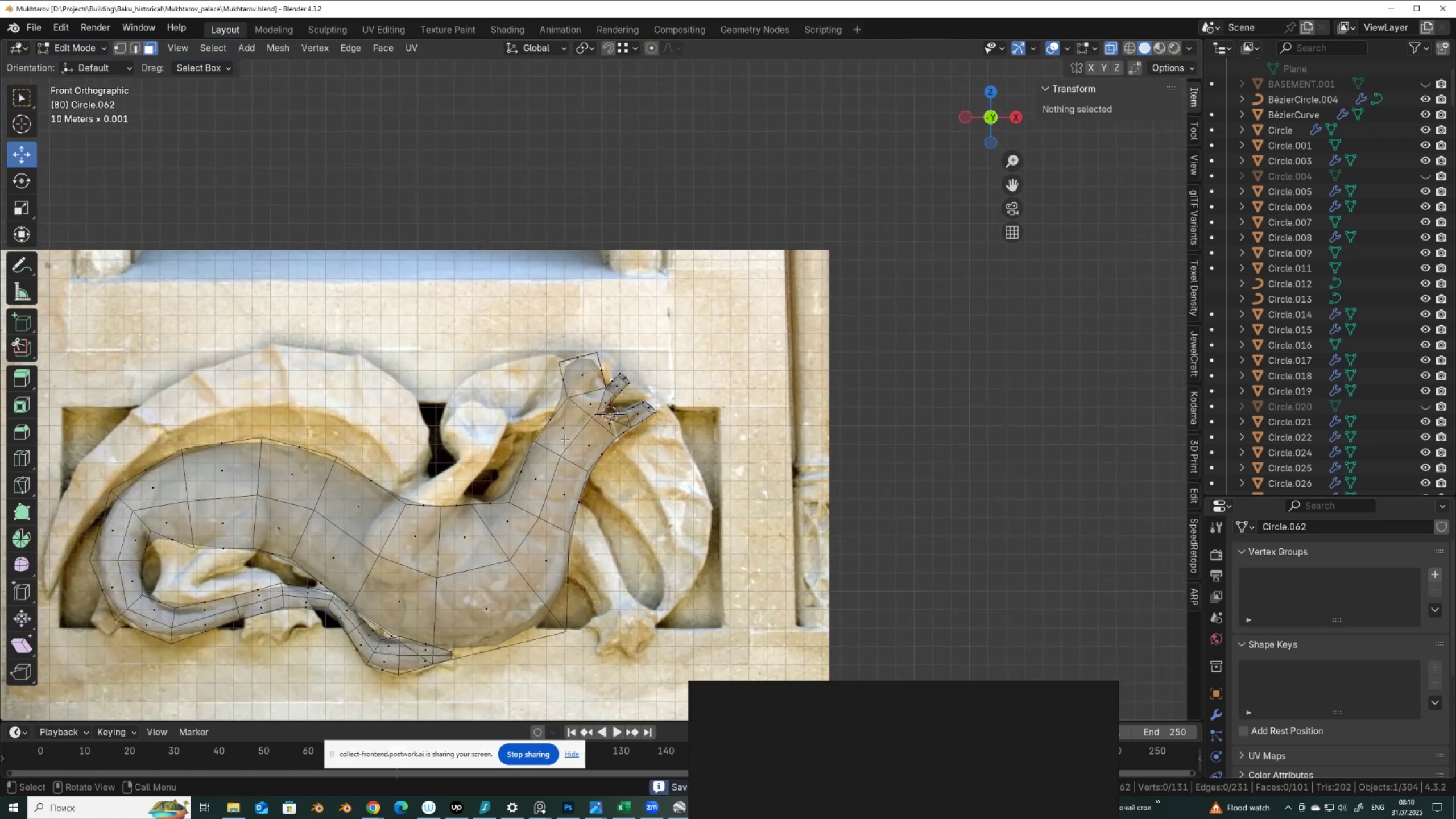 
key(S)
 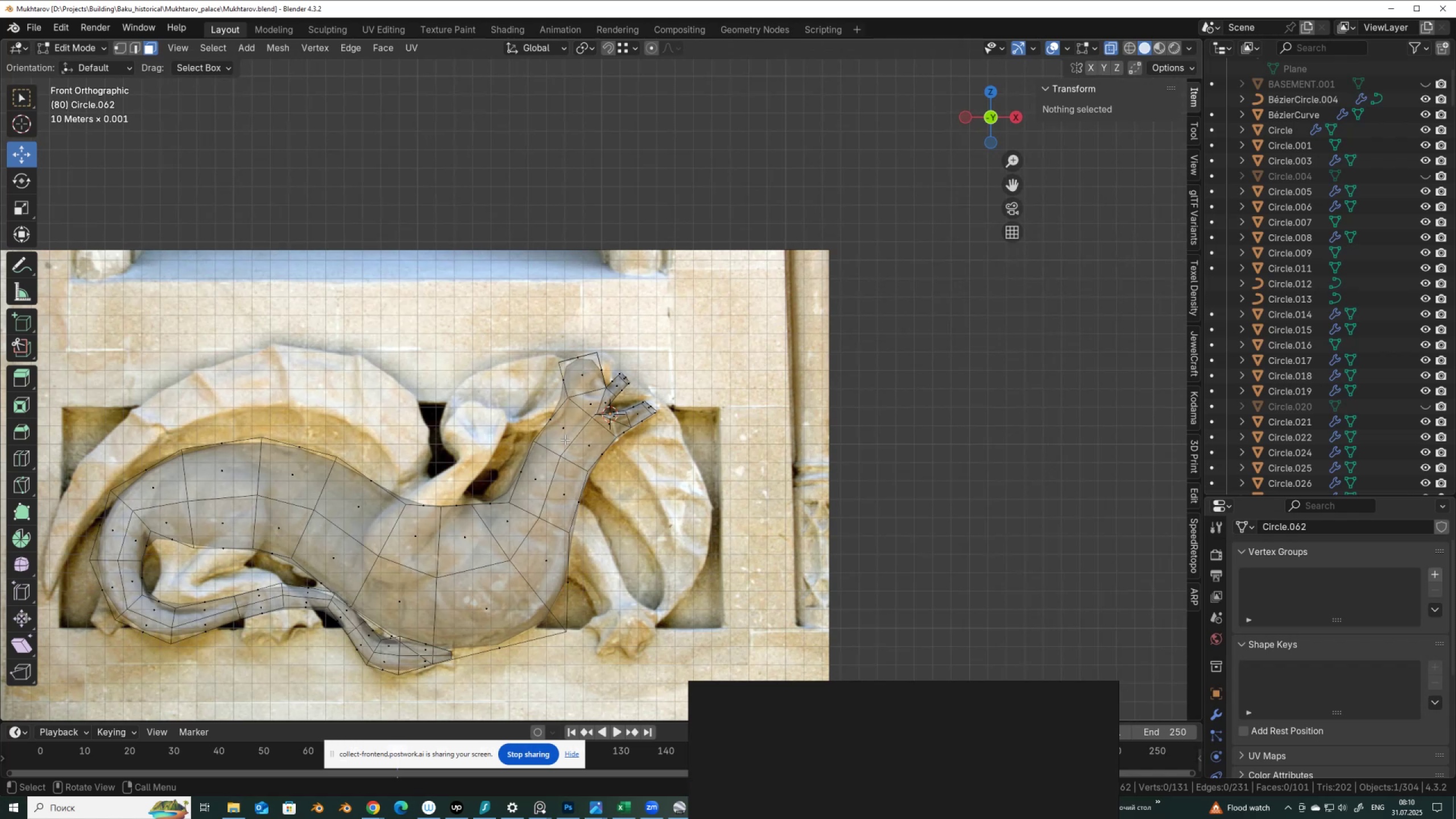 
wait(7.19)
 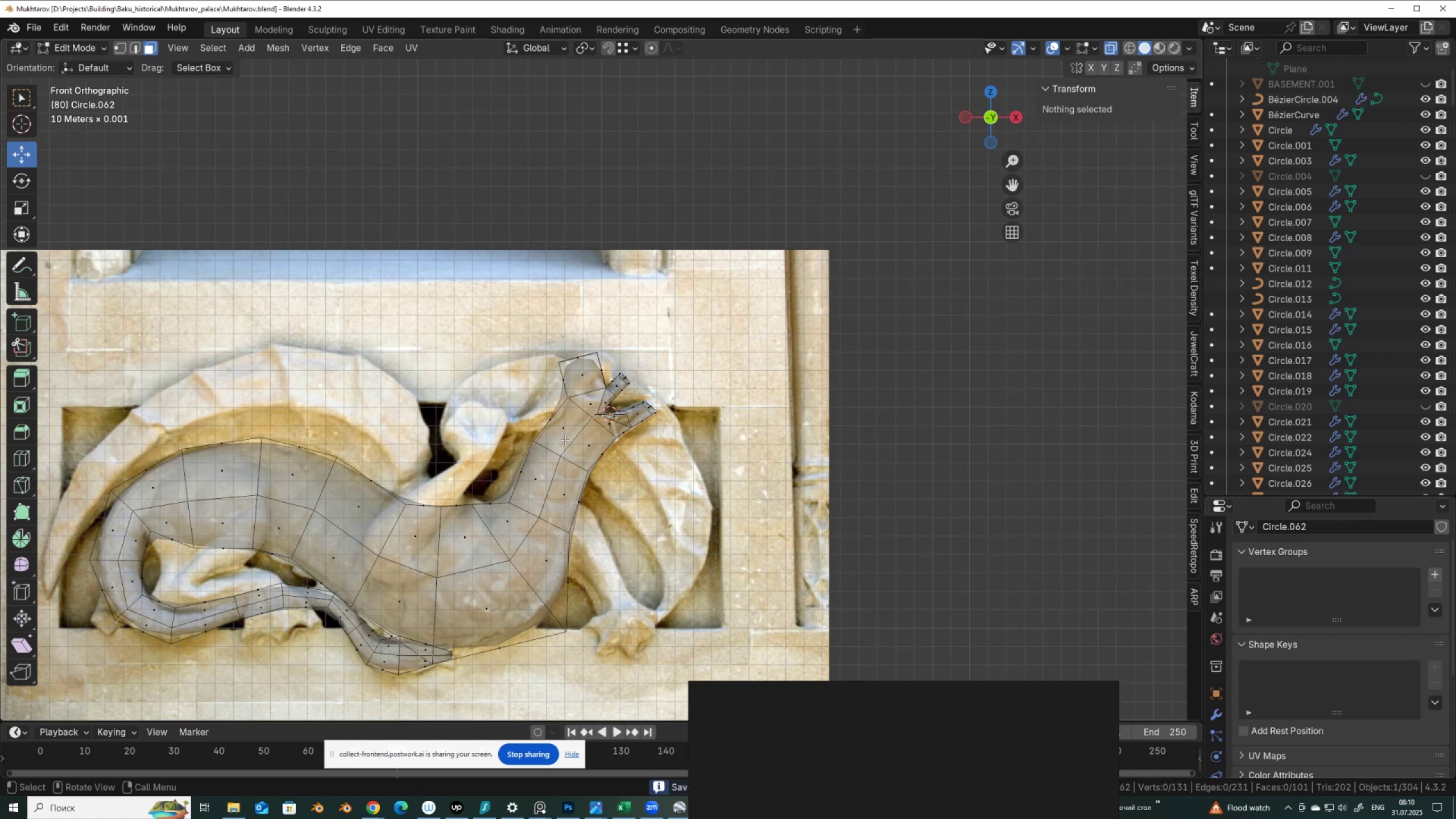 
scroll: coordinate [318, 520], scroll_direction: up, amount: 1.0
 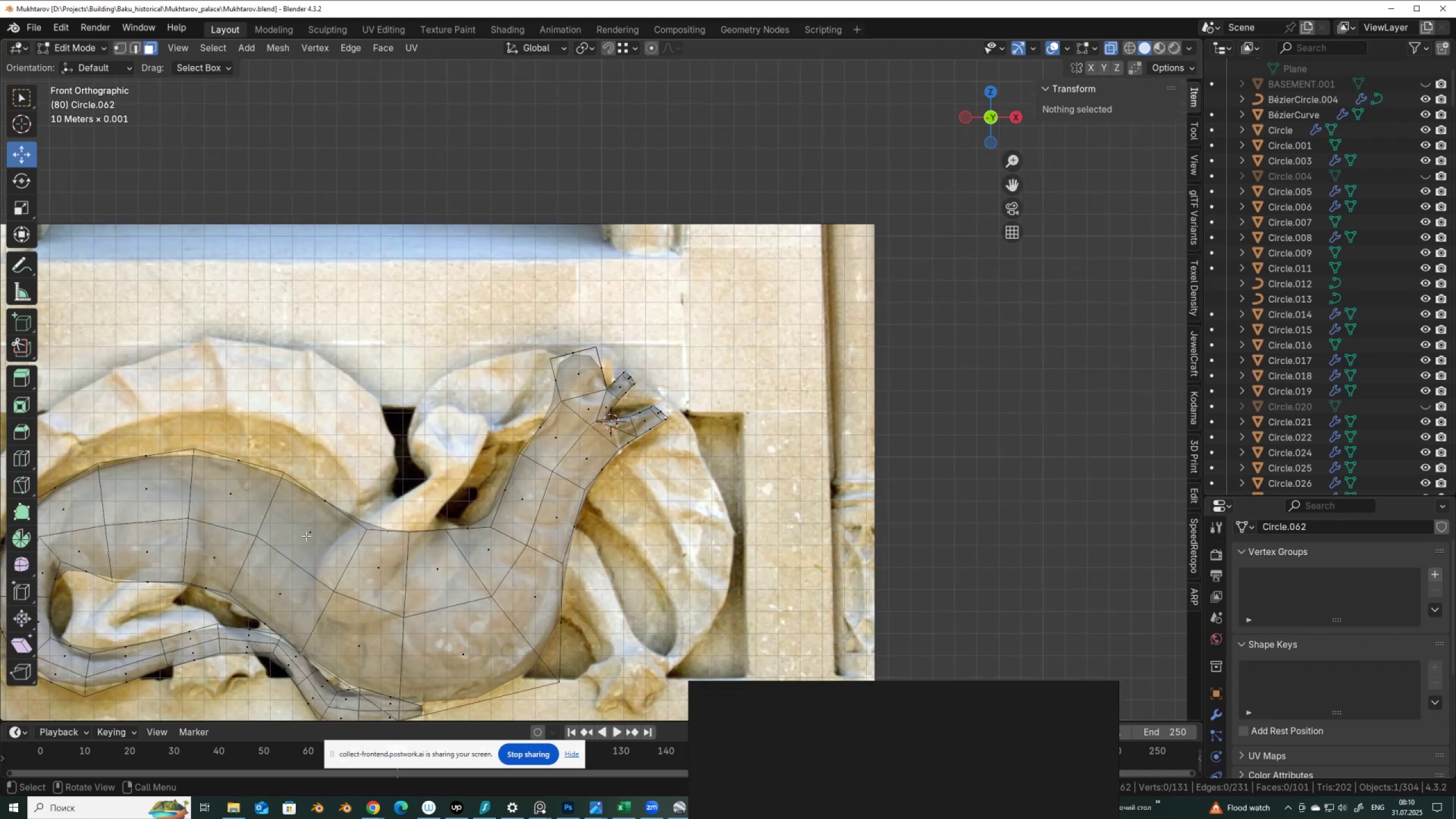 
hold_key(key=ShiftLeft, duration=0.84)
 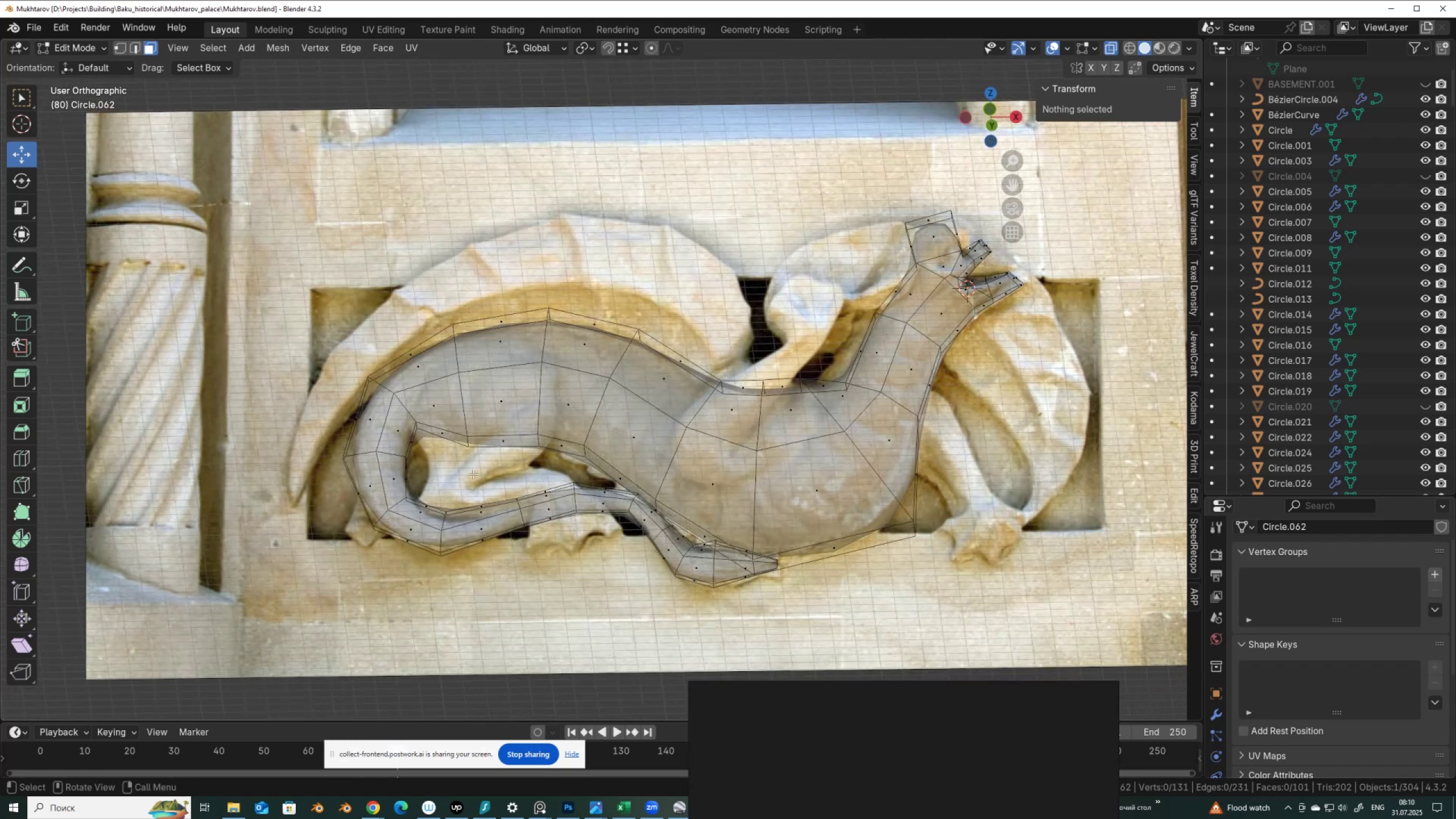 
key(Break)
 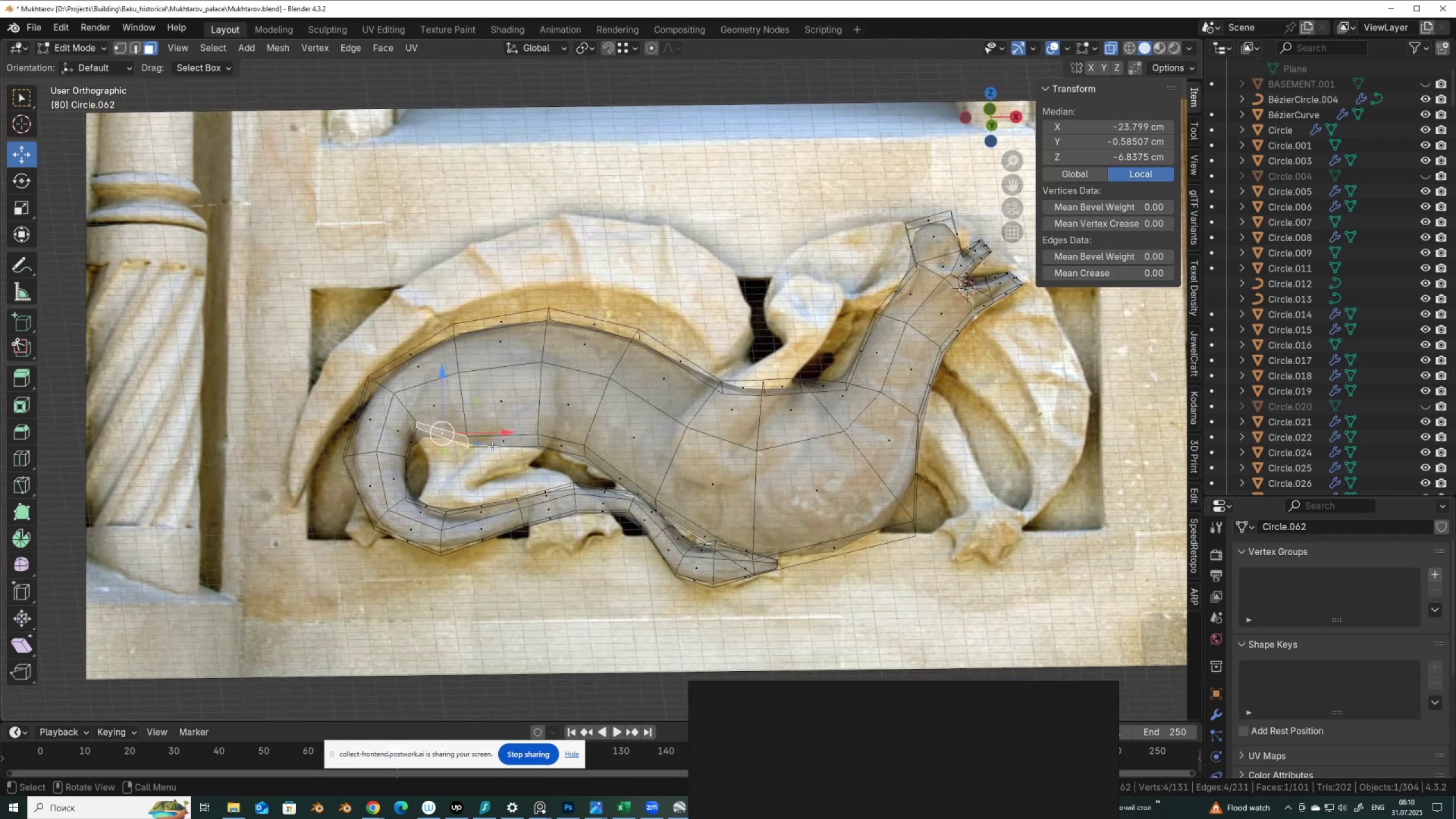 
hold_key(key=ShiftLeft, duration=0.55)
left_click([496, 446])
 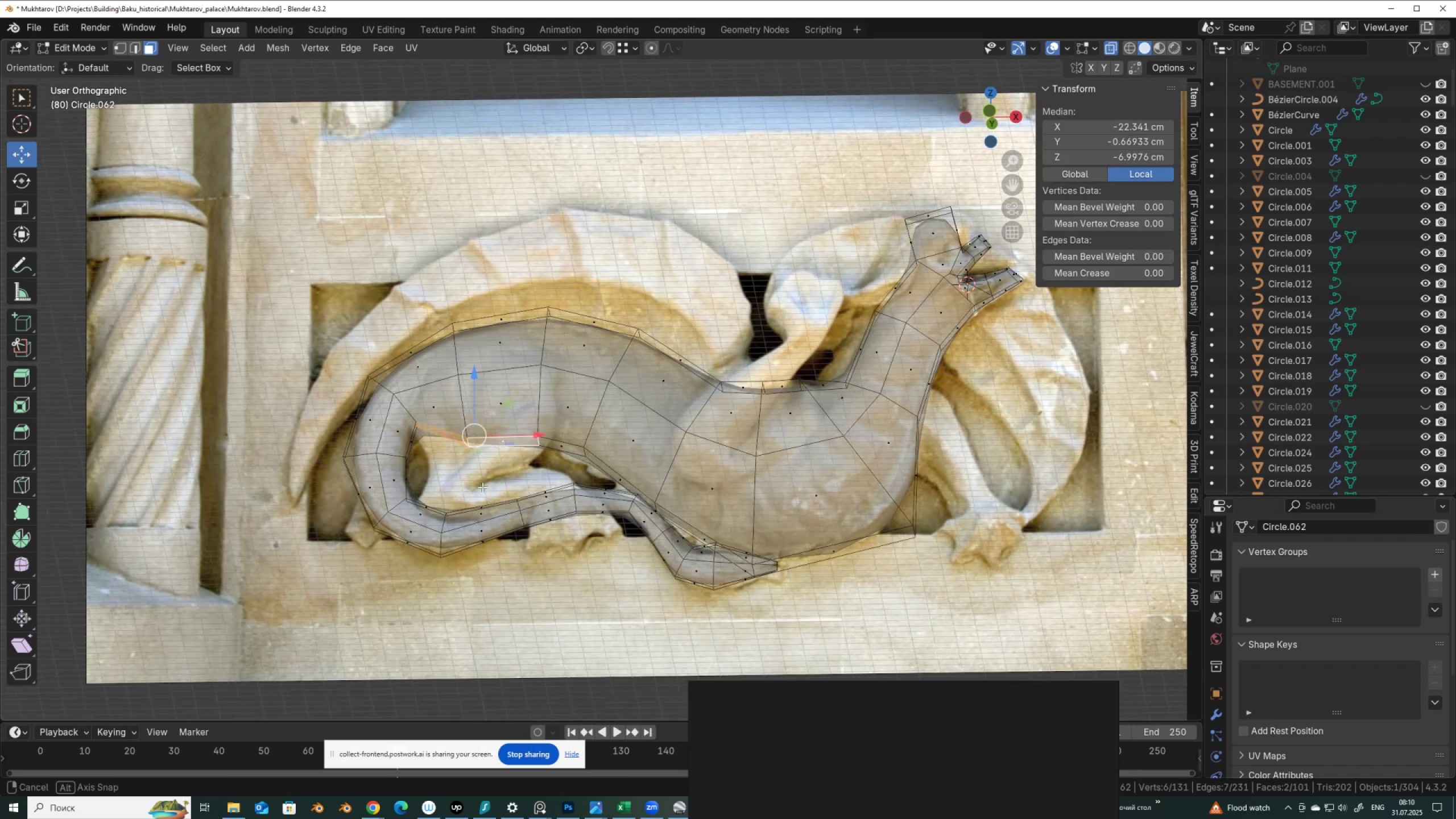 
hold_key(key=AltLeft, duration=0.4)
 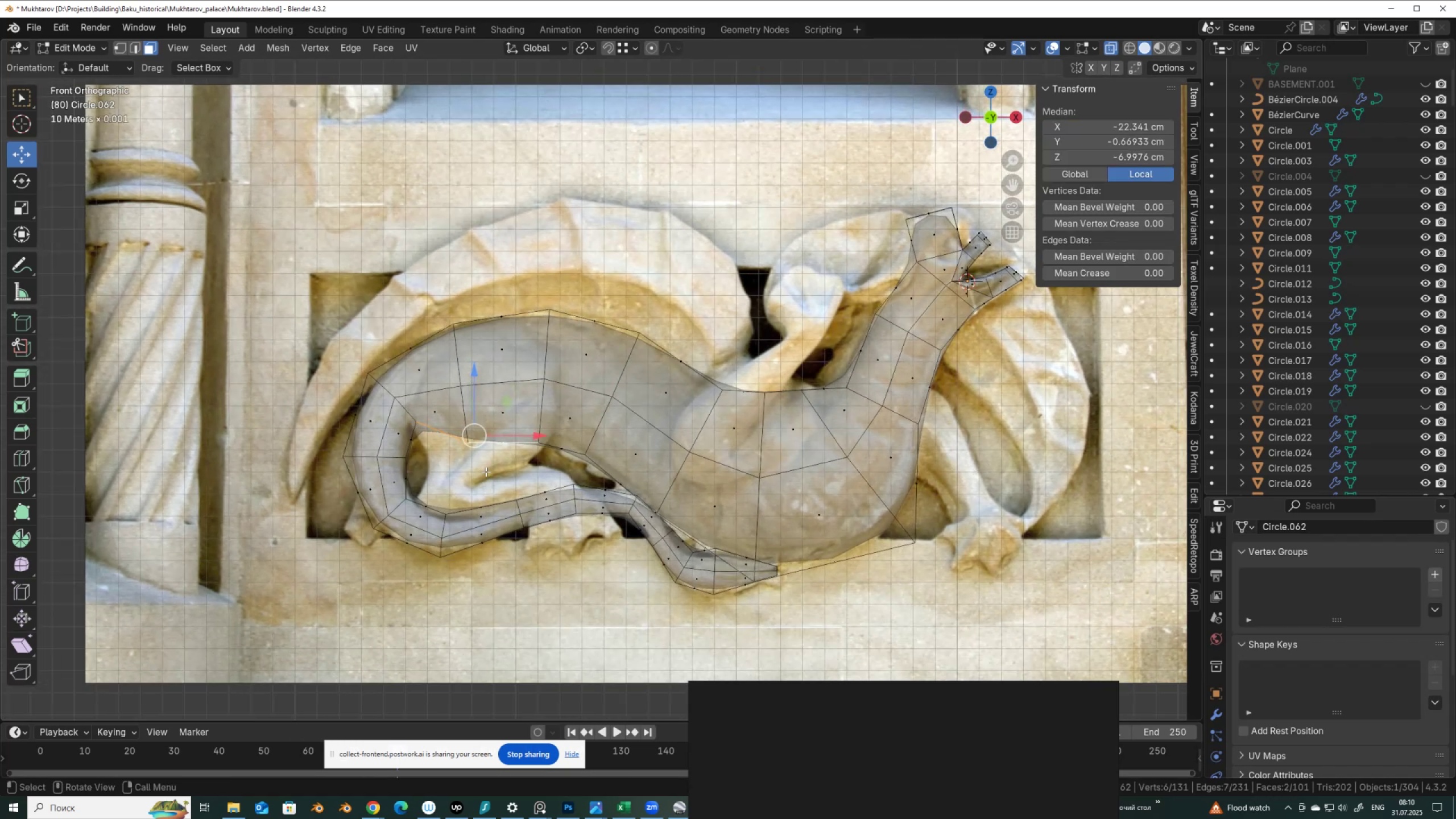 
key(E)
 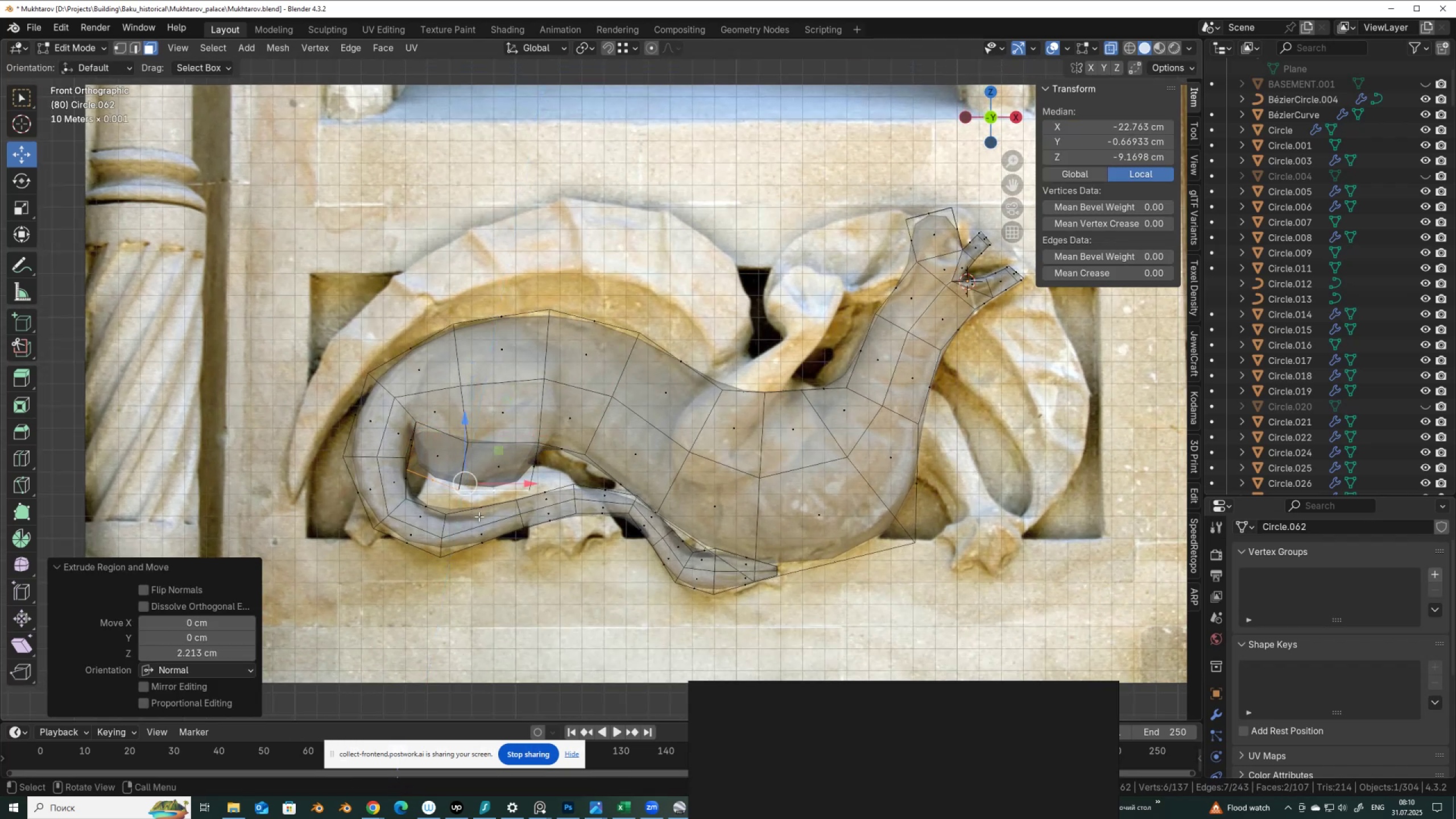 
key(S)
 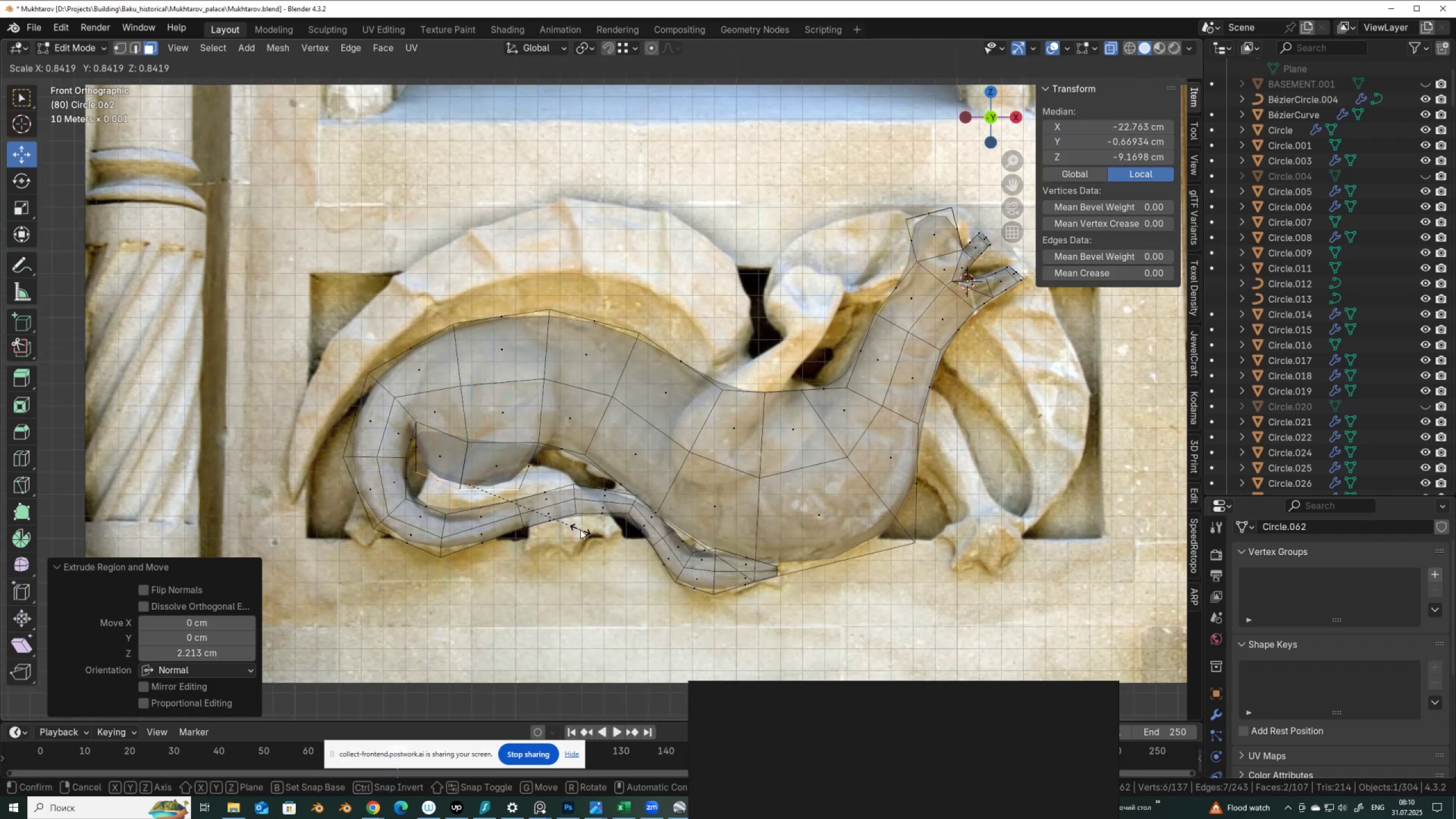 
right_click([580, 530])
 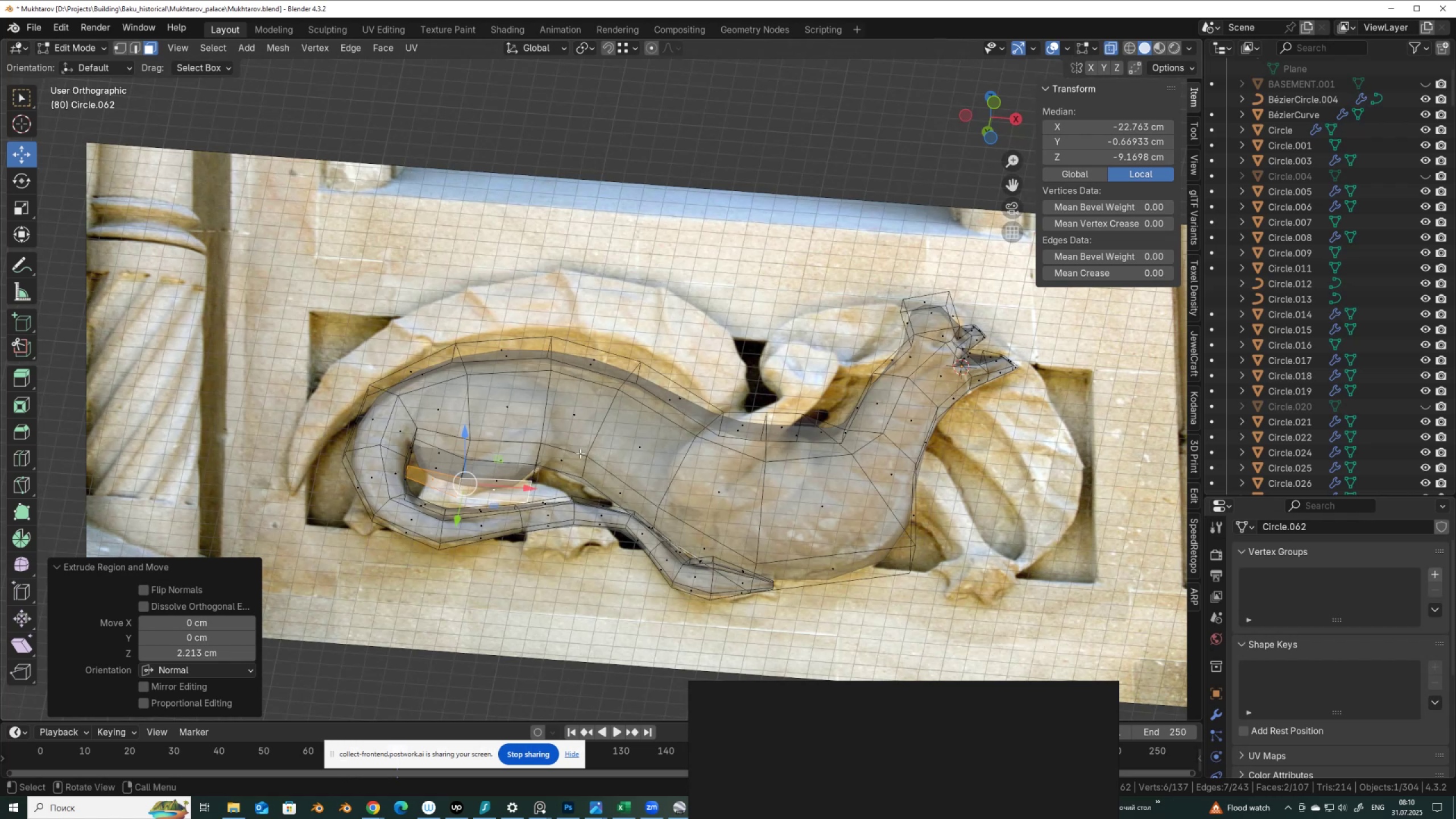 
key(1)
 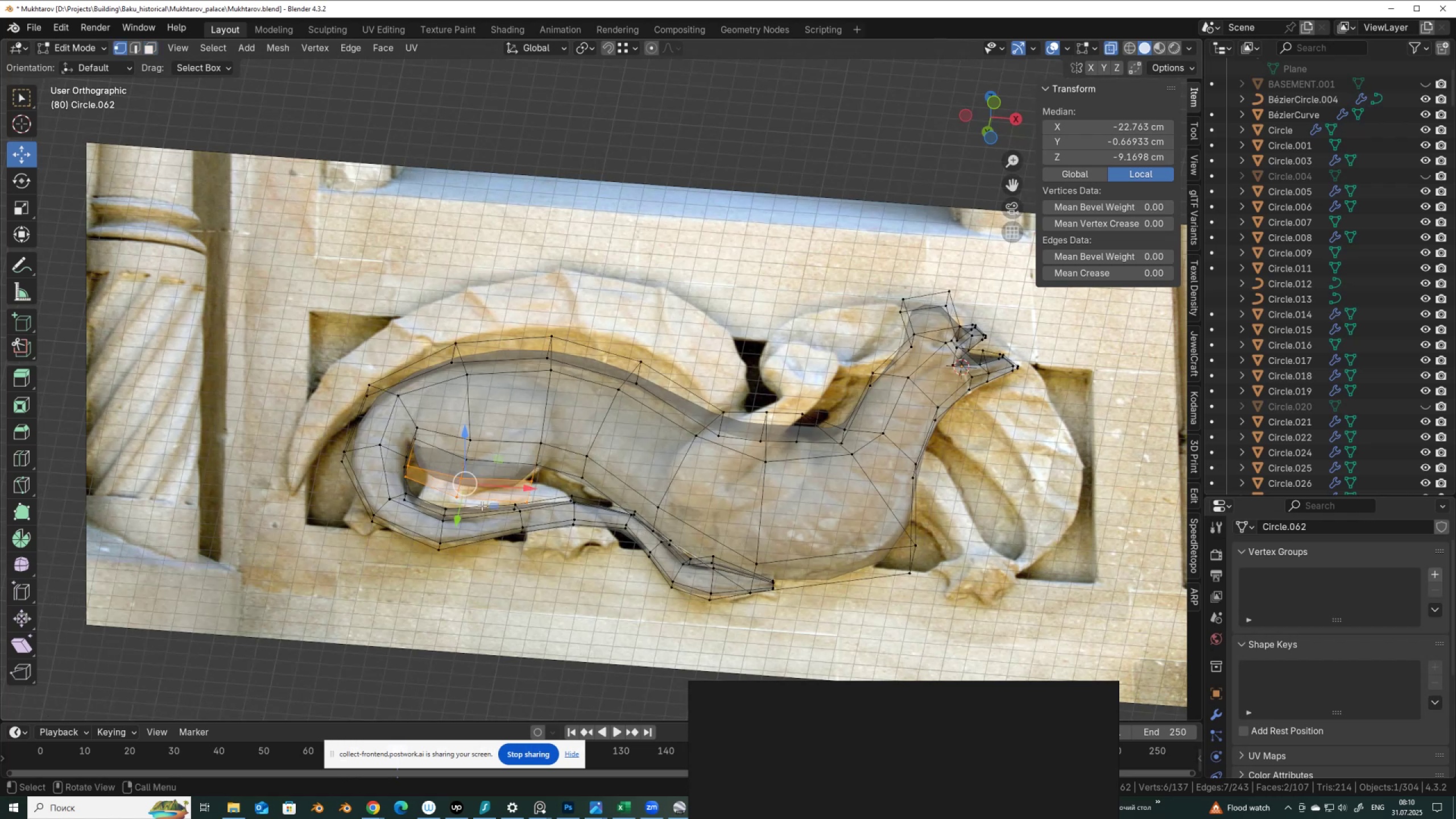 
hold_key(key=ShiftLeft, duration=1.53)
left_click([459, 494])
 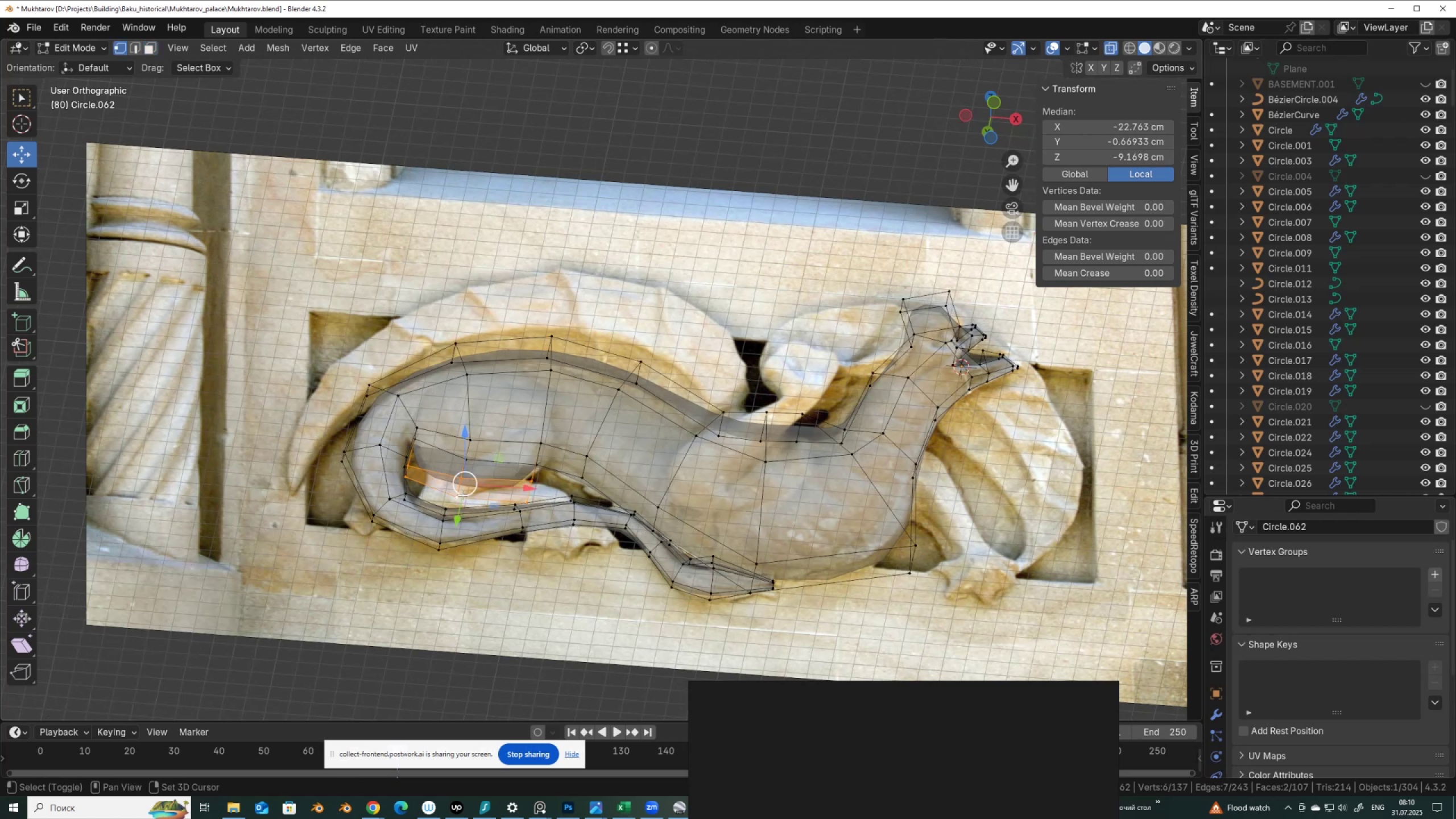 
key(Shift+ShiftLeft)
 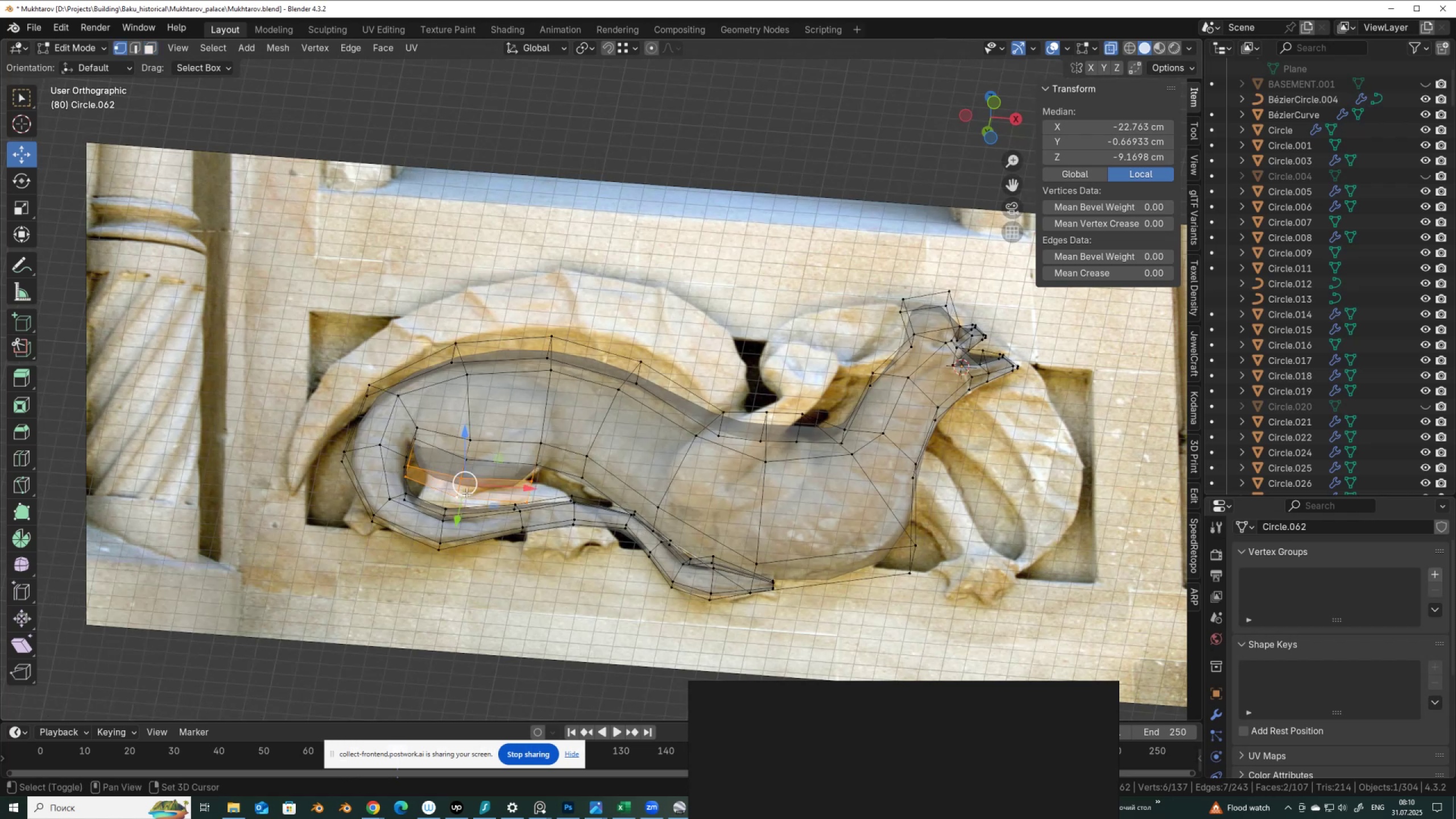 
key(Shift+ShiftLeft)
 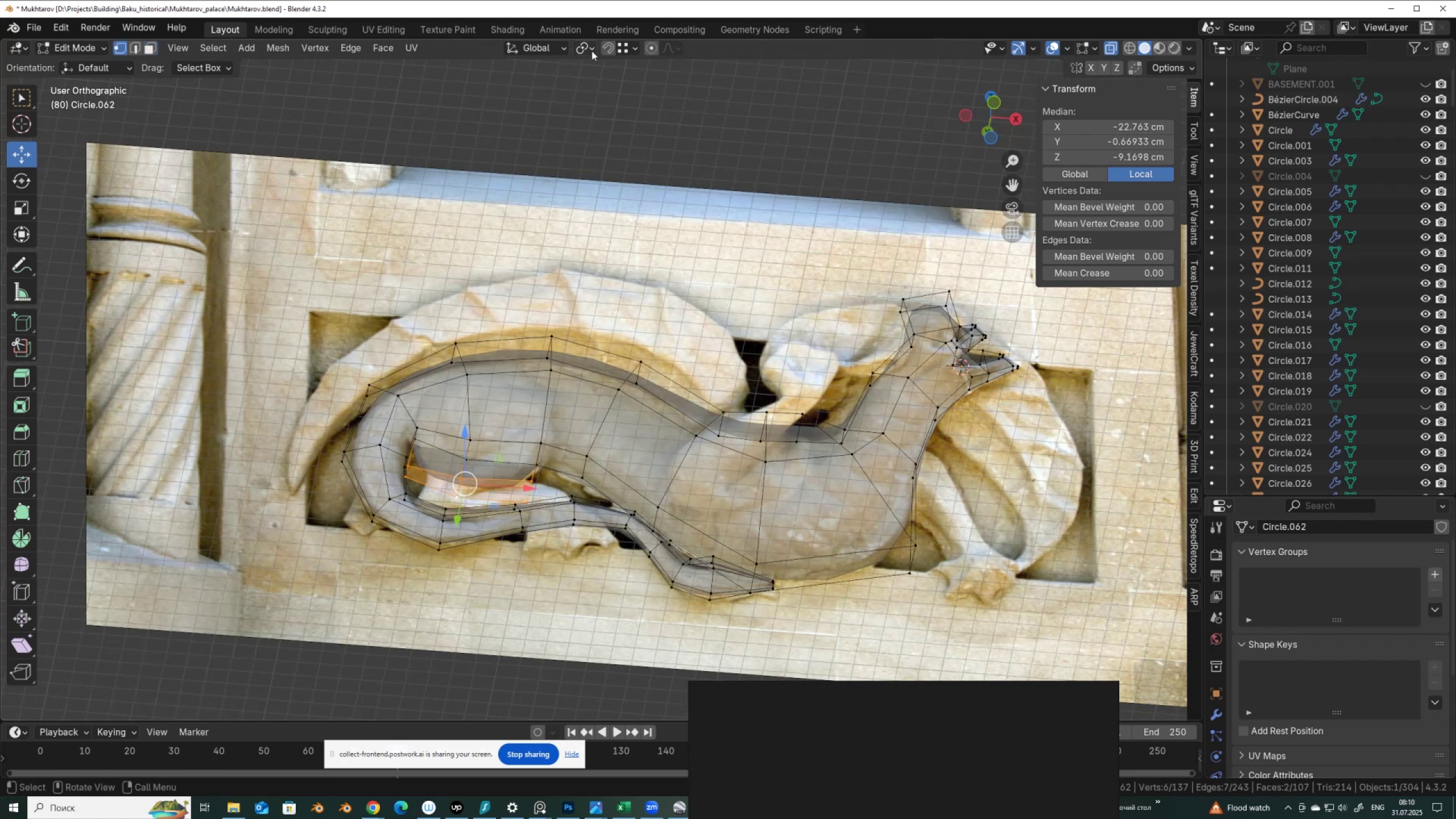 
left_click([589, 47])
 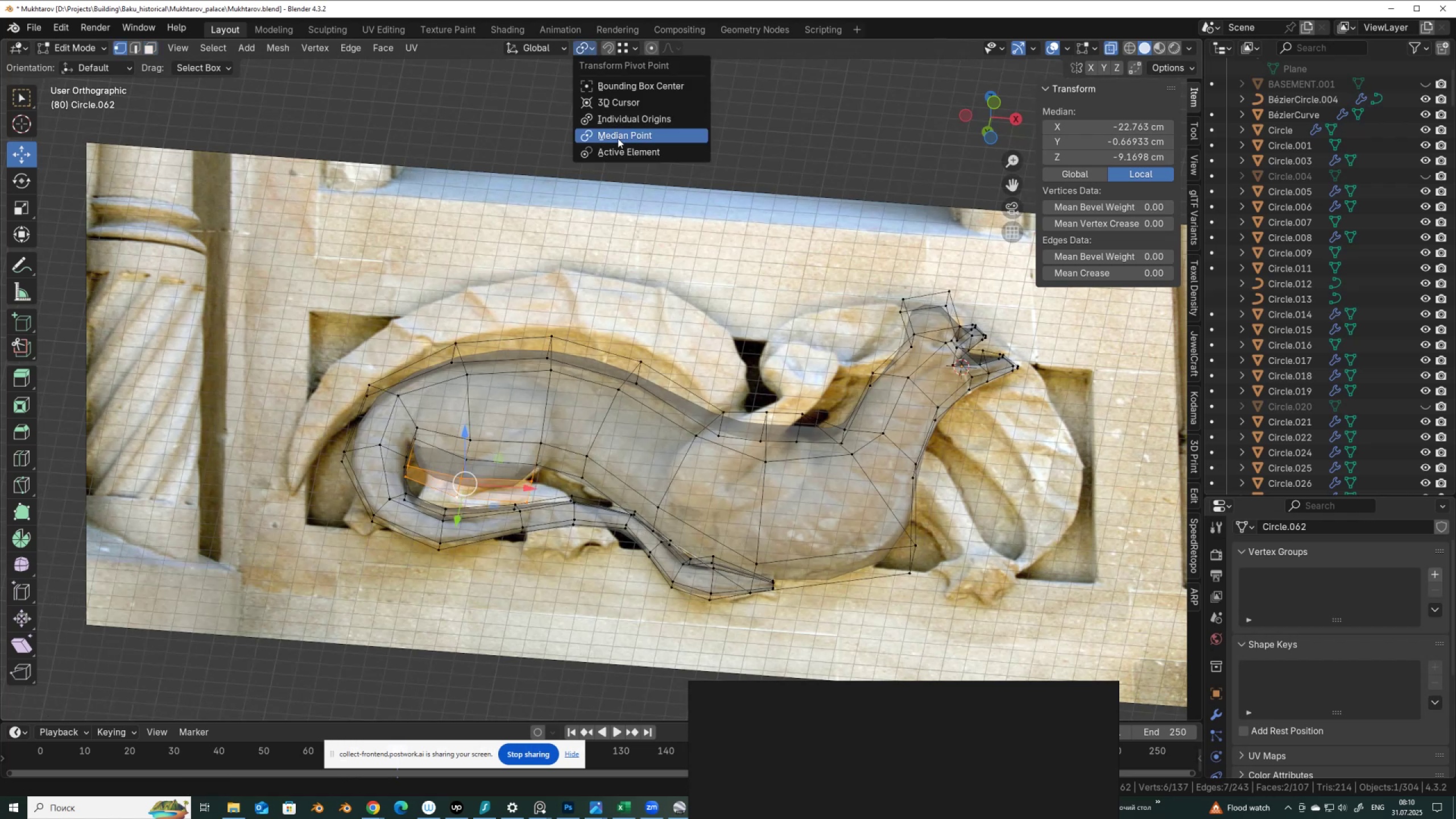 
left_click([615, 147])
 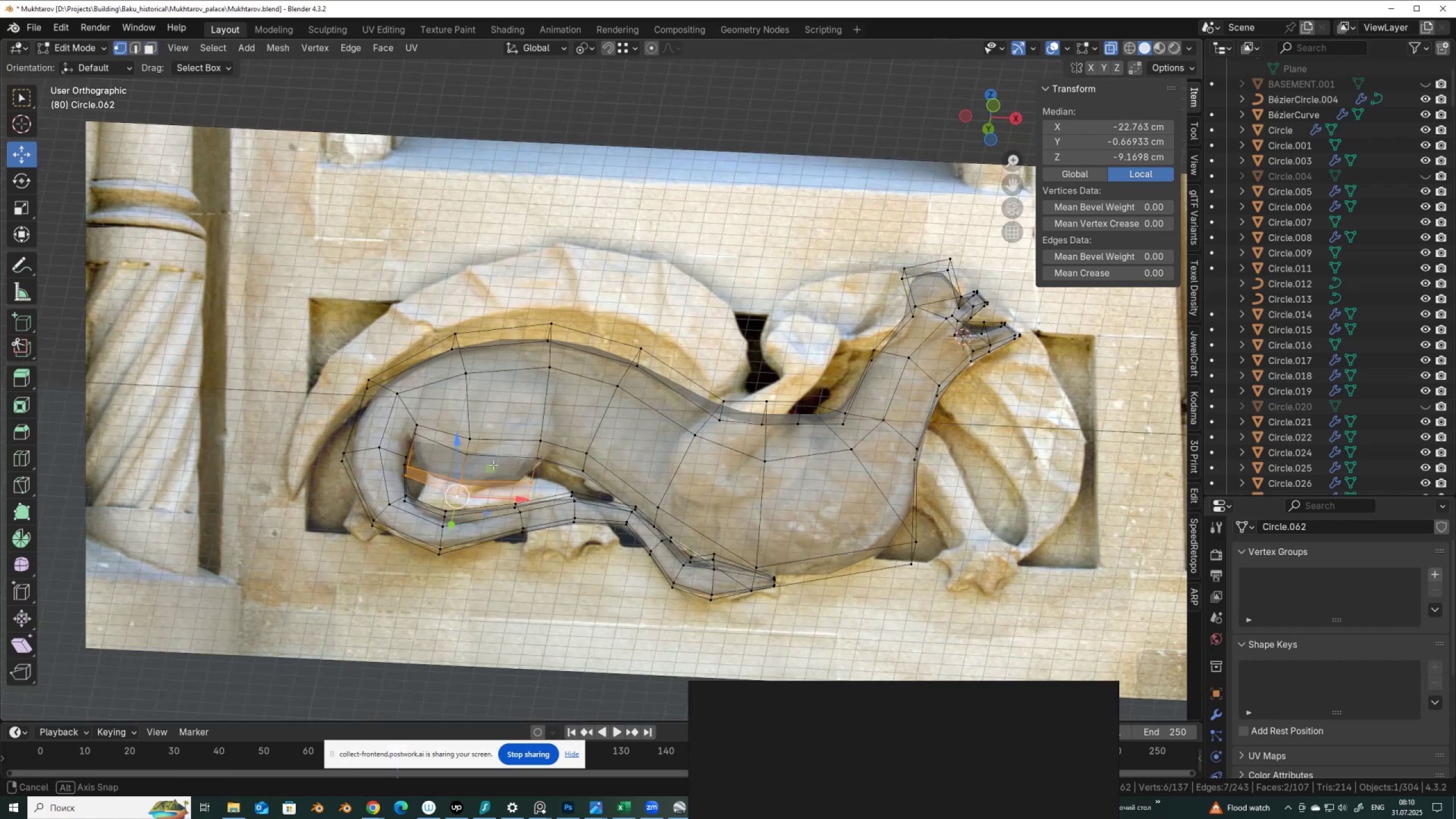 
hold_key(key=AltLeft, duration=0.49)
 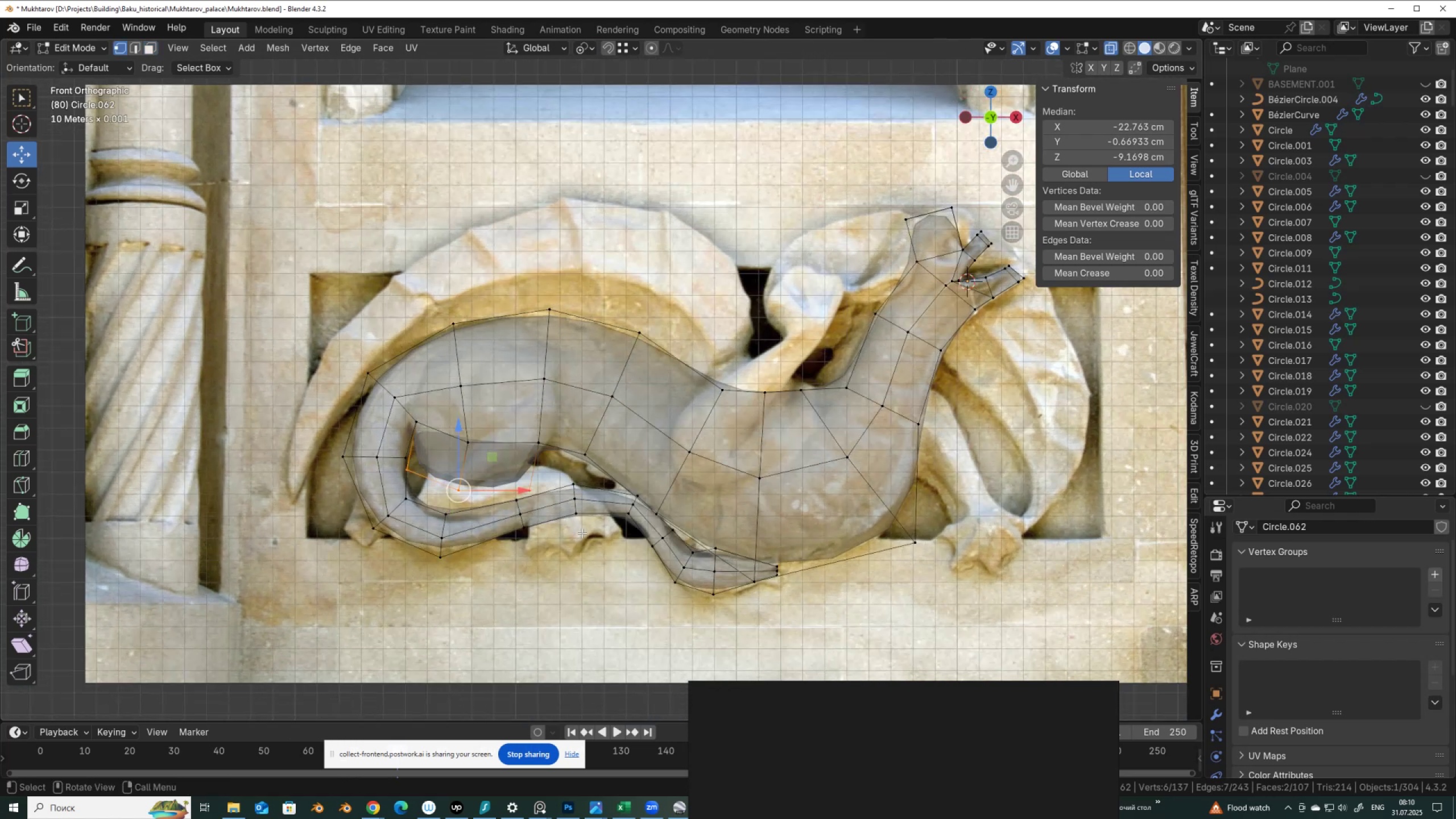 
key(S)
 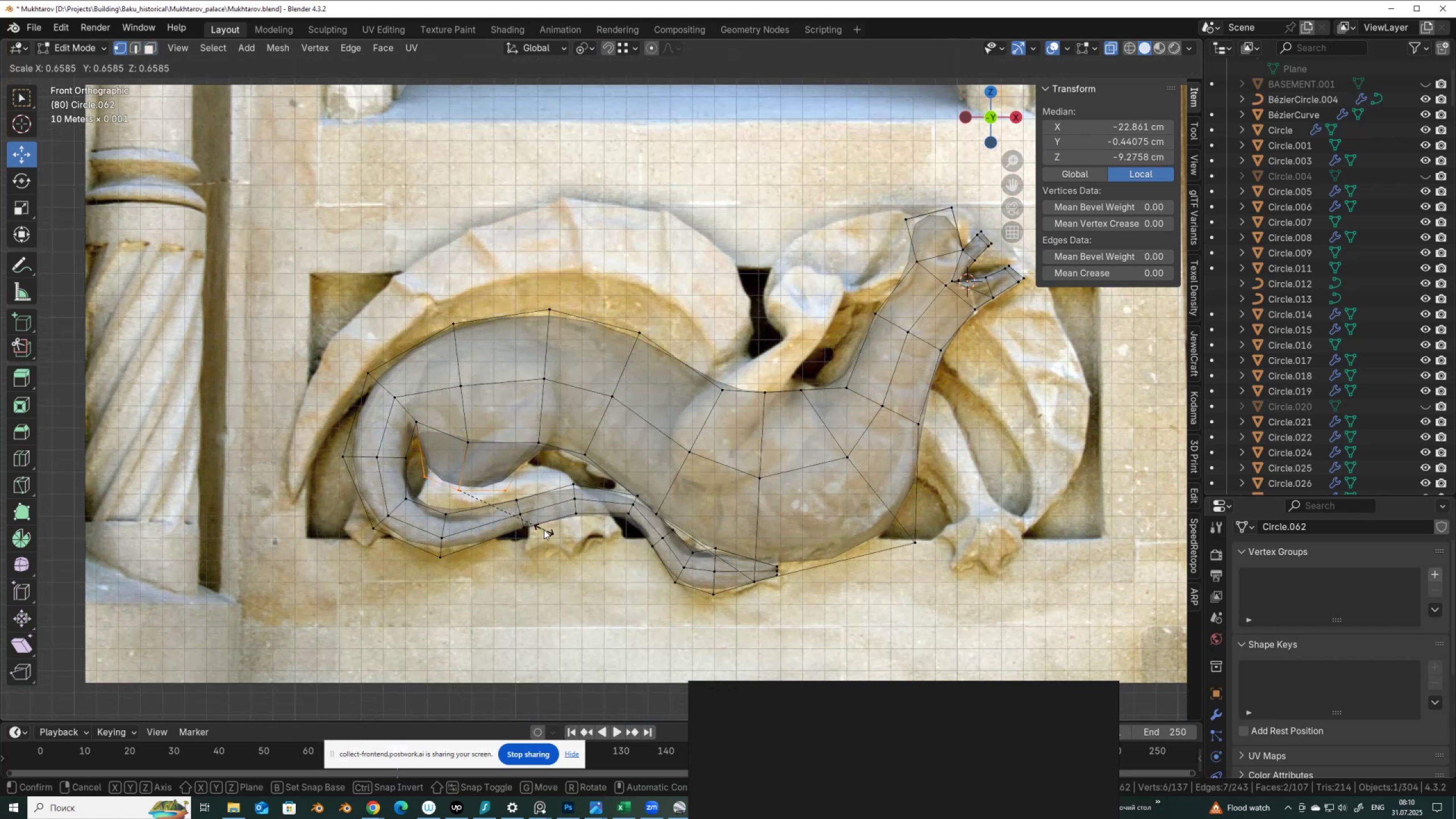 
left_click([544, 530])
 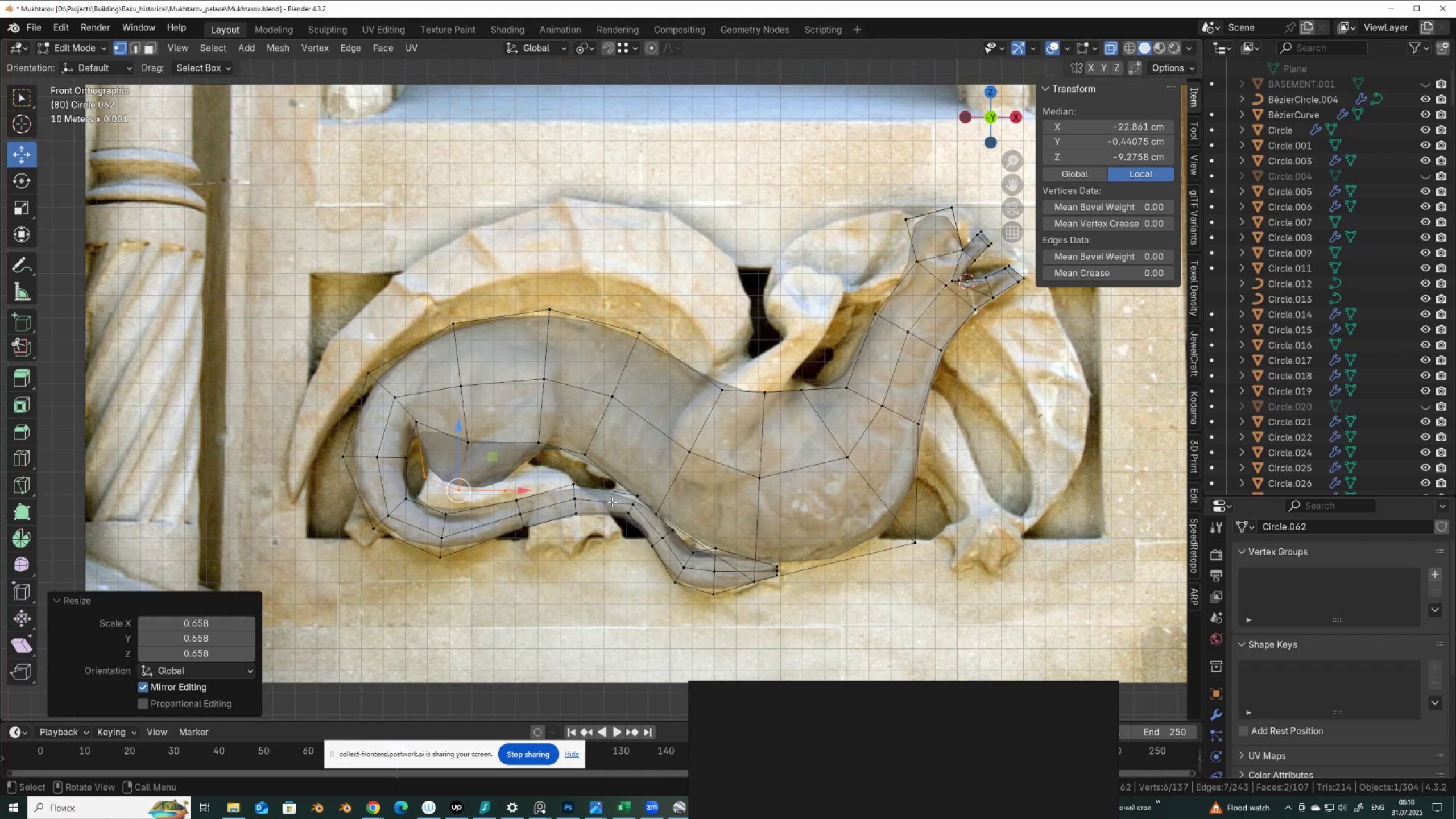 
key(R)
 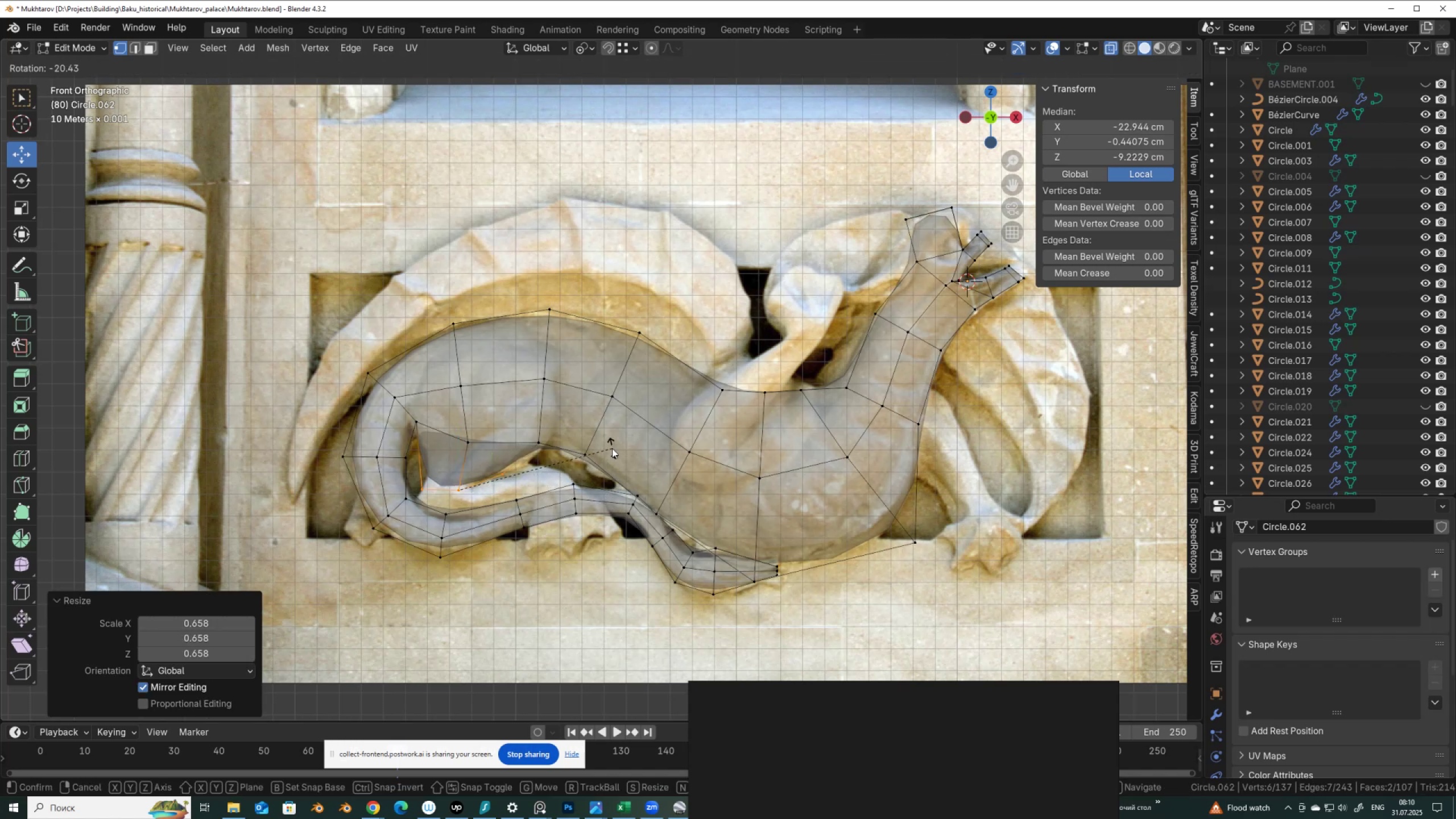 
left_click([617, 453])
 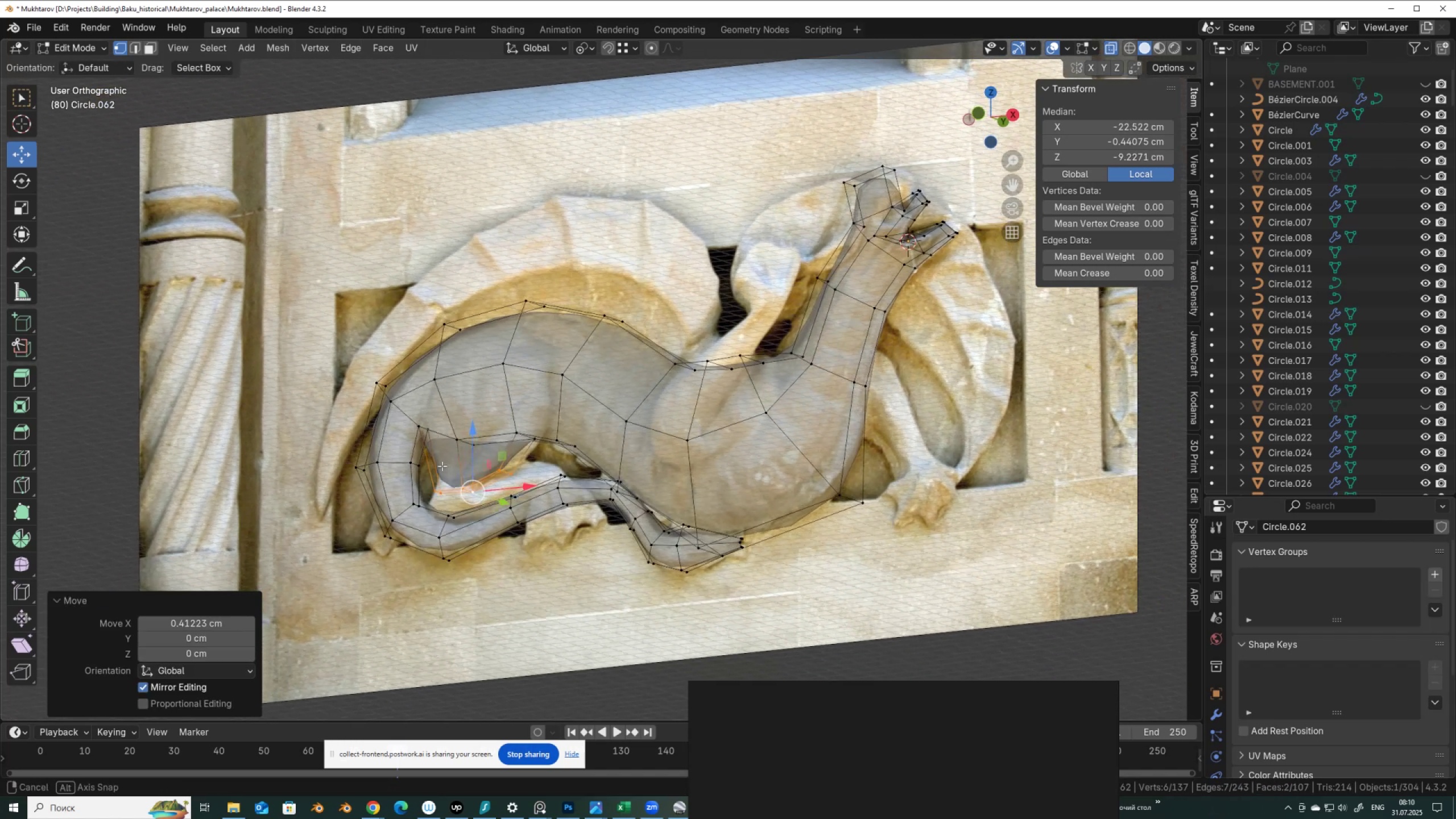 
key(3)
 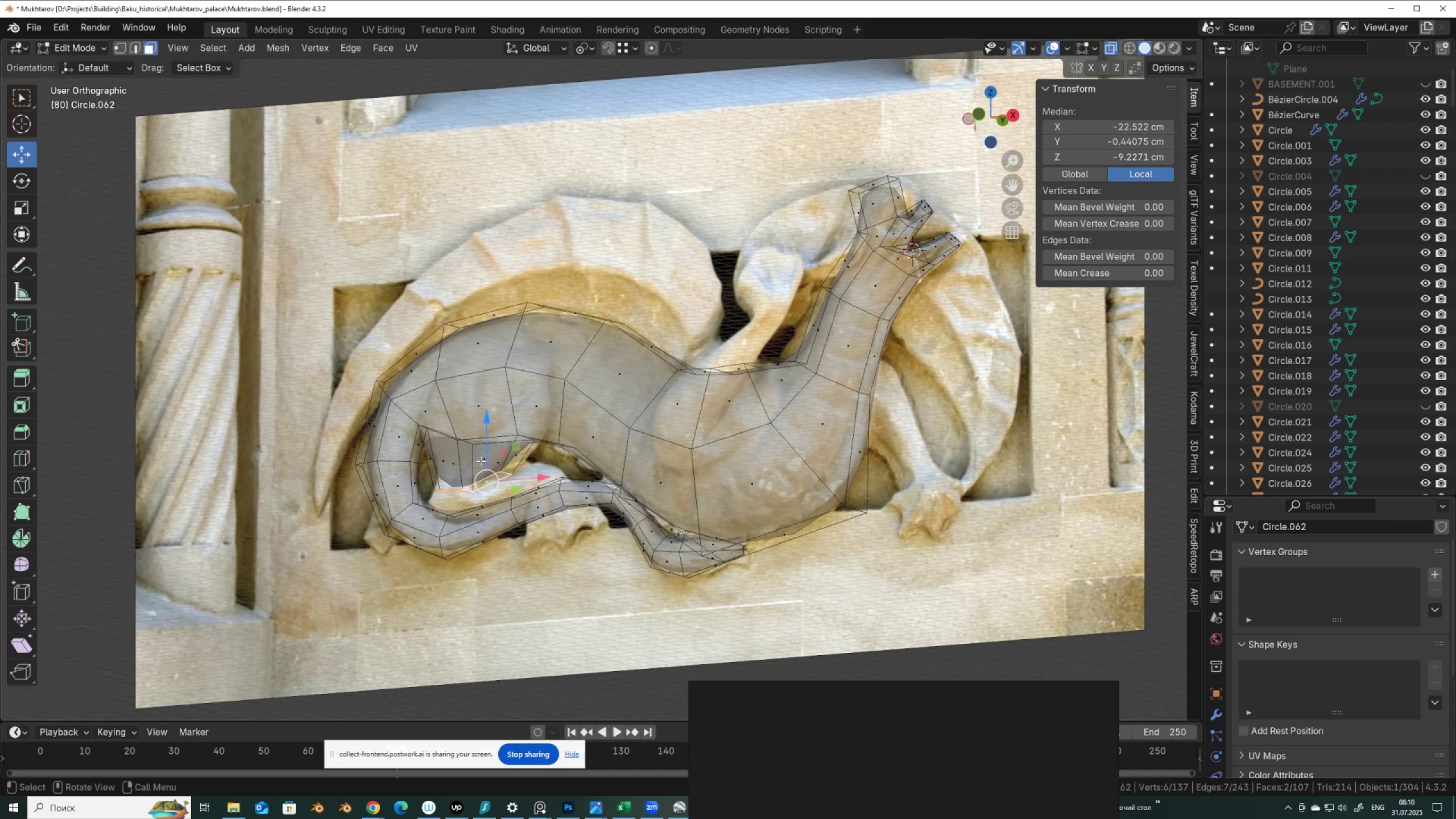 
left_click([484, 459])
 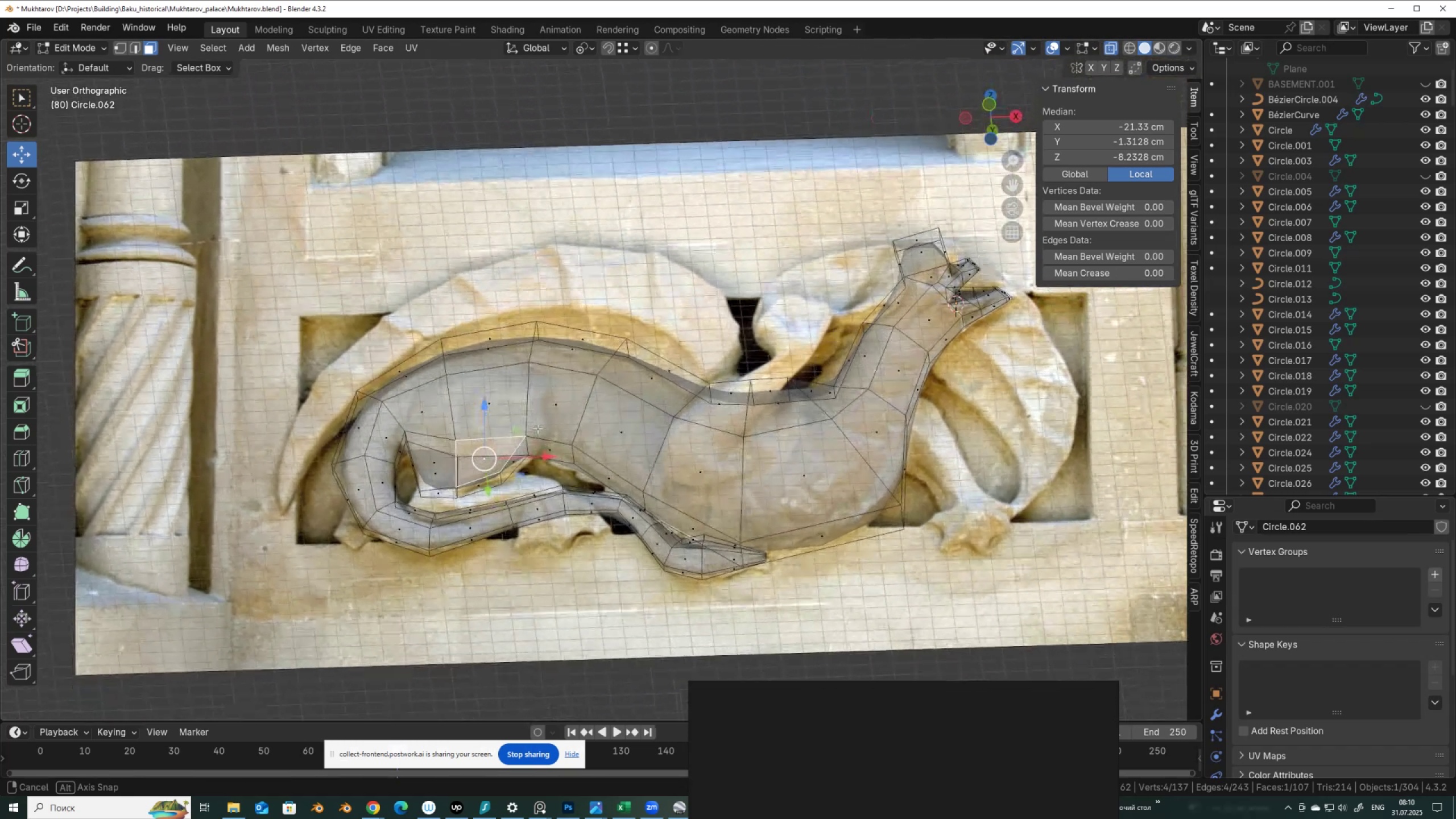 
left_click([435, 477])
 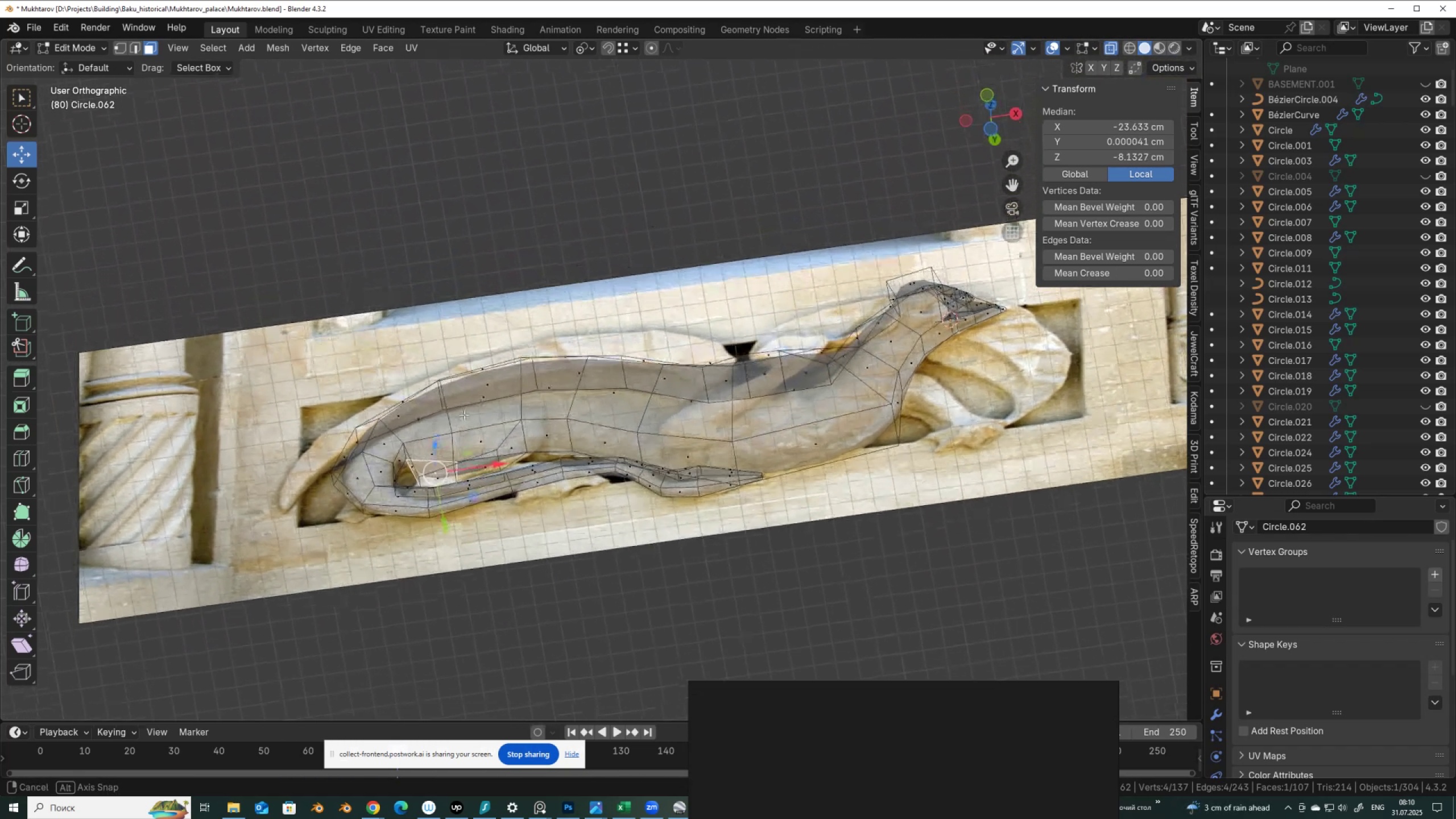 
hold_key(key=ShiftLeft, duration=0.68)
left_click([486, 470])
 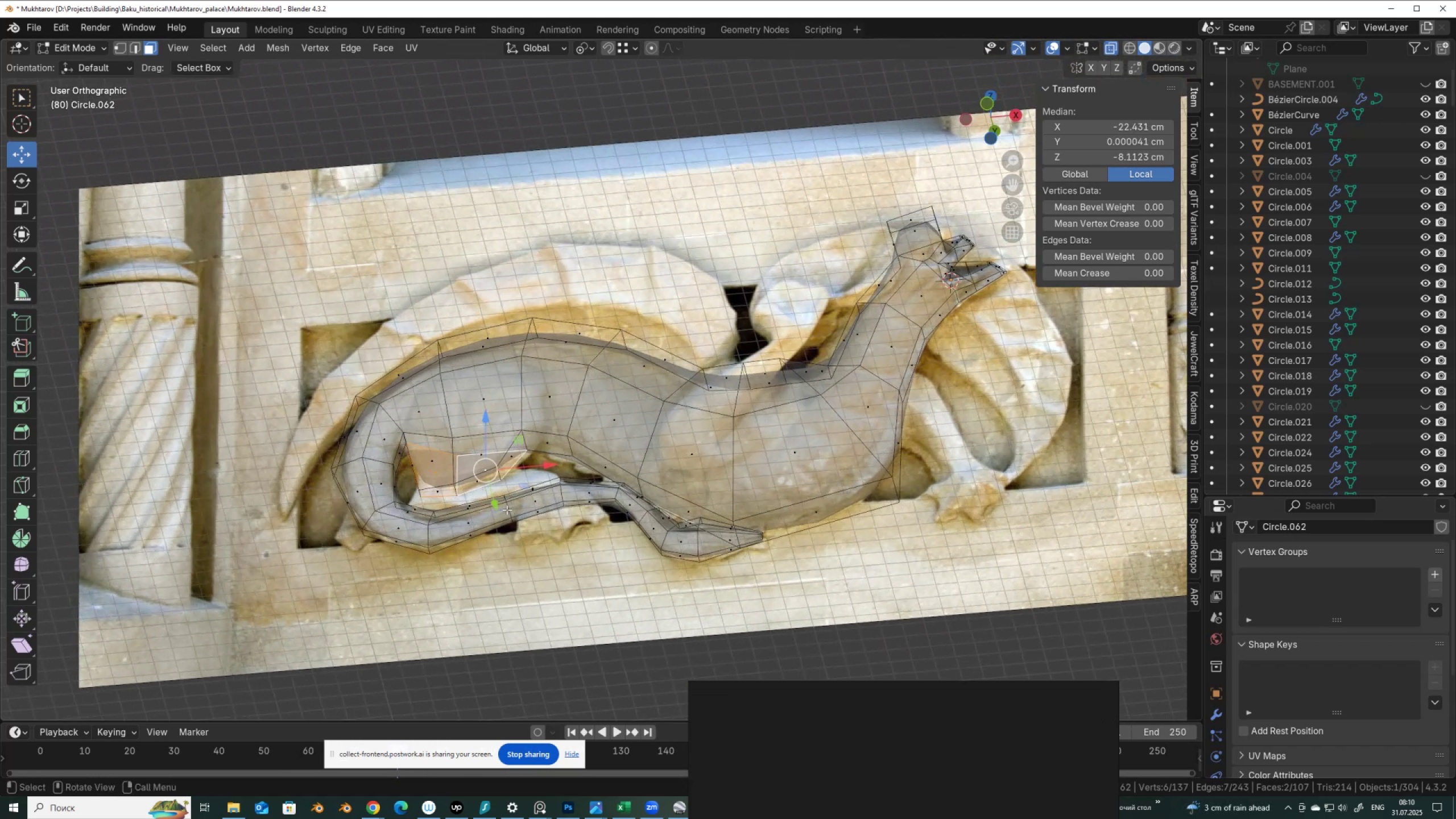 
key(X)
 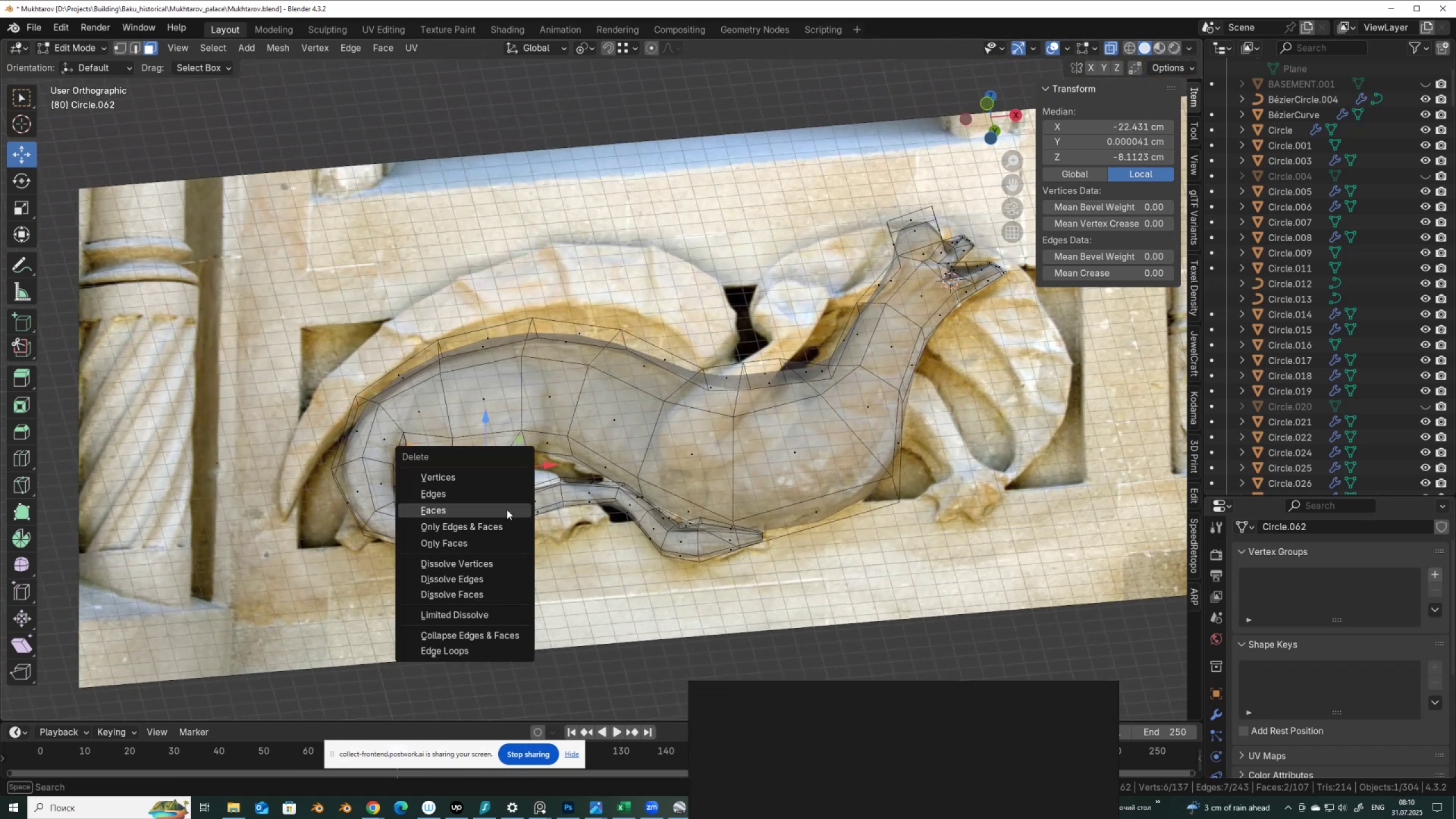 
left_click([507, 510])
 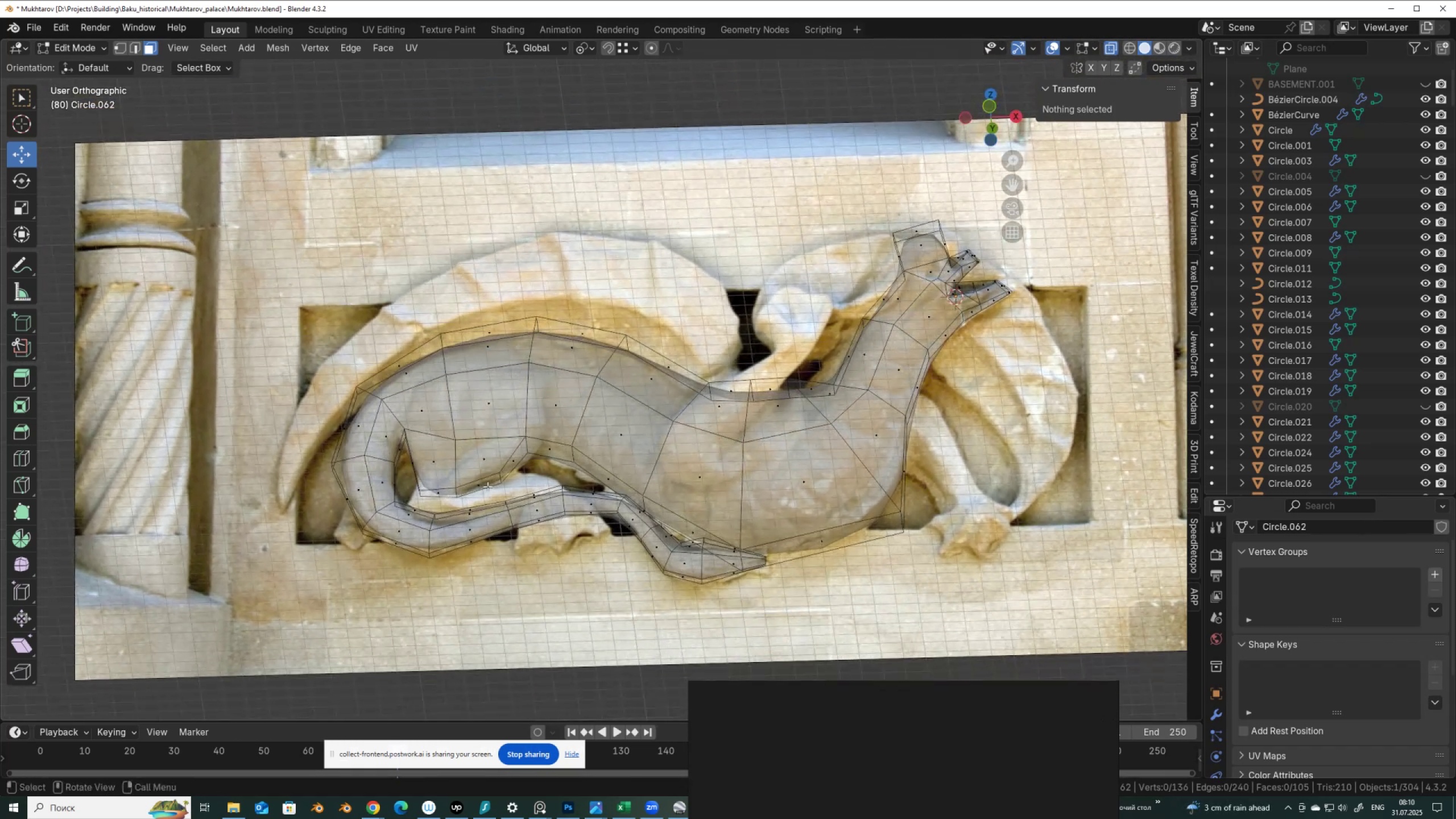 
left_click([435, 493])
 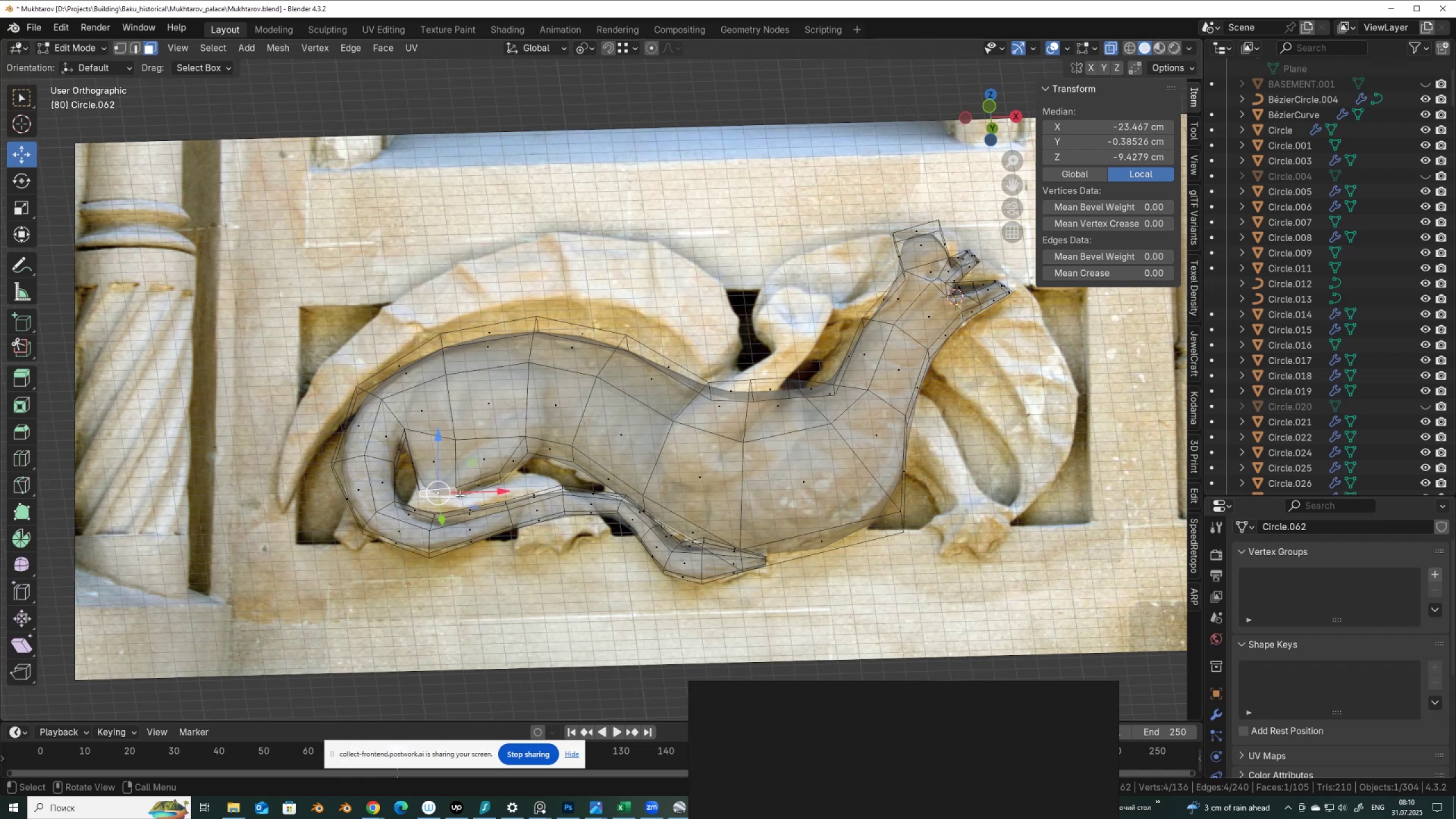 
hold_key(key=ShiftLeft, duration=0.58)
left_click([469, 487])
 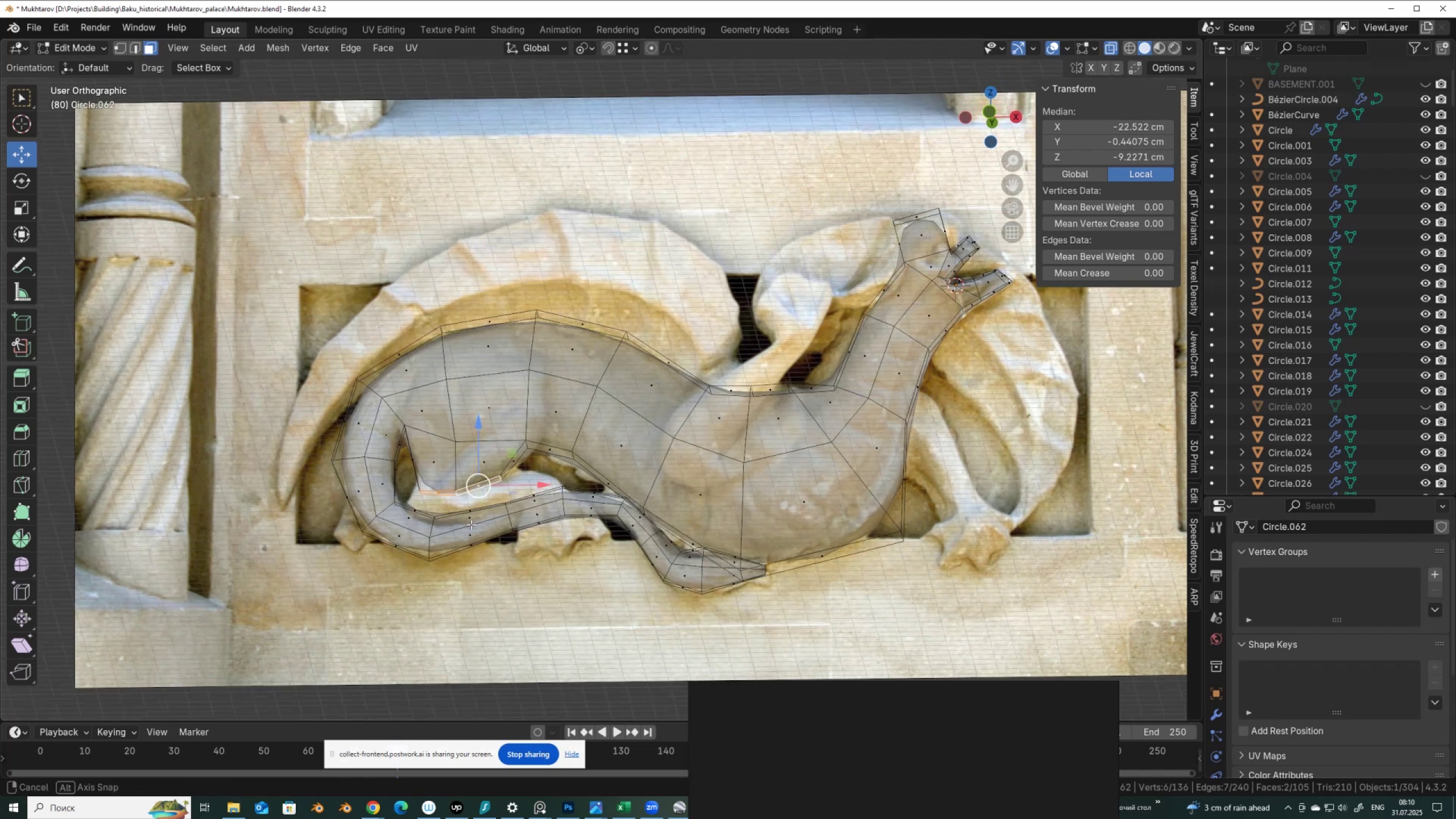 
hold_key(key=AltLeft, duration=0.41)
 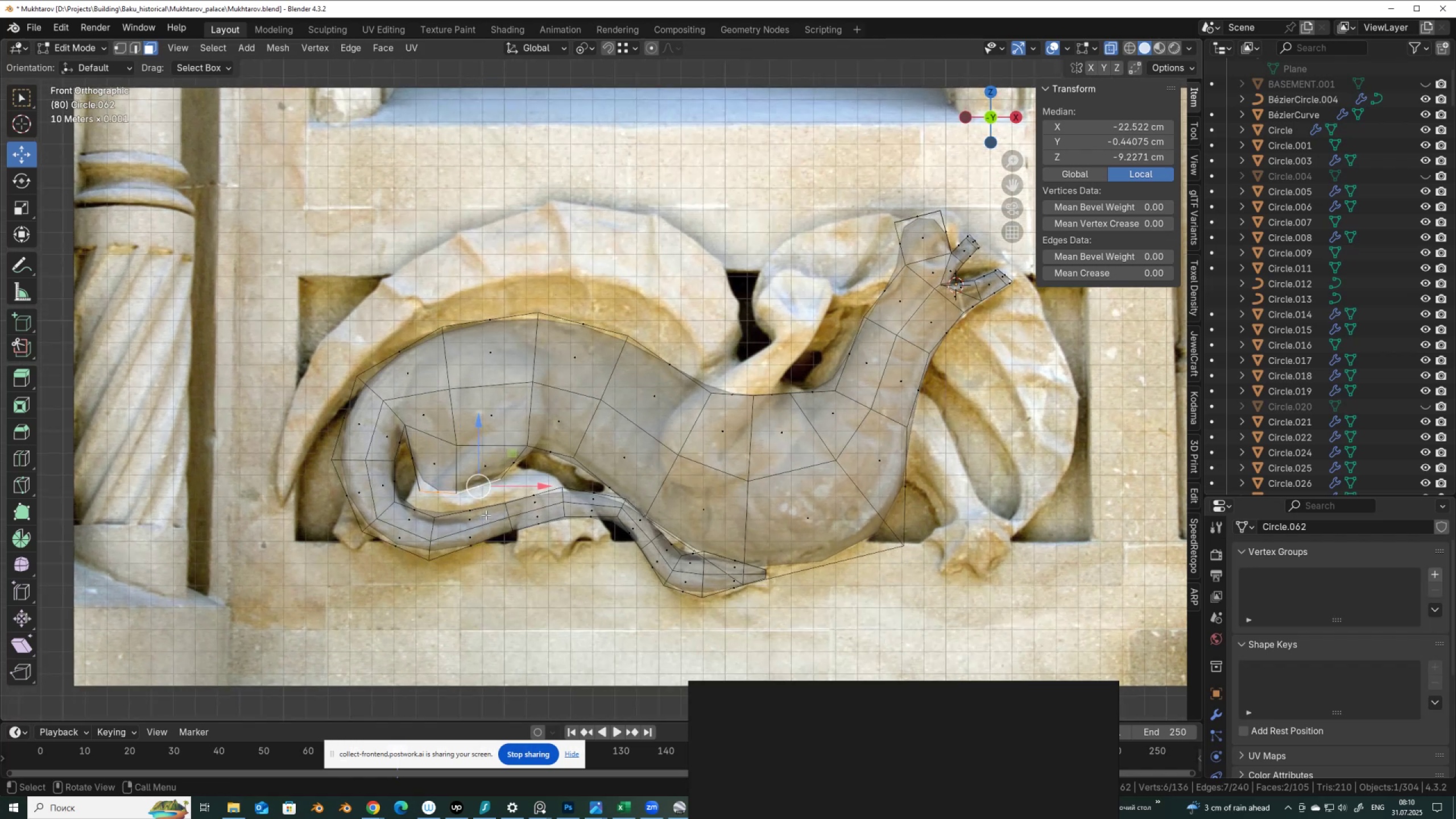 
key(E)
 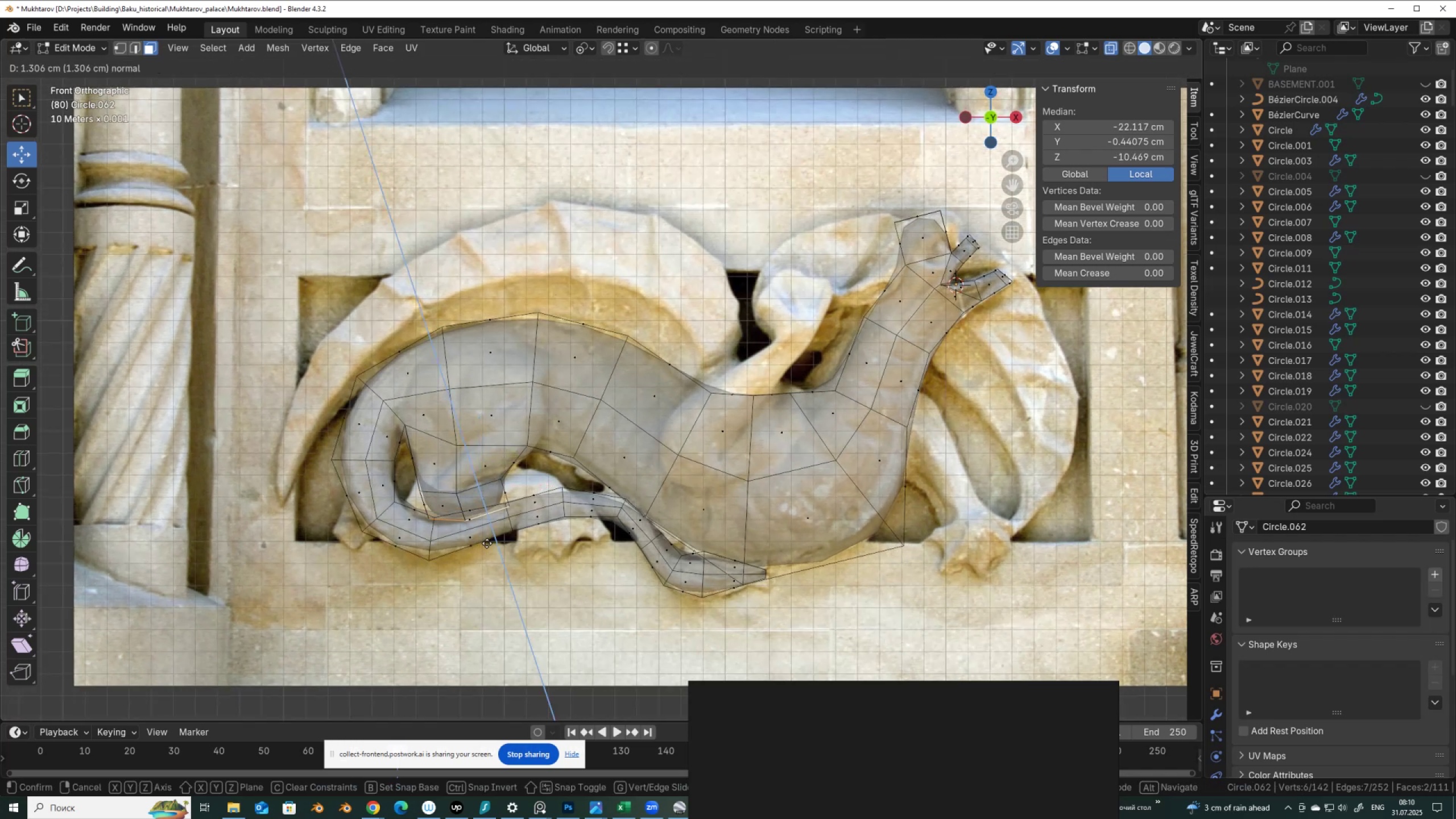 
left_click([487, 543])
 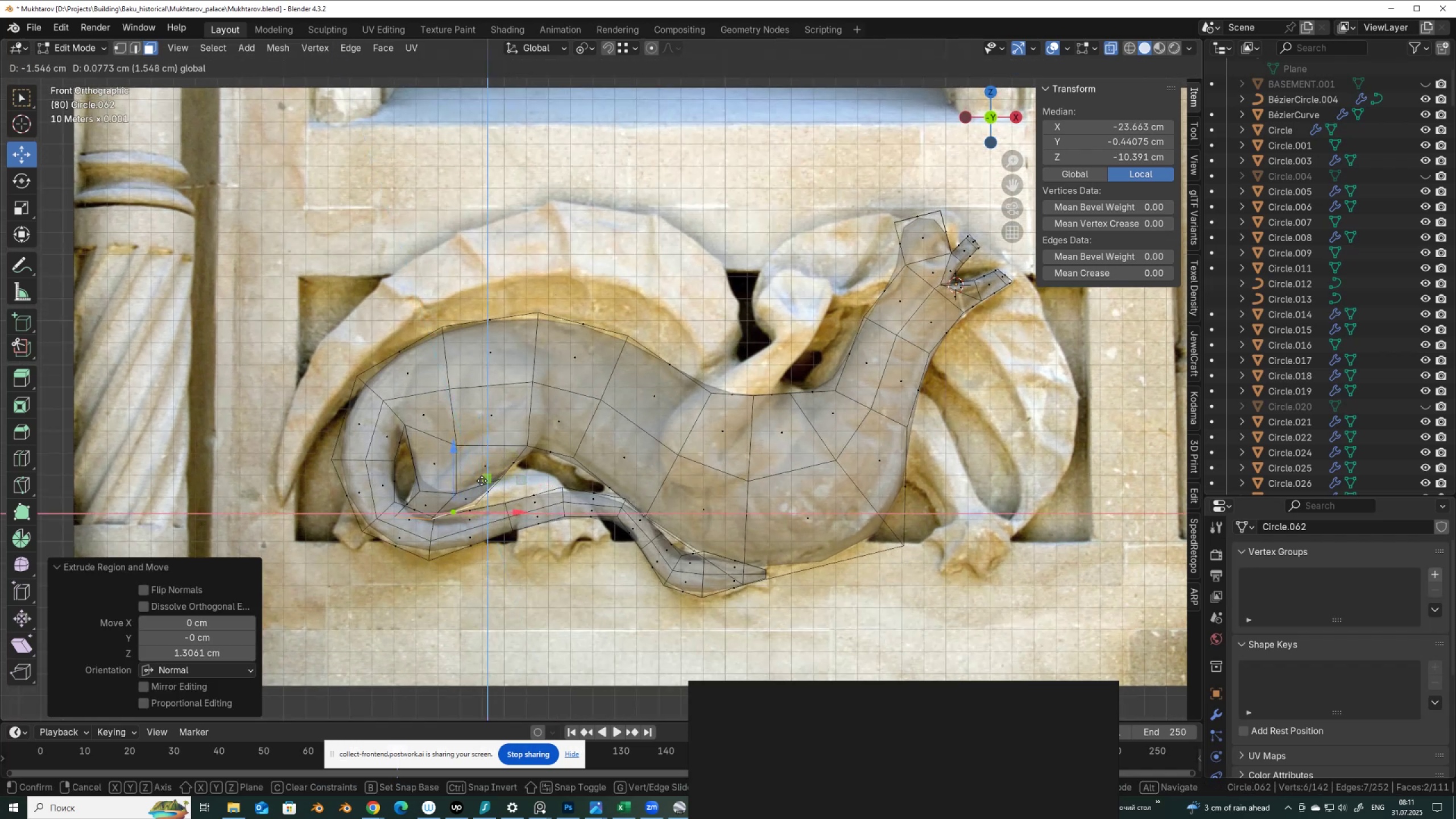 
left_click([486, 479])
 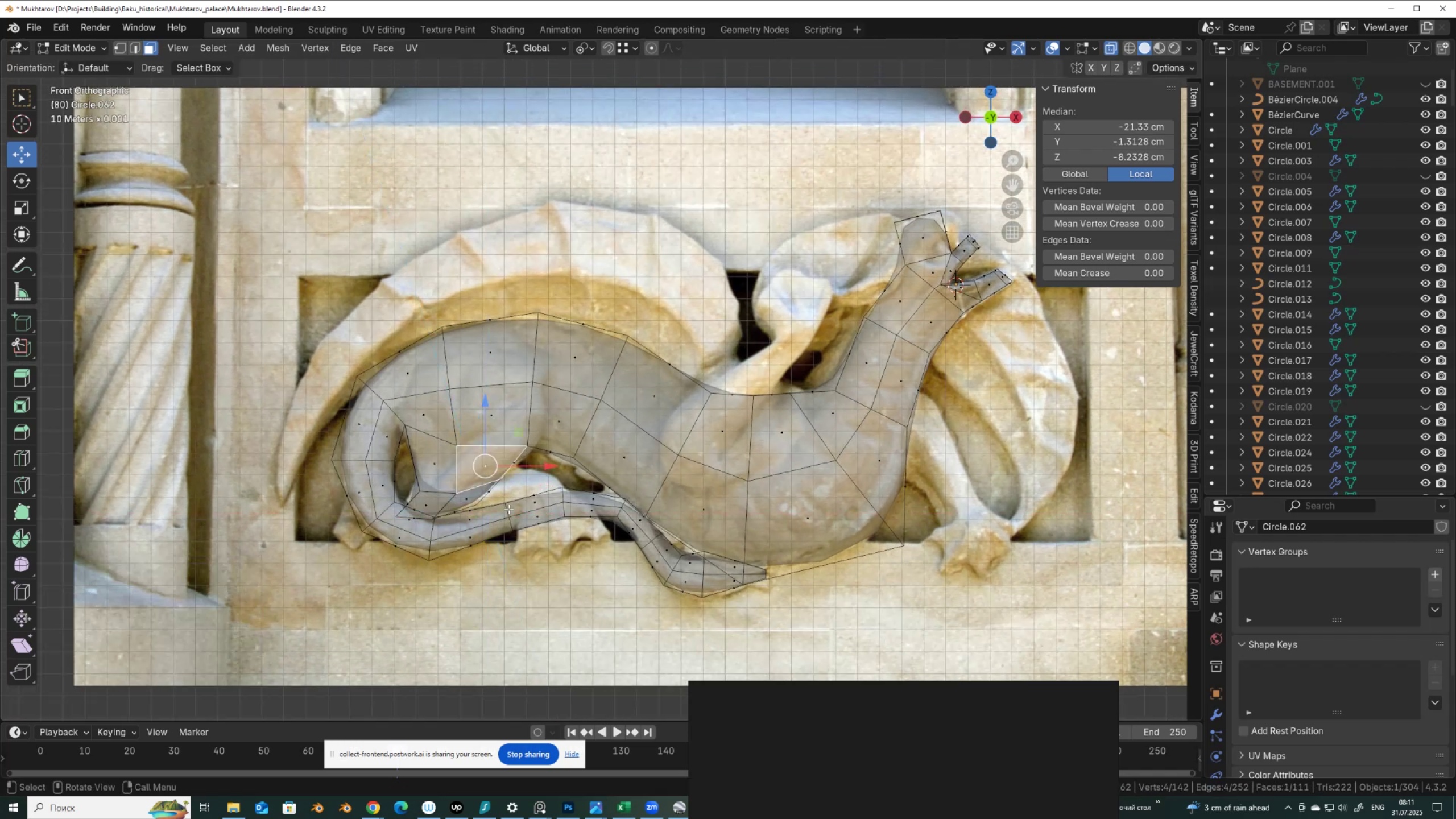 
key(Control+Z)
 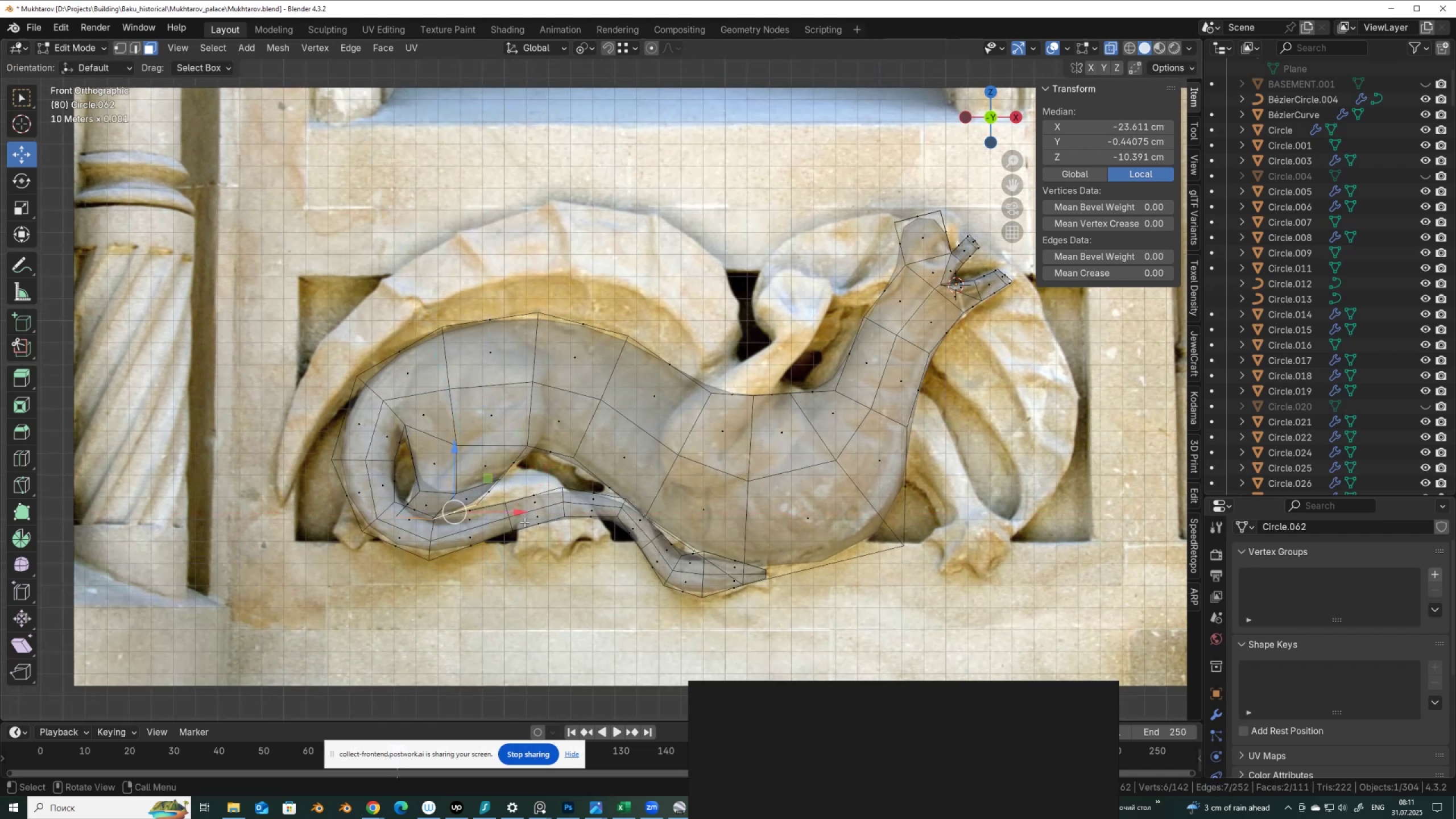 
key(R)
 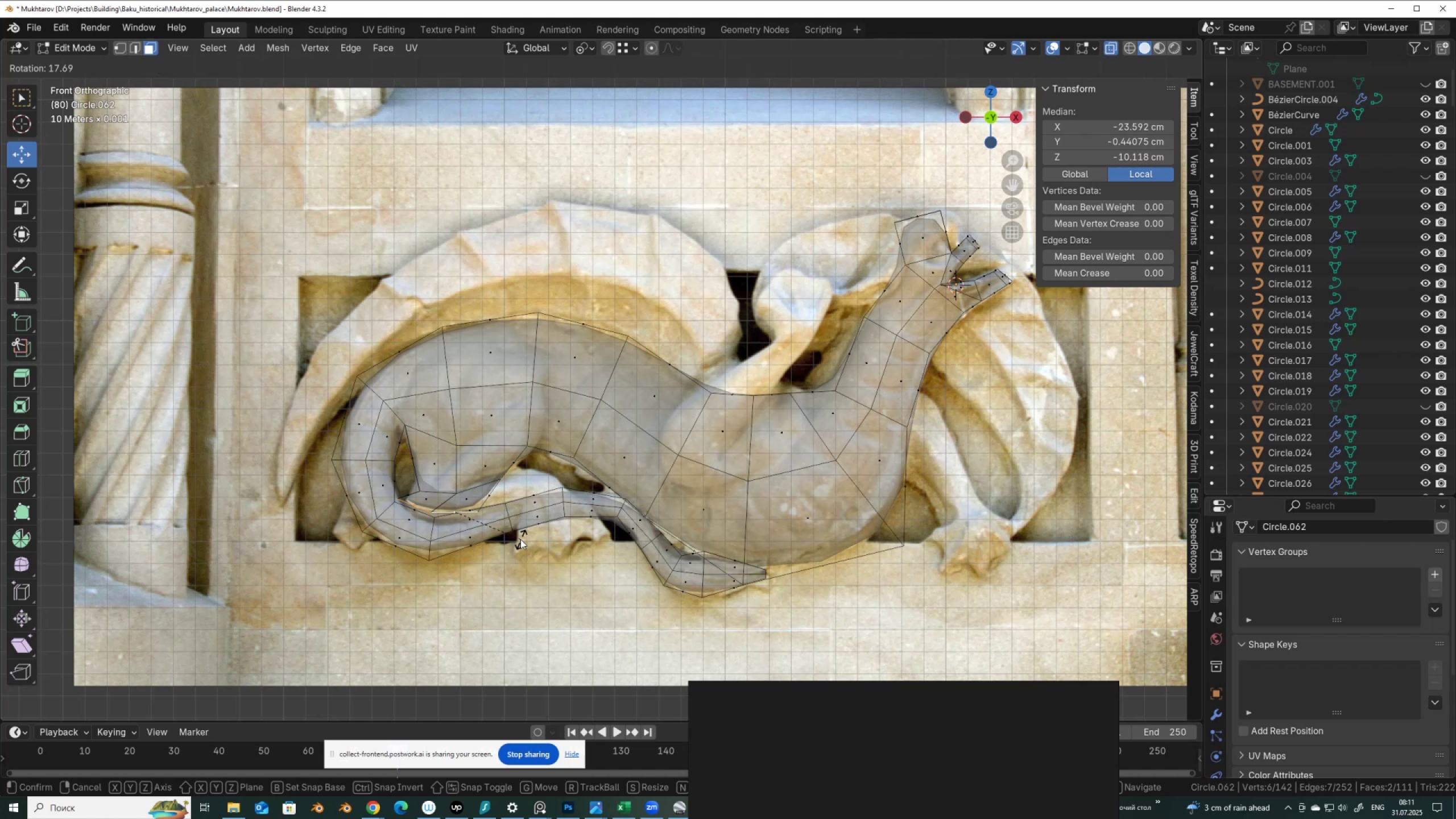 
left_click([520, 539])
 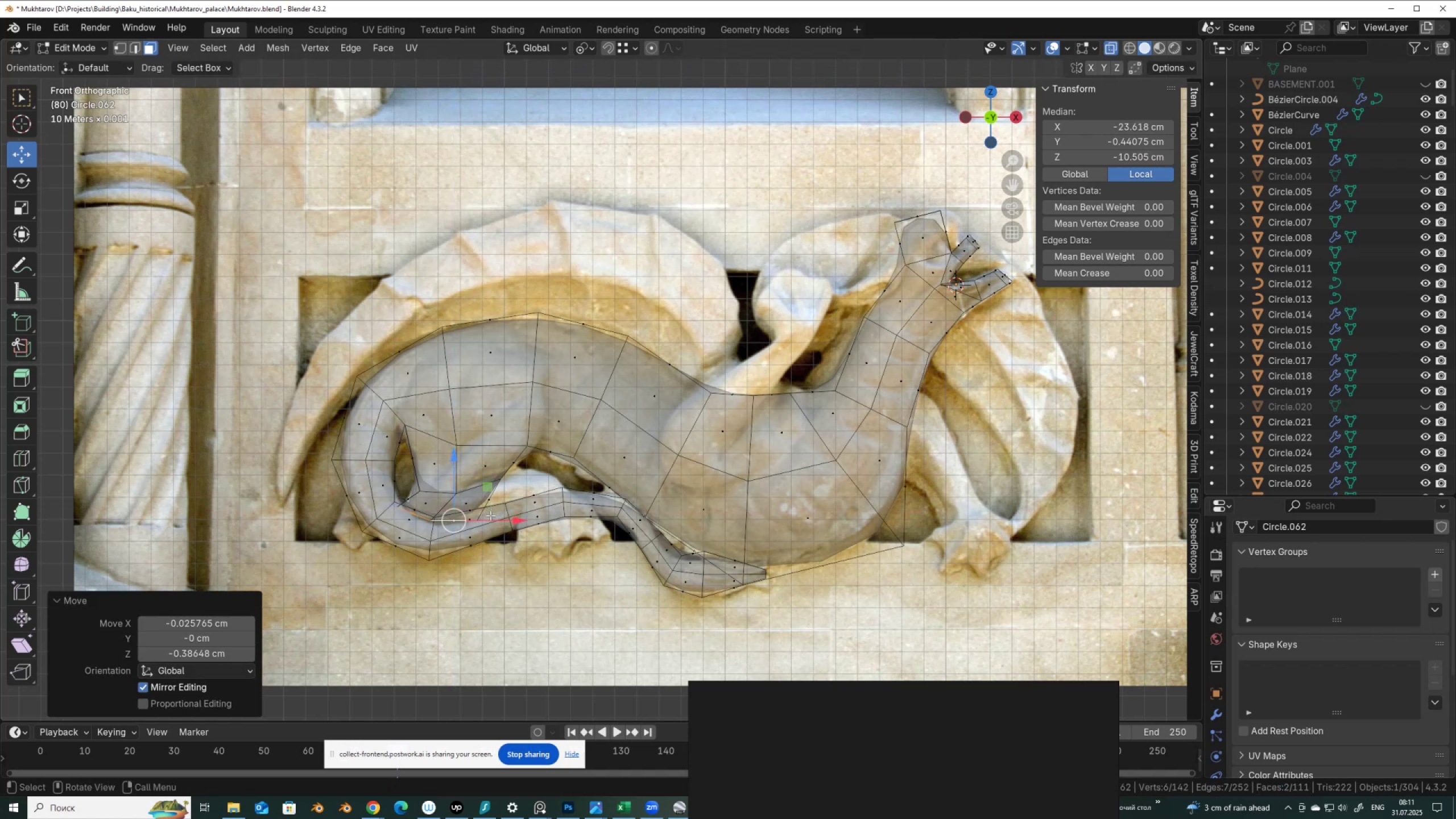 
wait(5.21)
 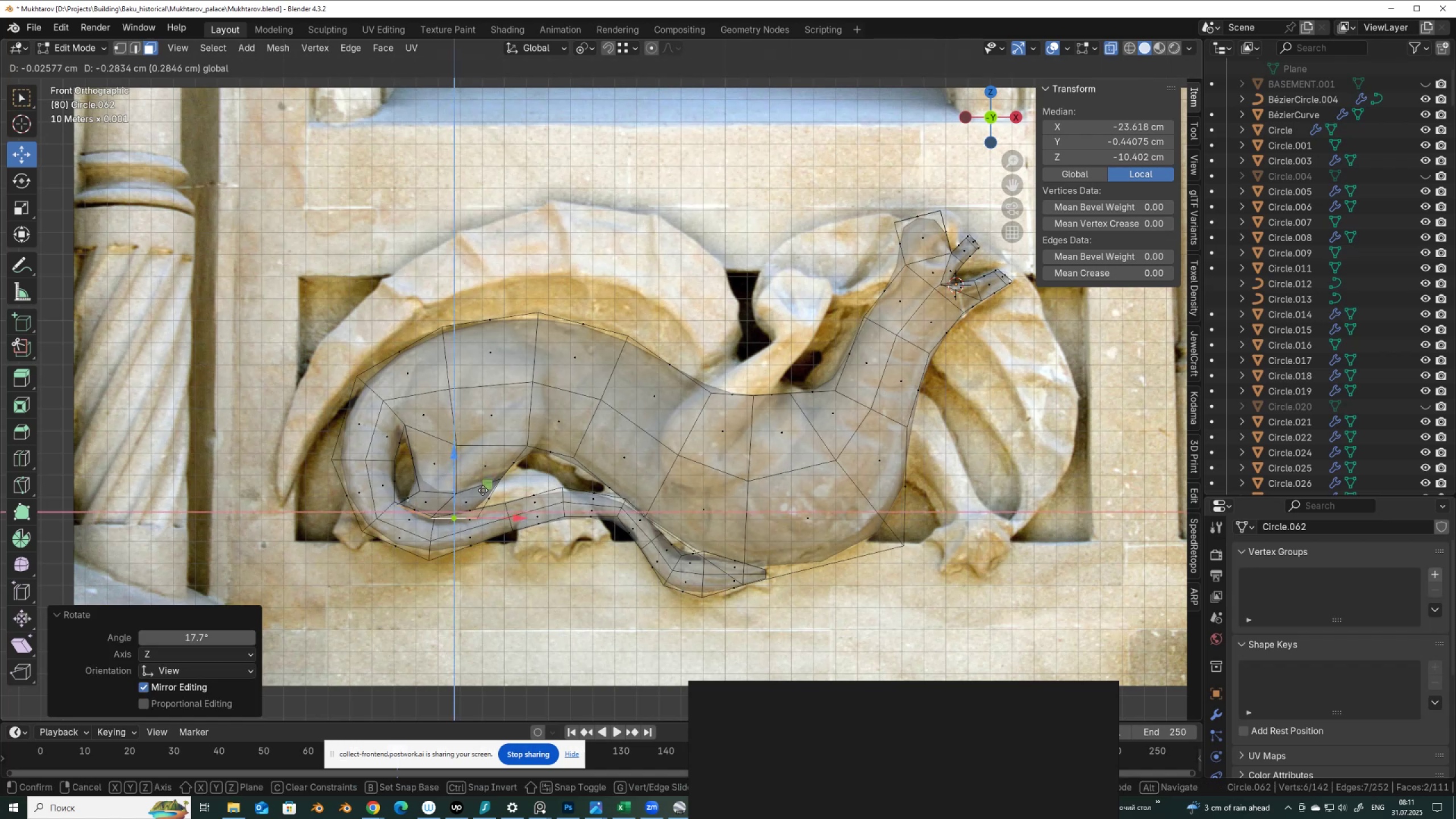 
key(1)
 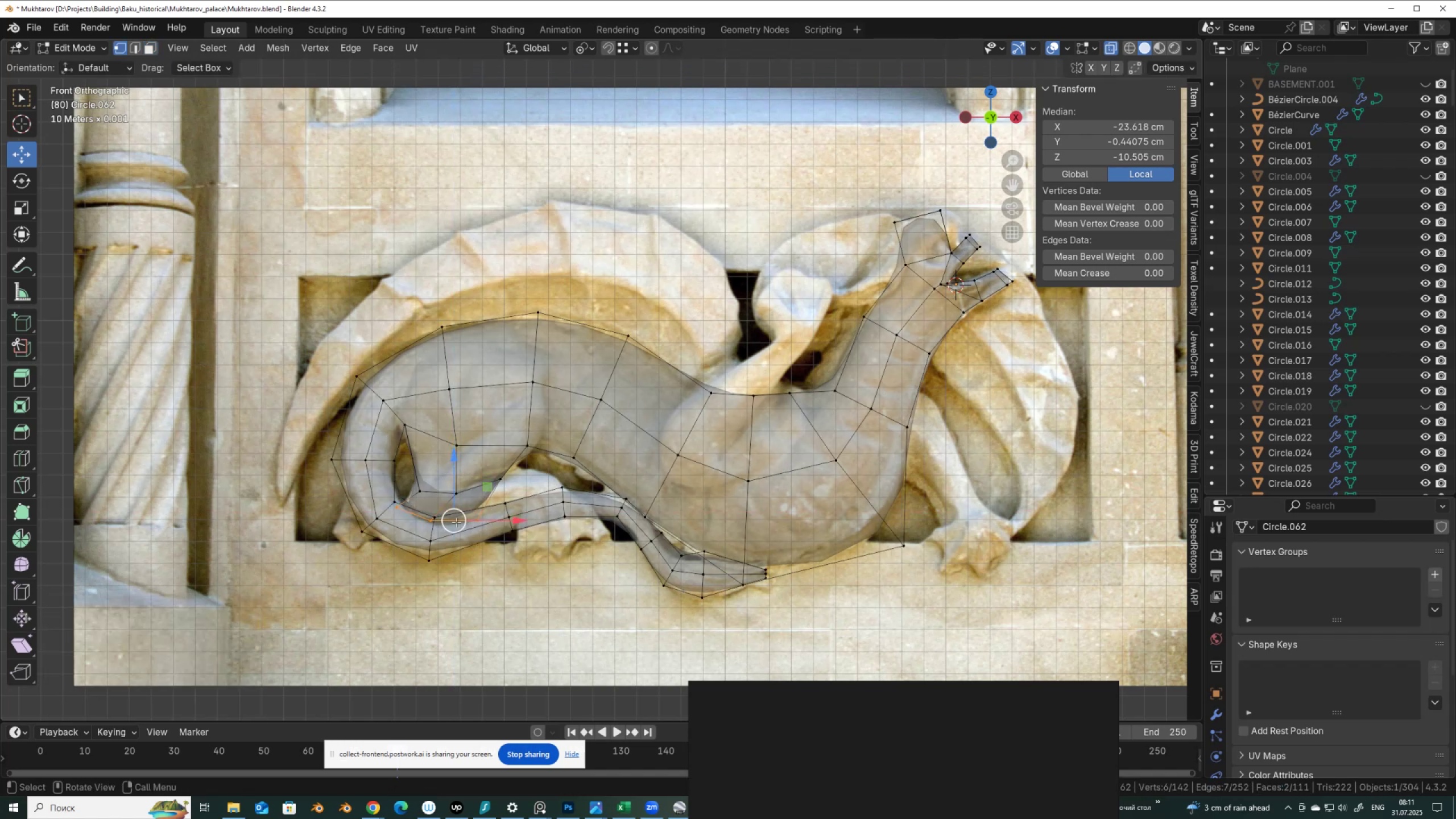 
hold_key(key=ControlLeft, duration=0.88)
 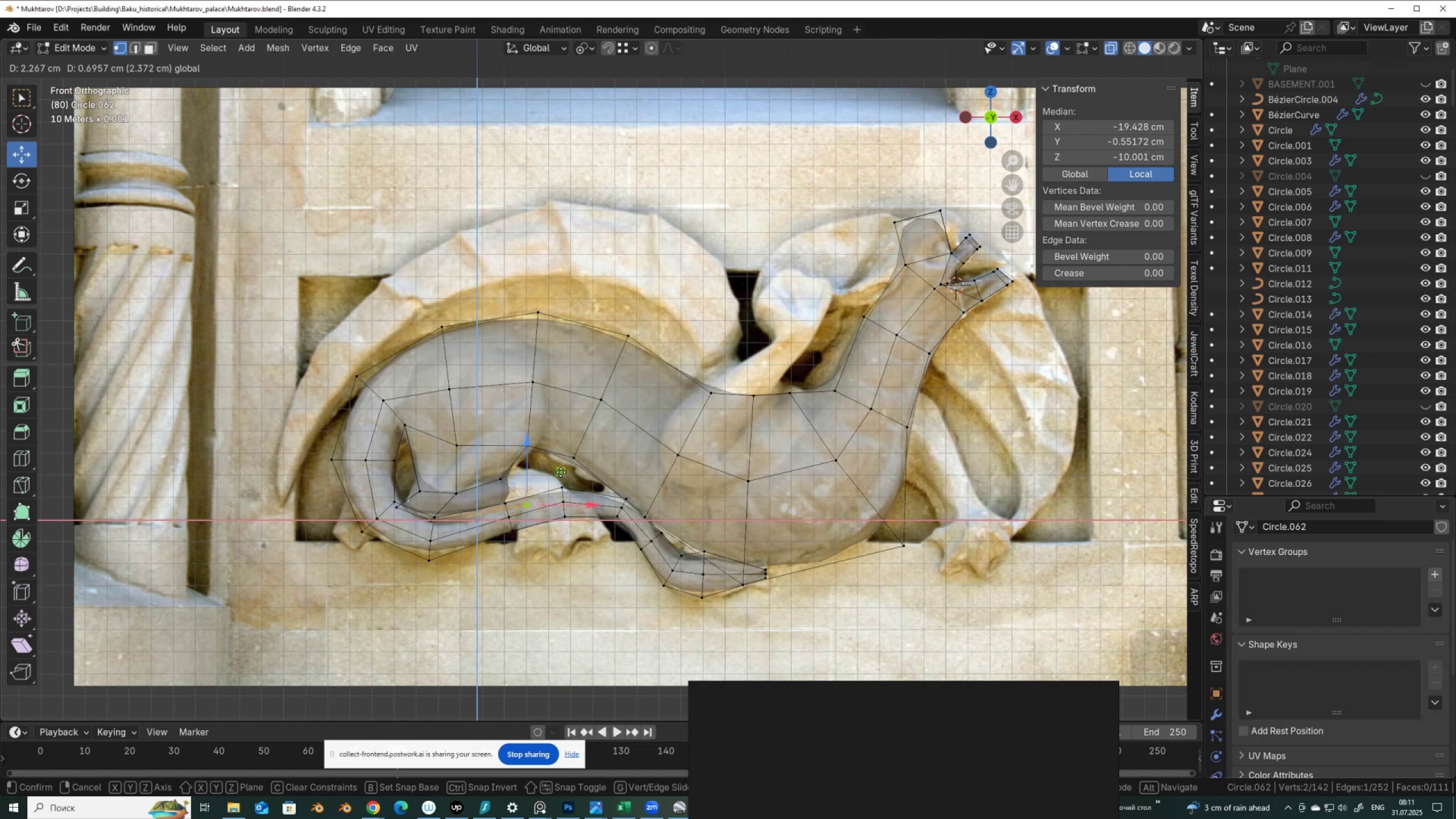 
wait(9.71)
 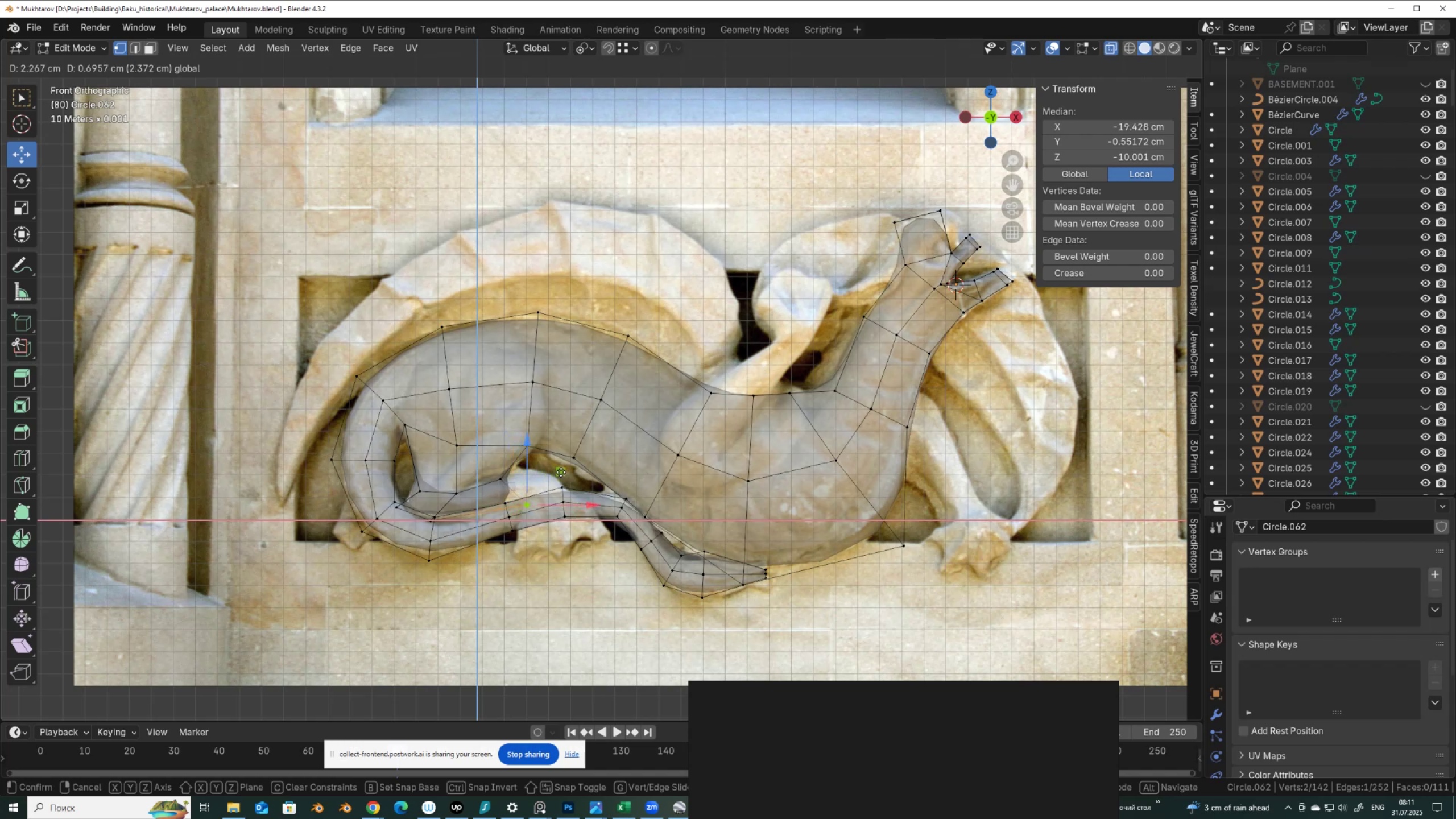 
type(23)
 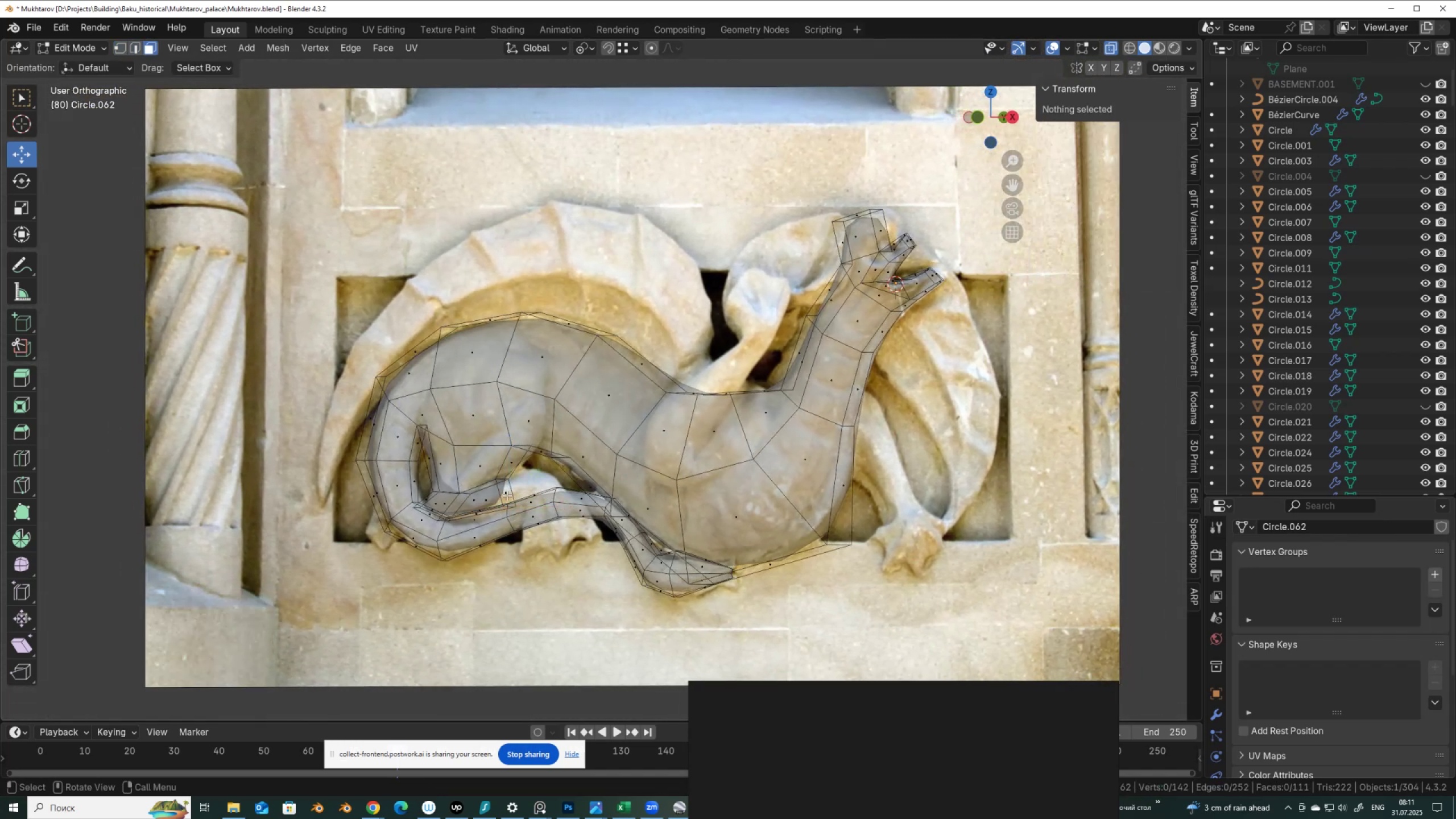 
left_click([507, 495])
 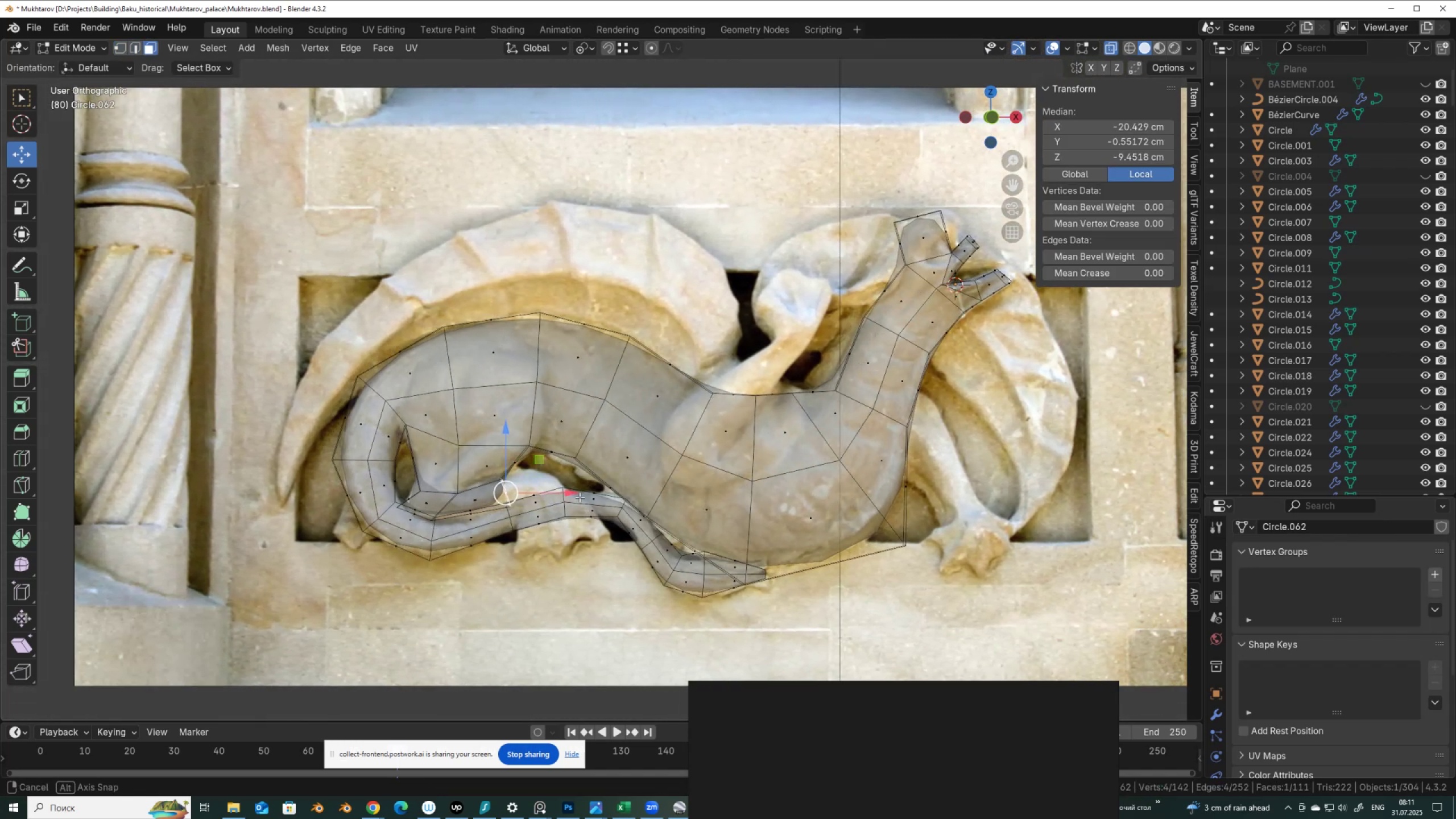 
hold_key(key=AltLeft, duration=0.85)
 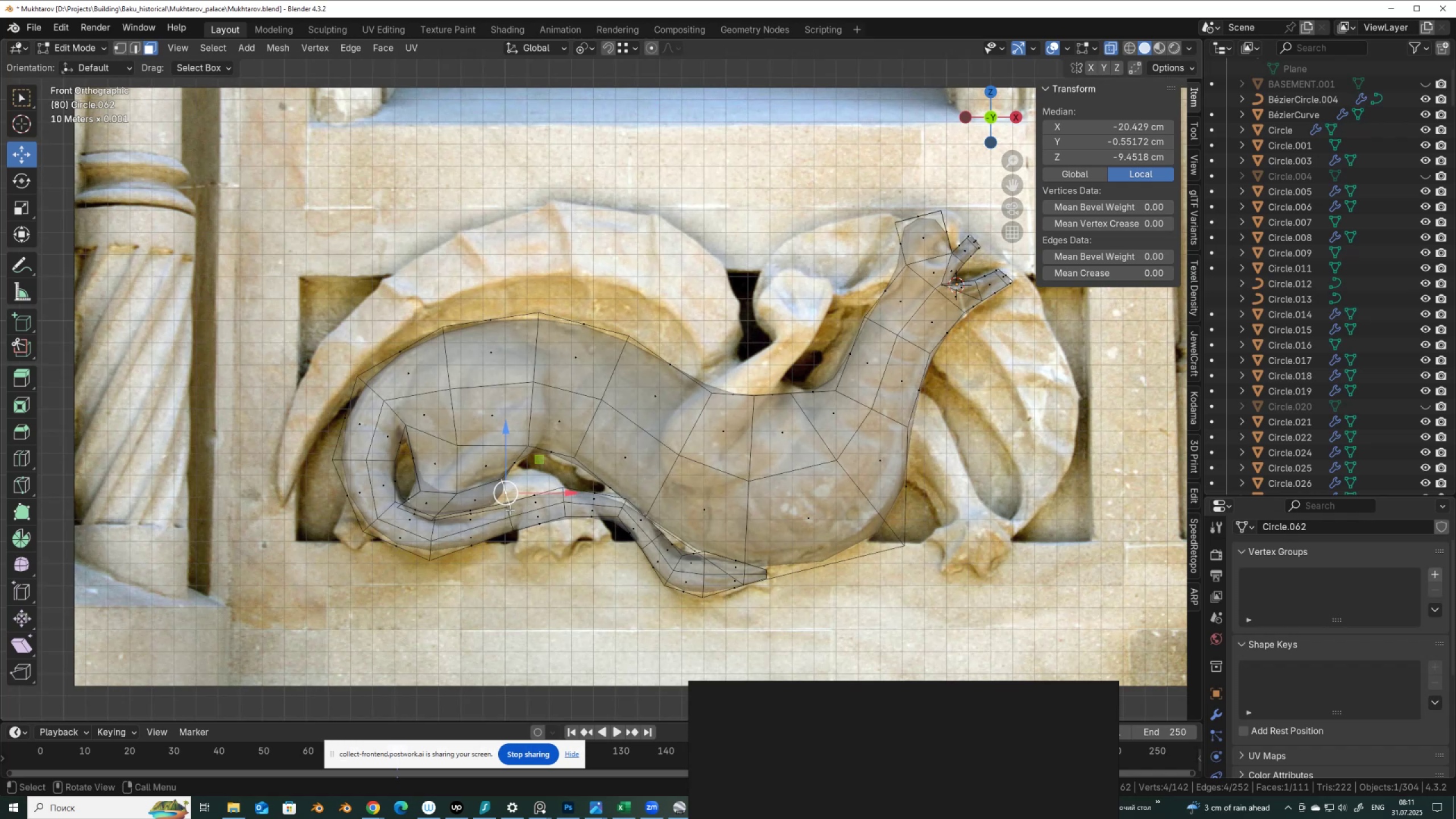 
key(E)
 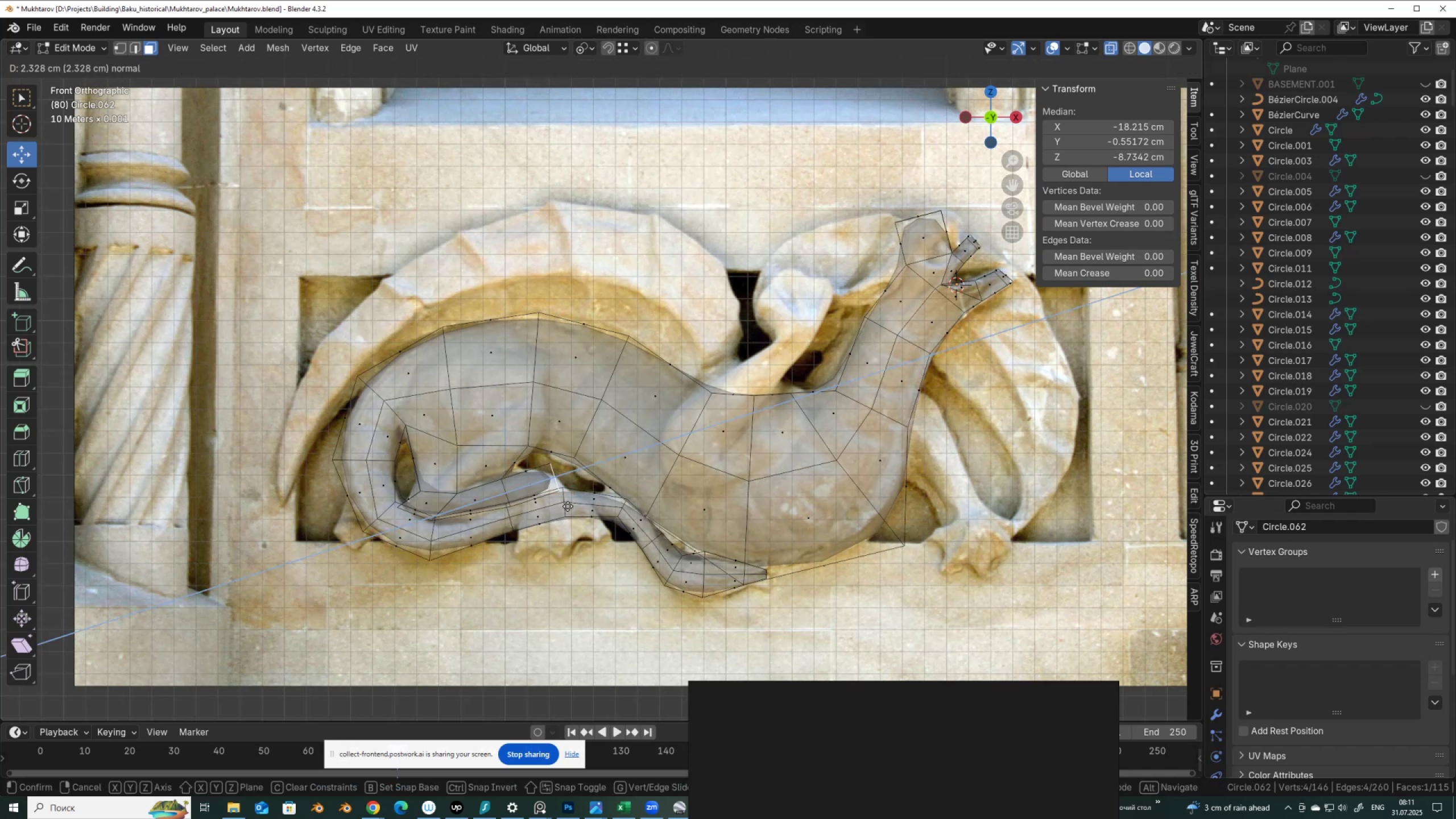 
left_click([568, 506])
 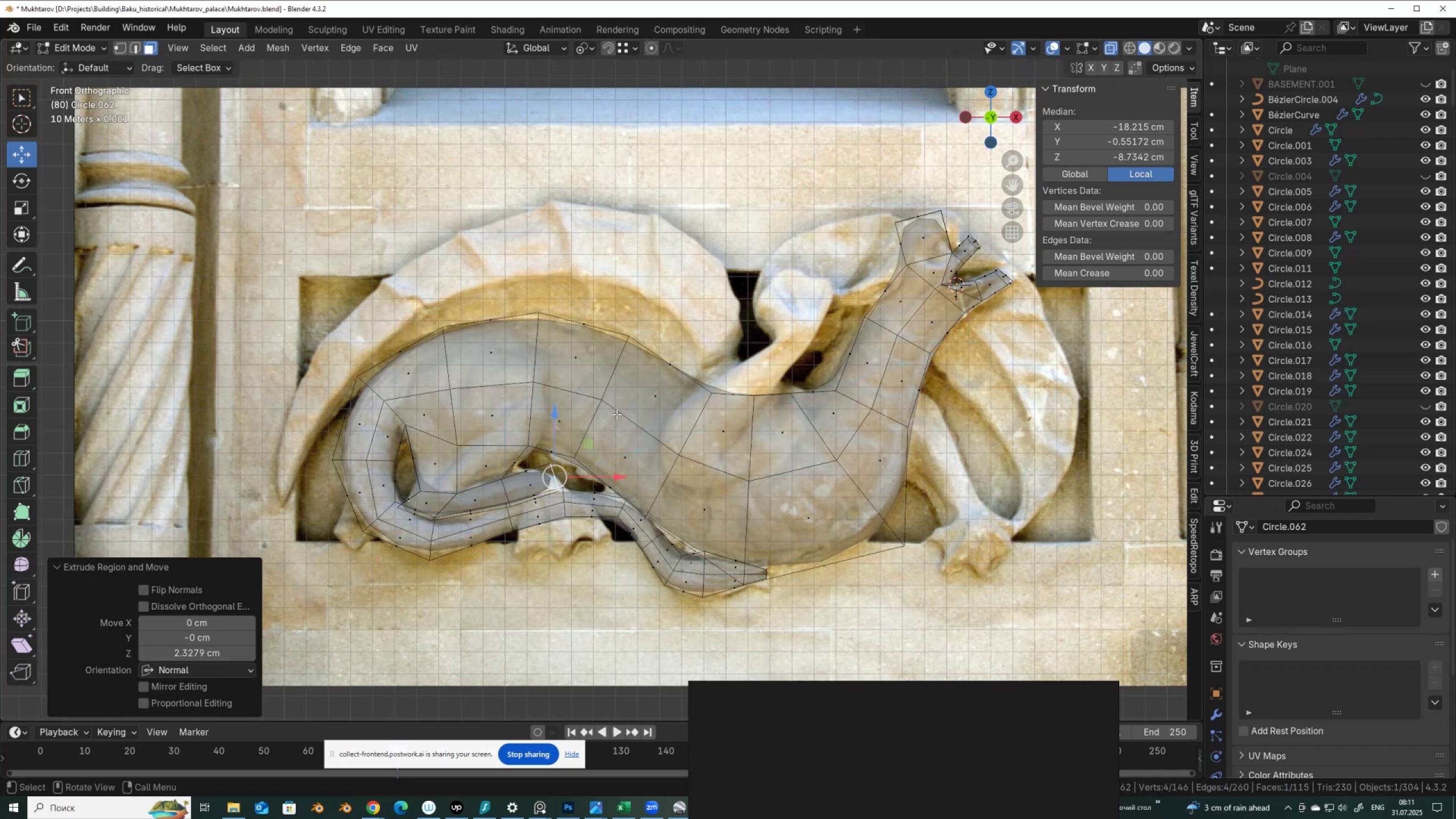 
key(R)
 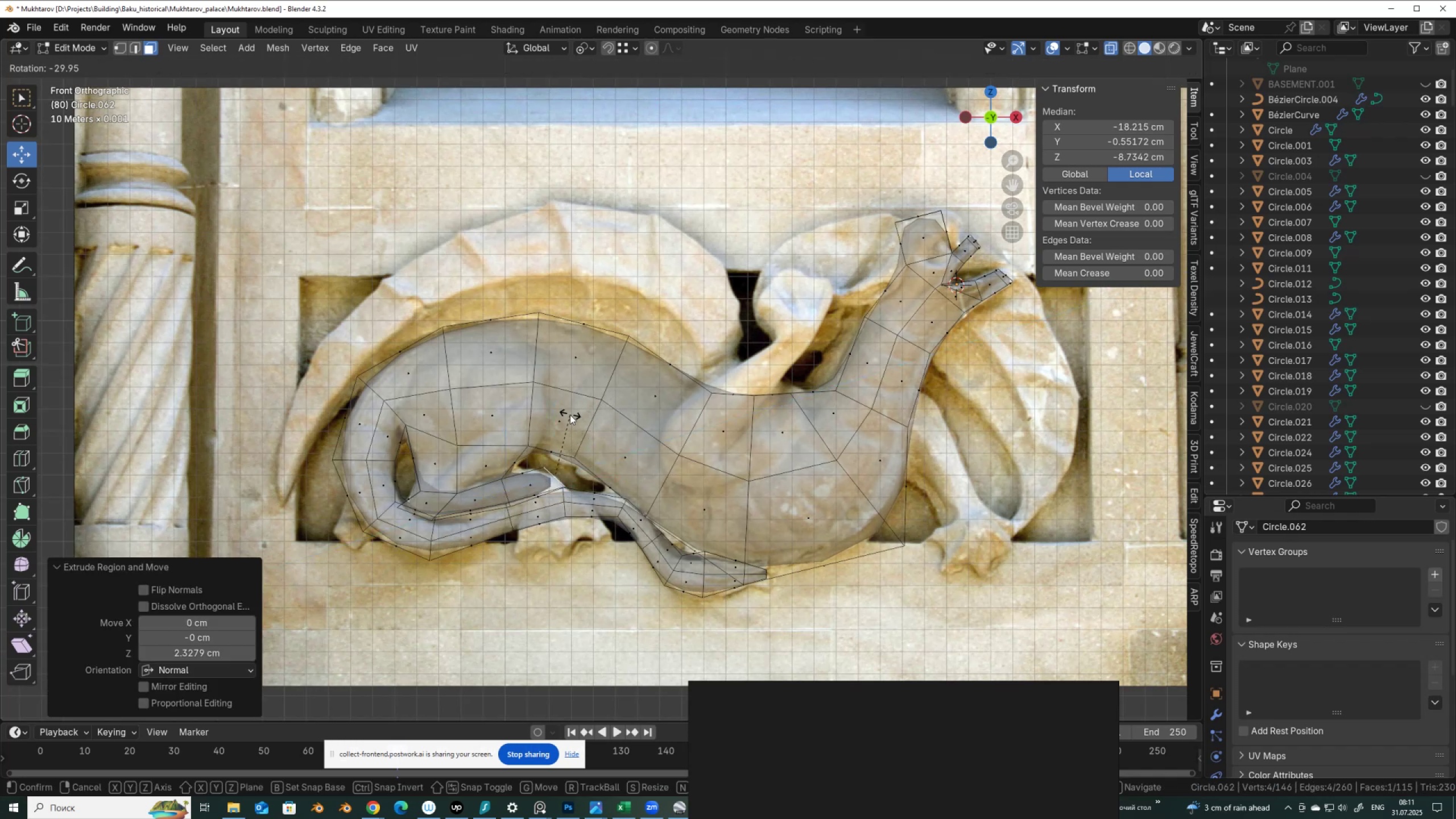 
left_click([570, 415])
 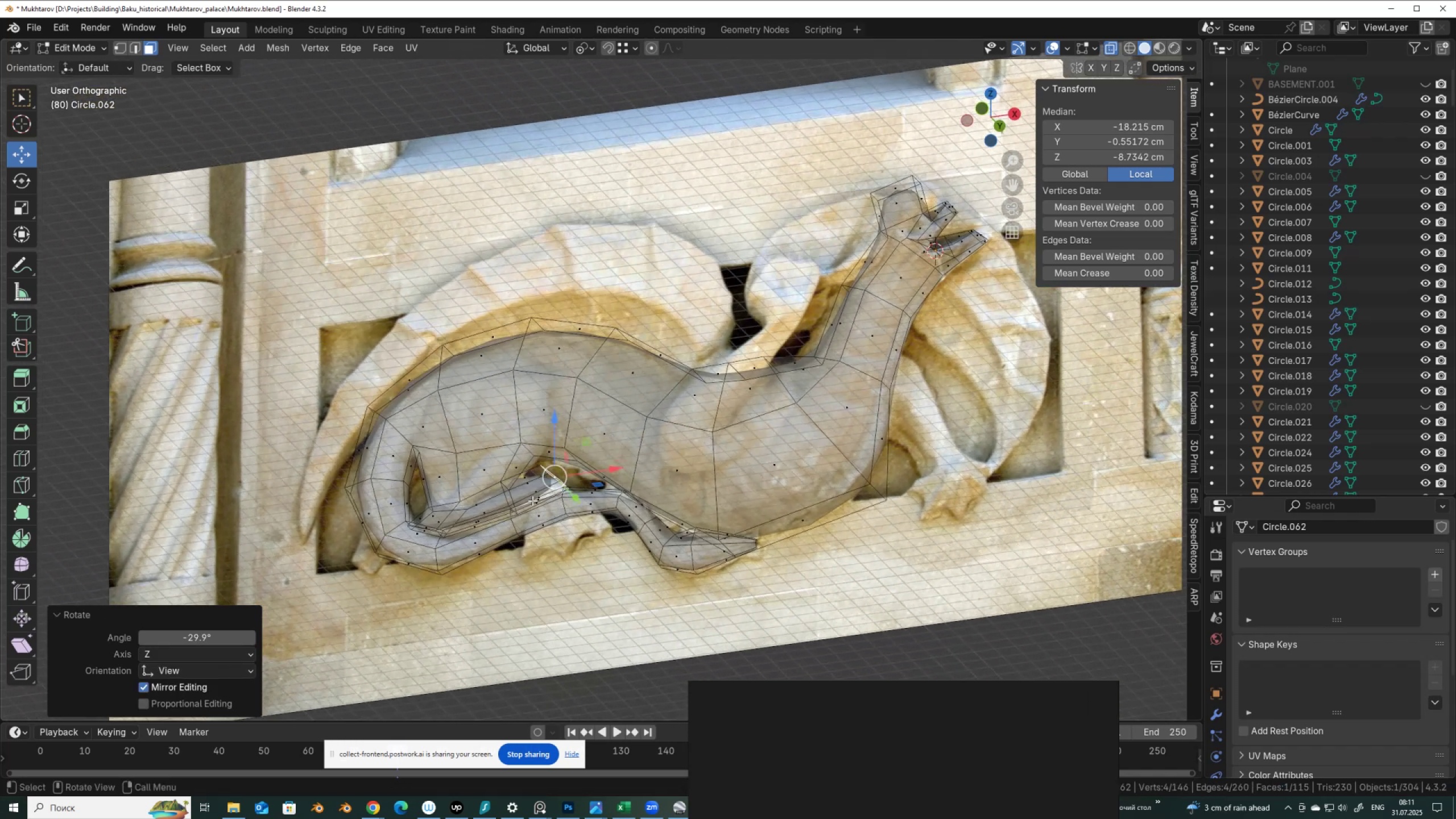 
left_click([540, 495])
 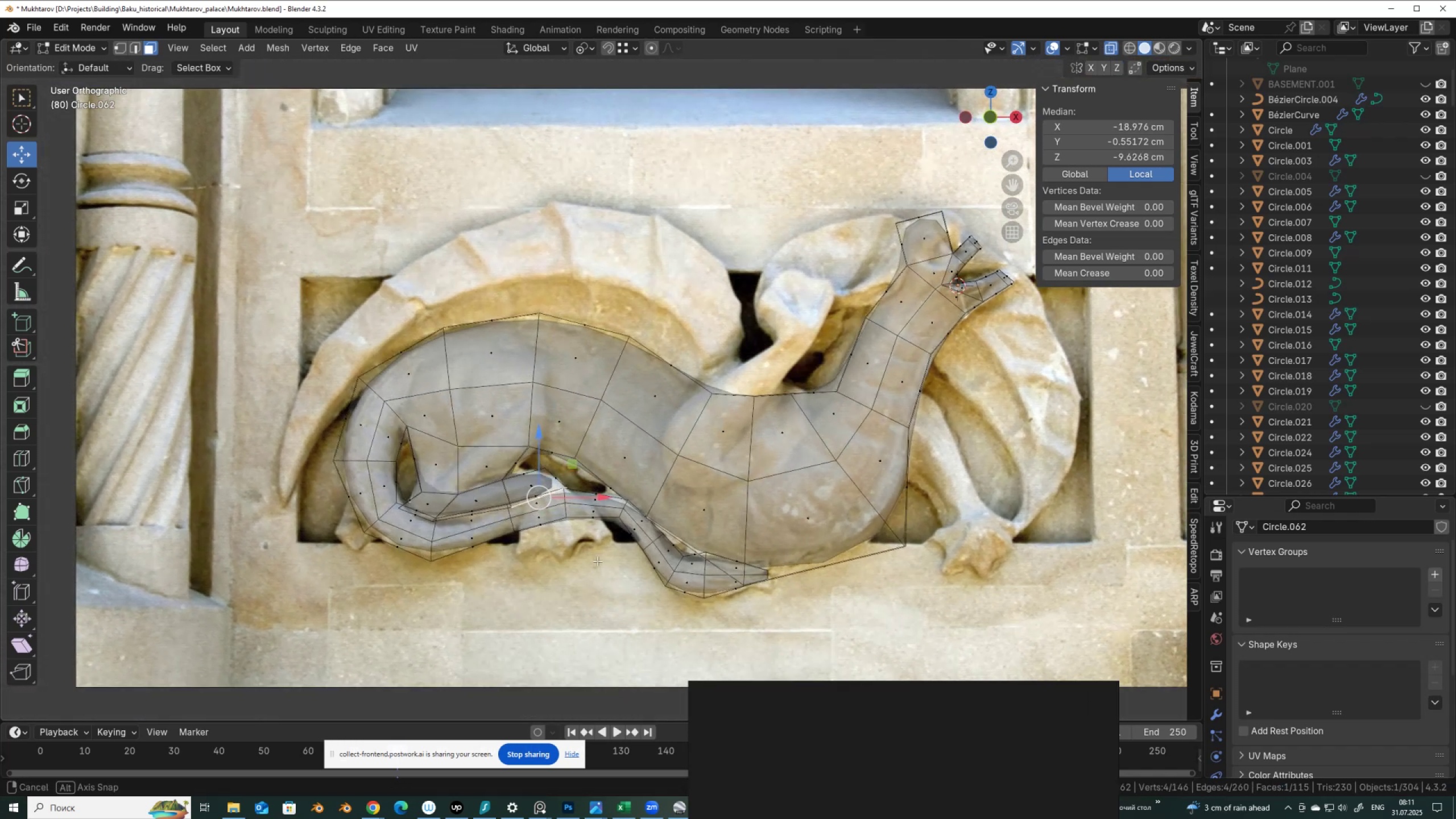 
hold_key(key=AltLeft, duration=0.42)
 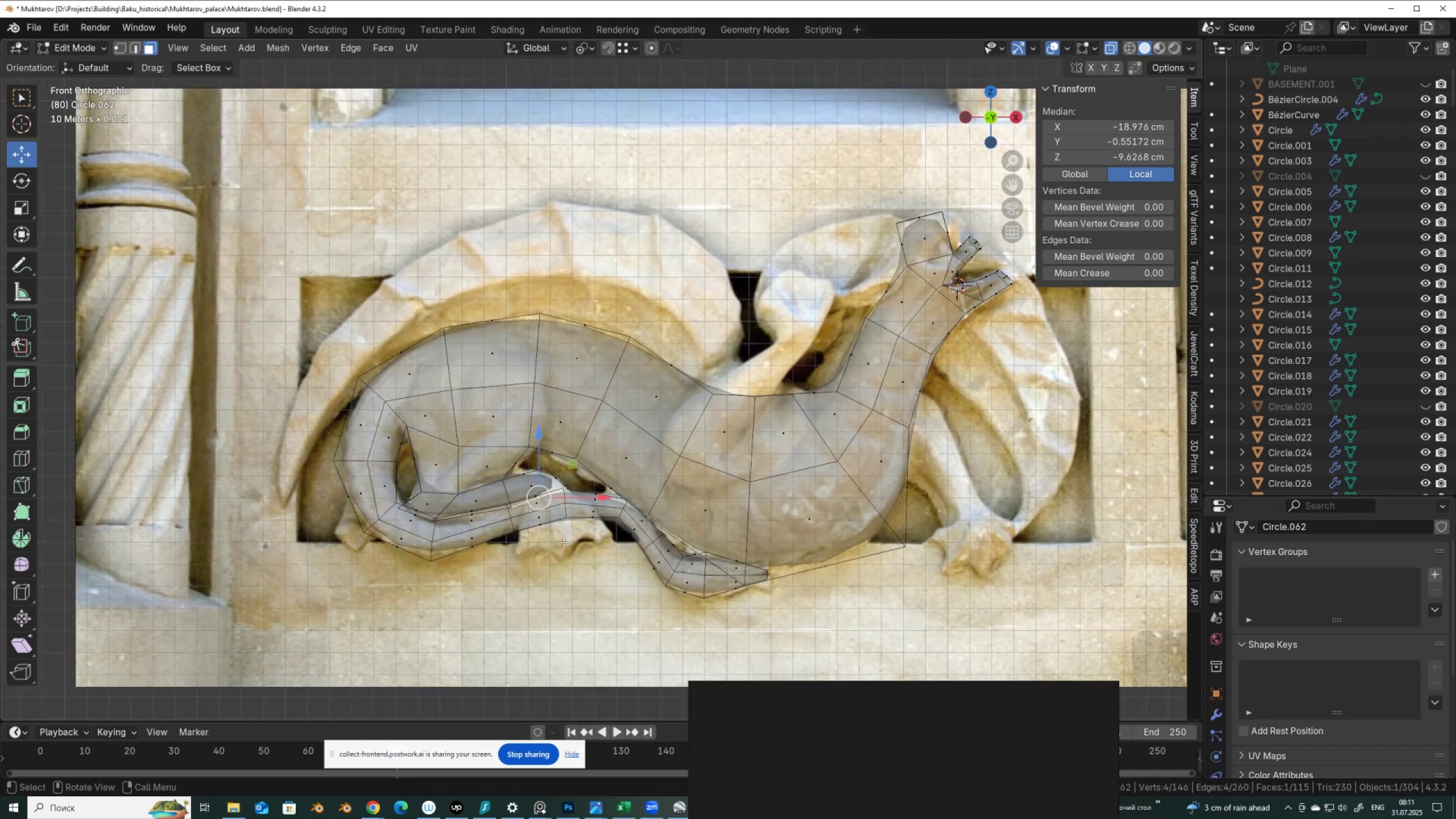 
key(E)
 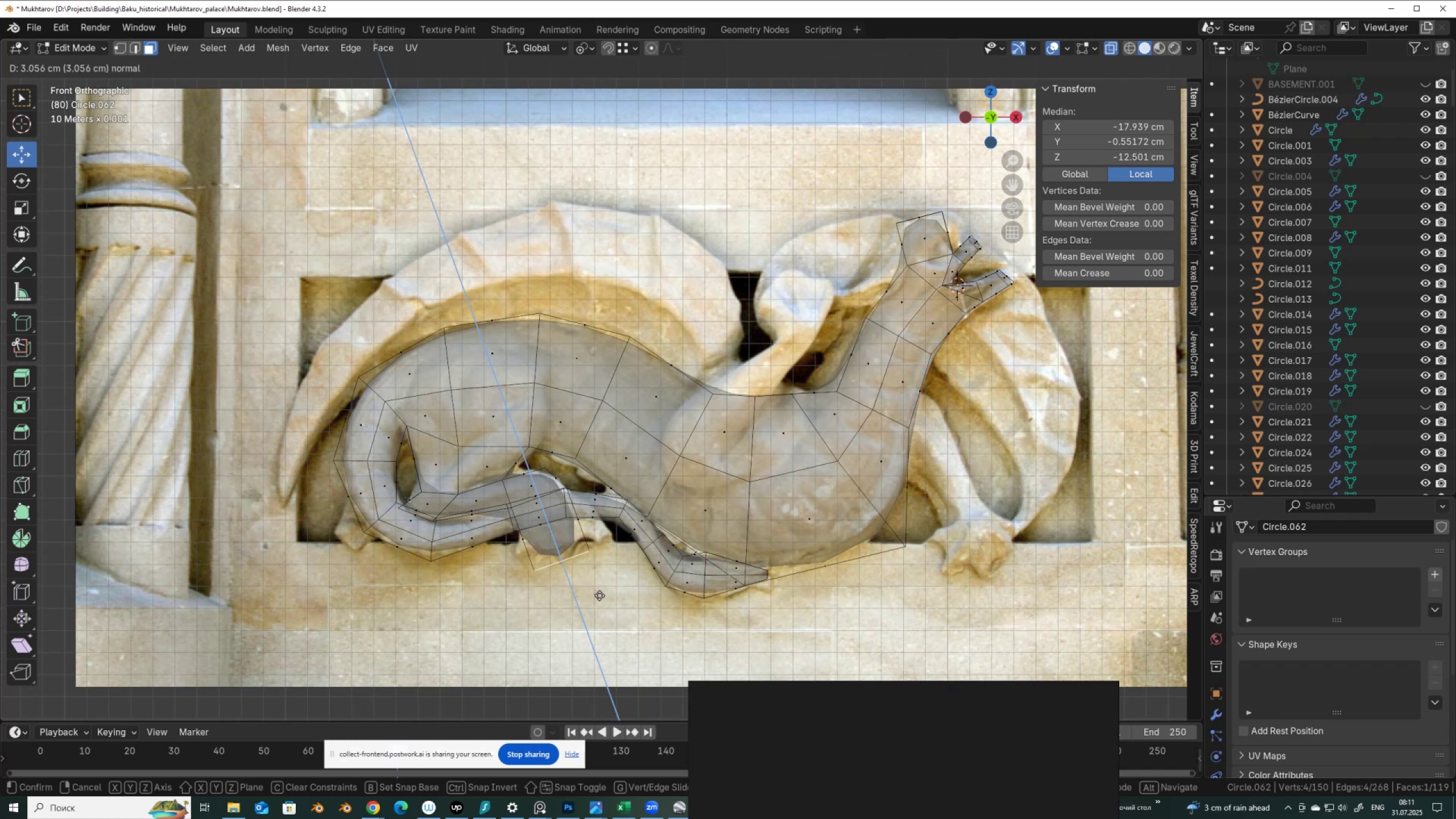 
left_click([599, 595])
 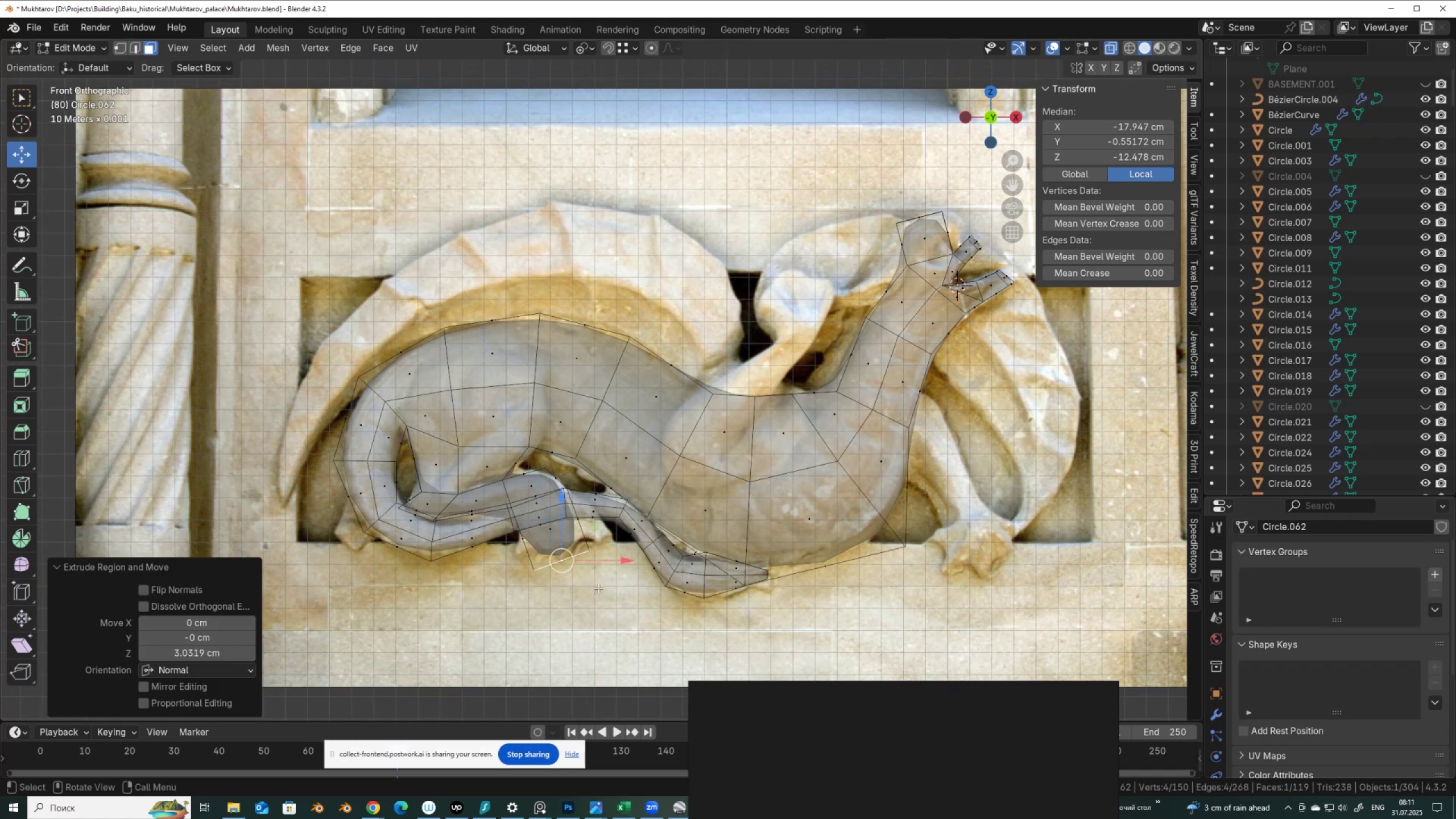 
key(S)
 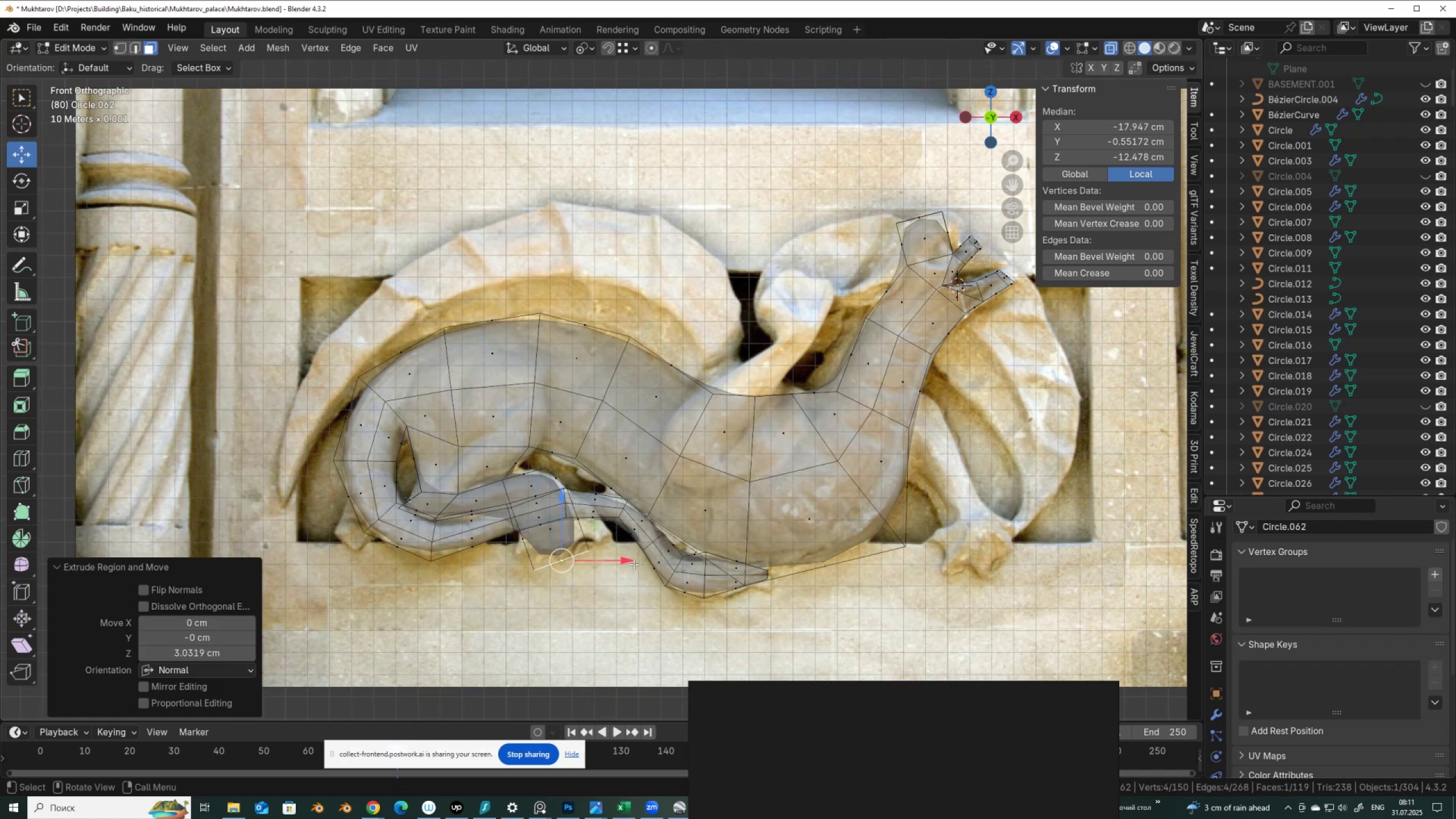 
key(Control+Z)
 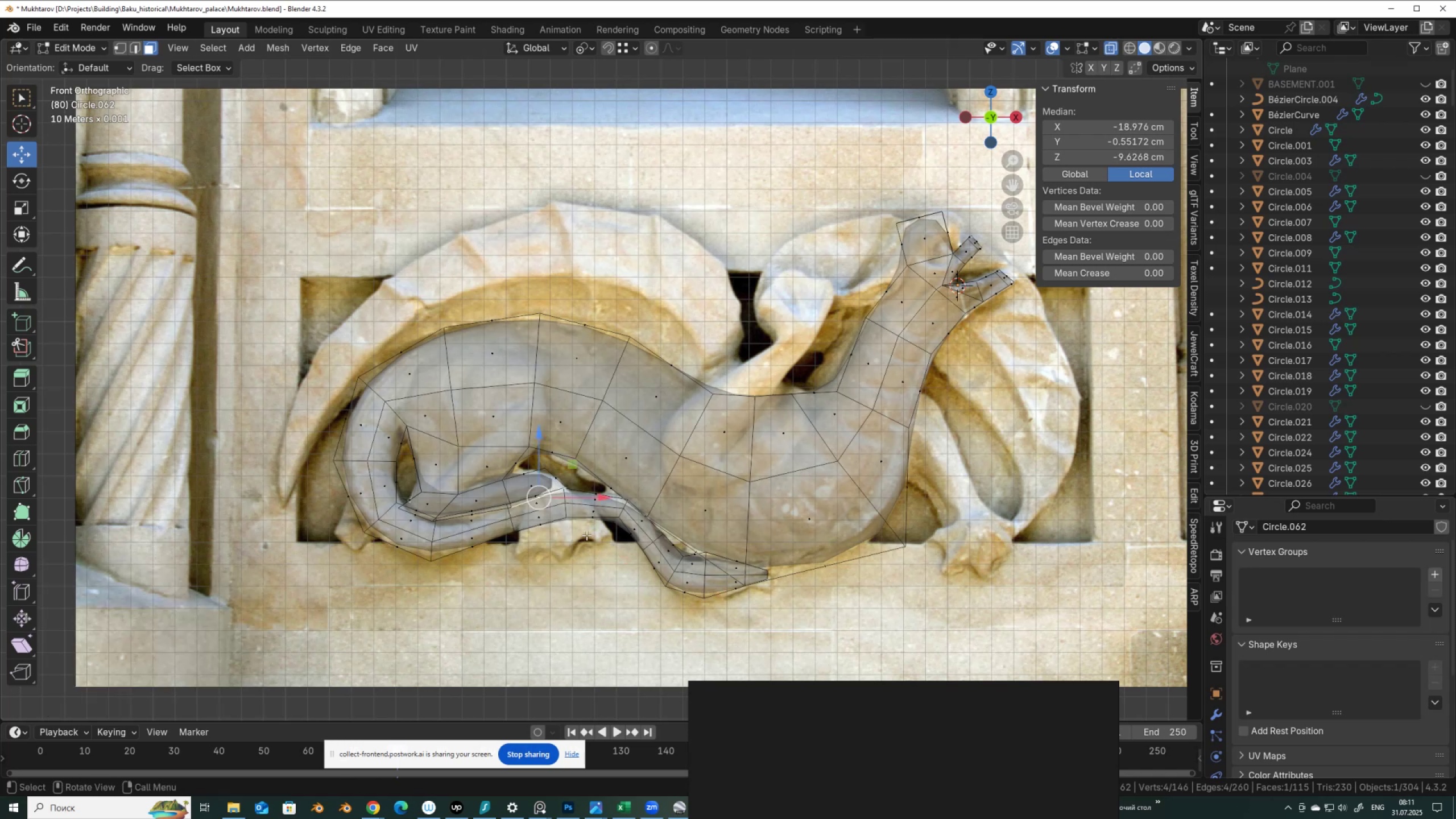 
key(Shift+ShiftLeft)
 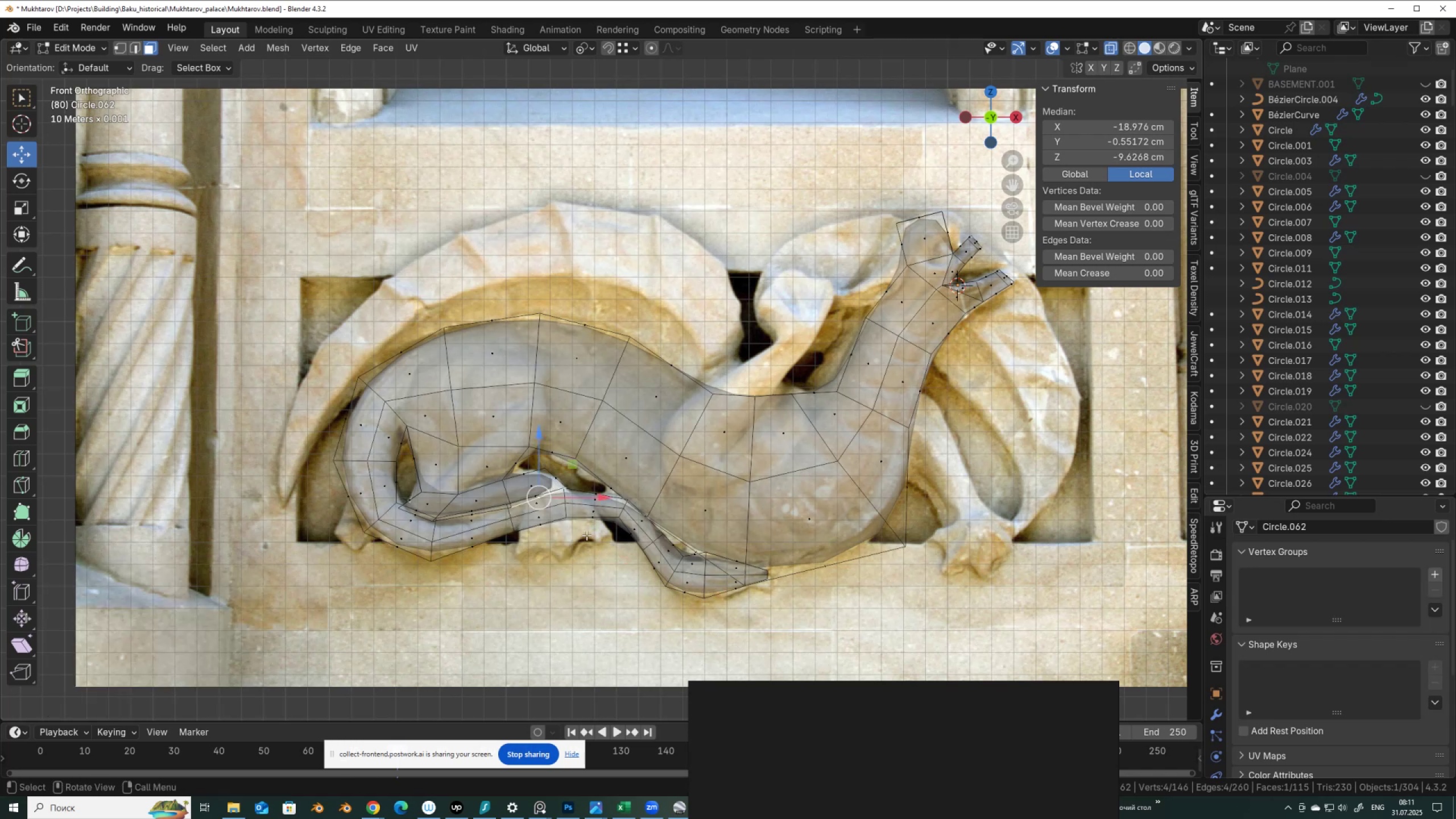 
key(Control+Shift+ControlLeft)
 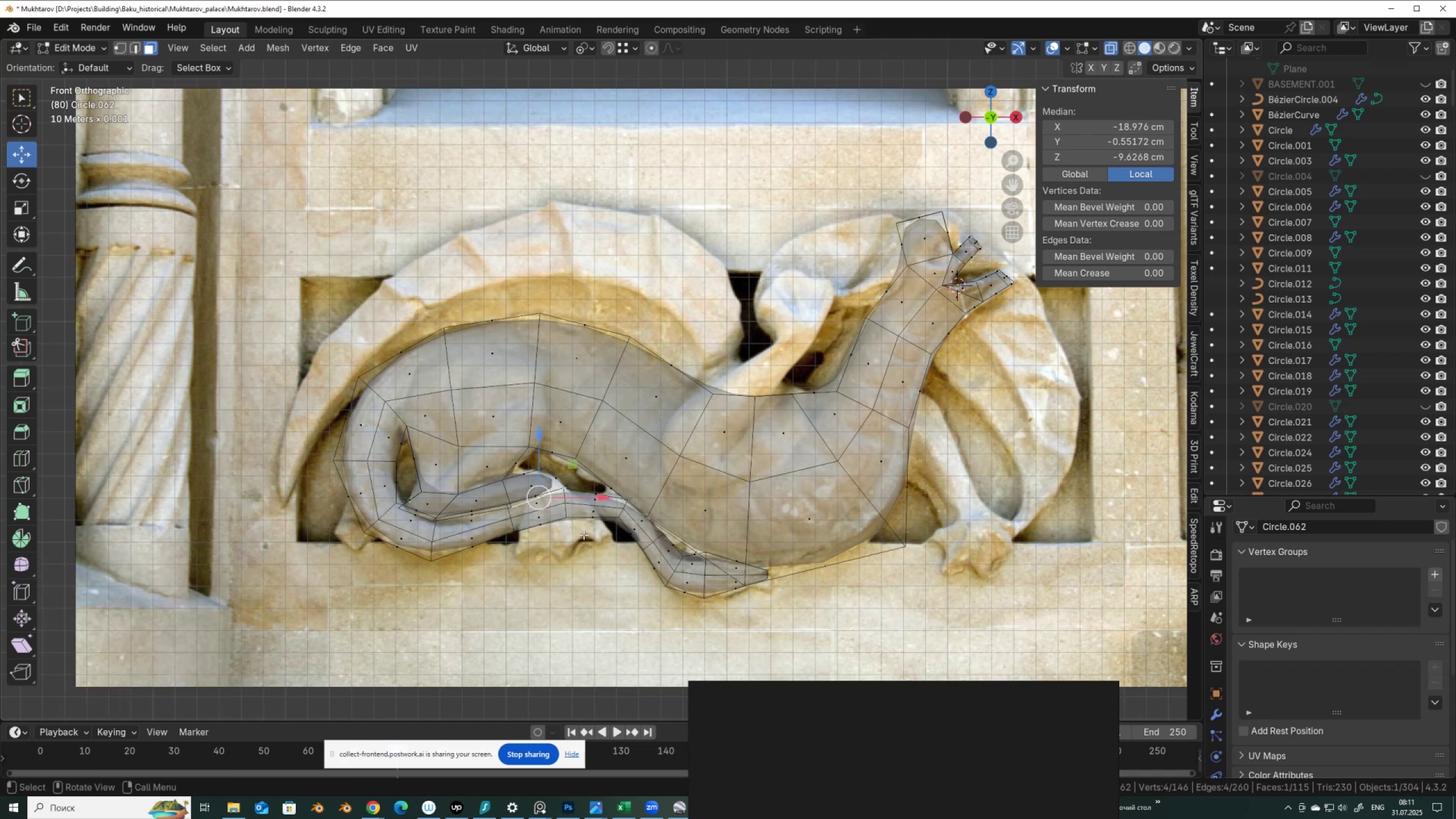 
key(Shift+E)
 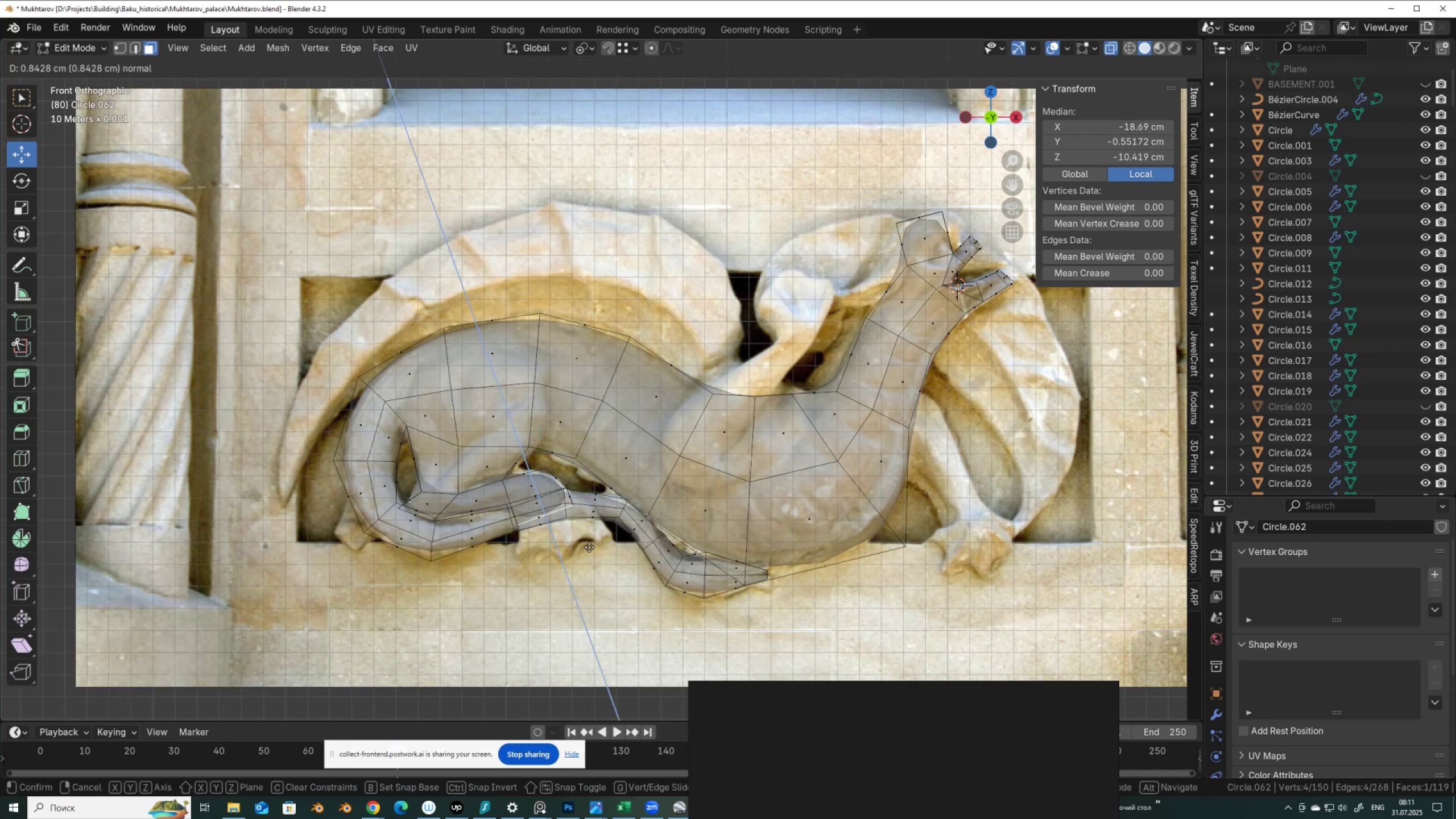 
left_click([589, 547])
 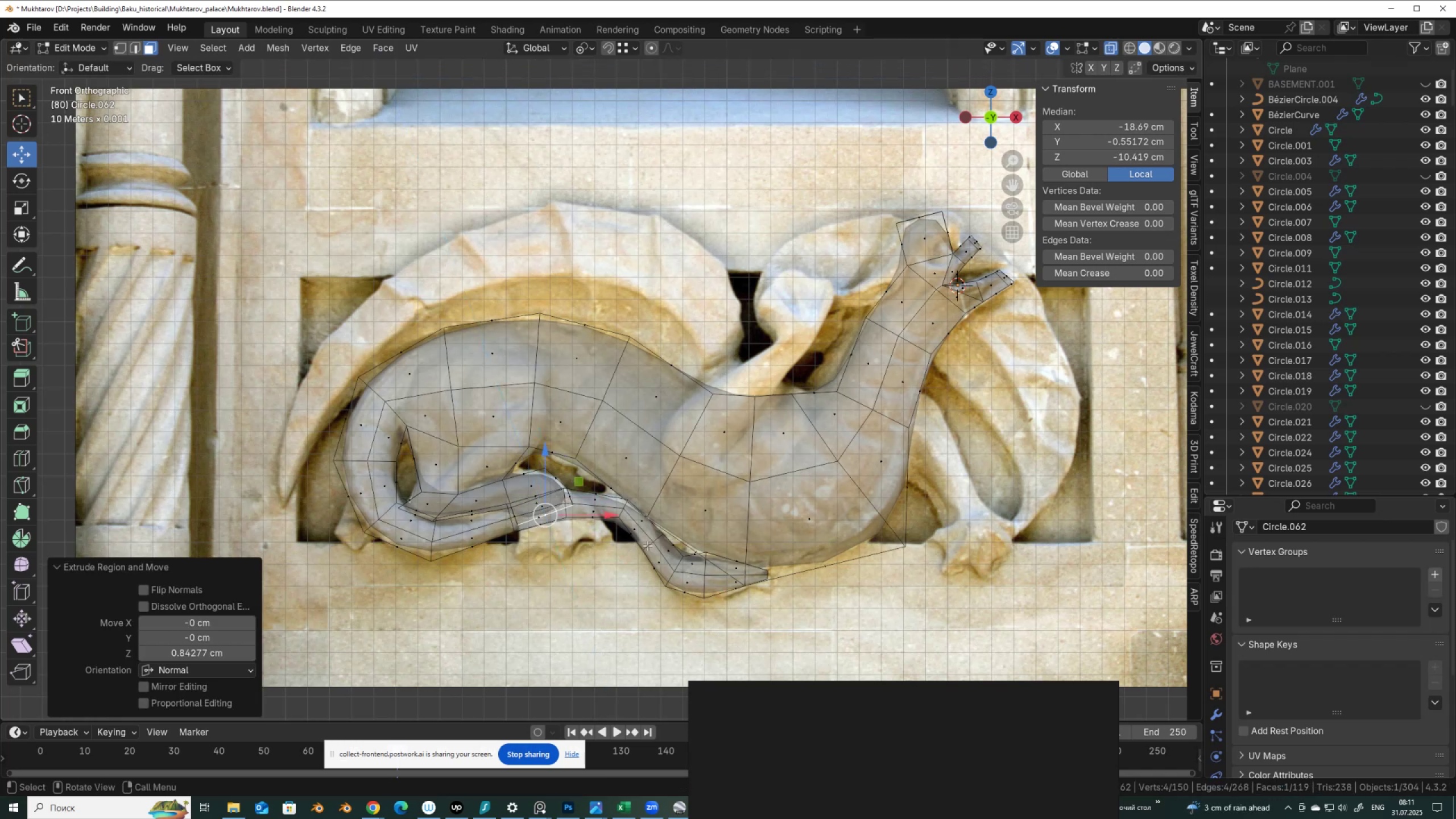 
key(E)
 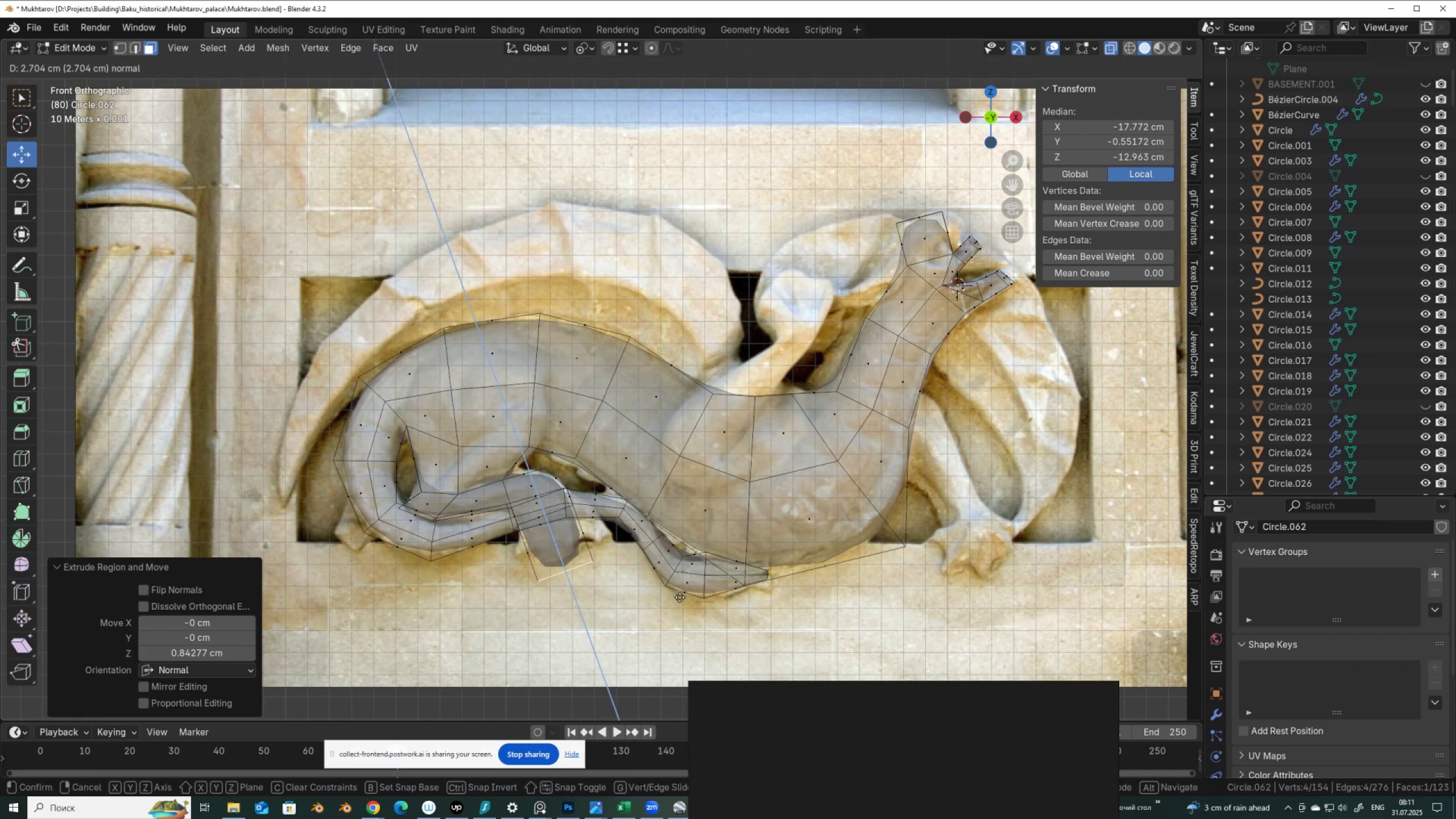 
left_click([680, 597])
 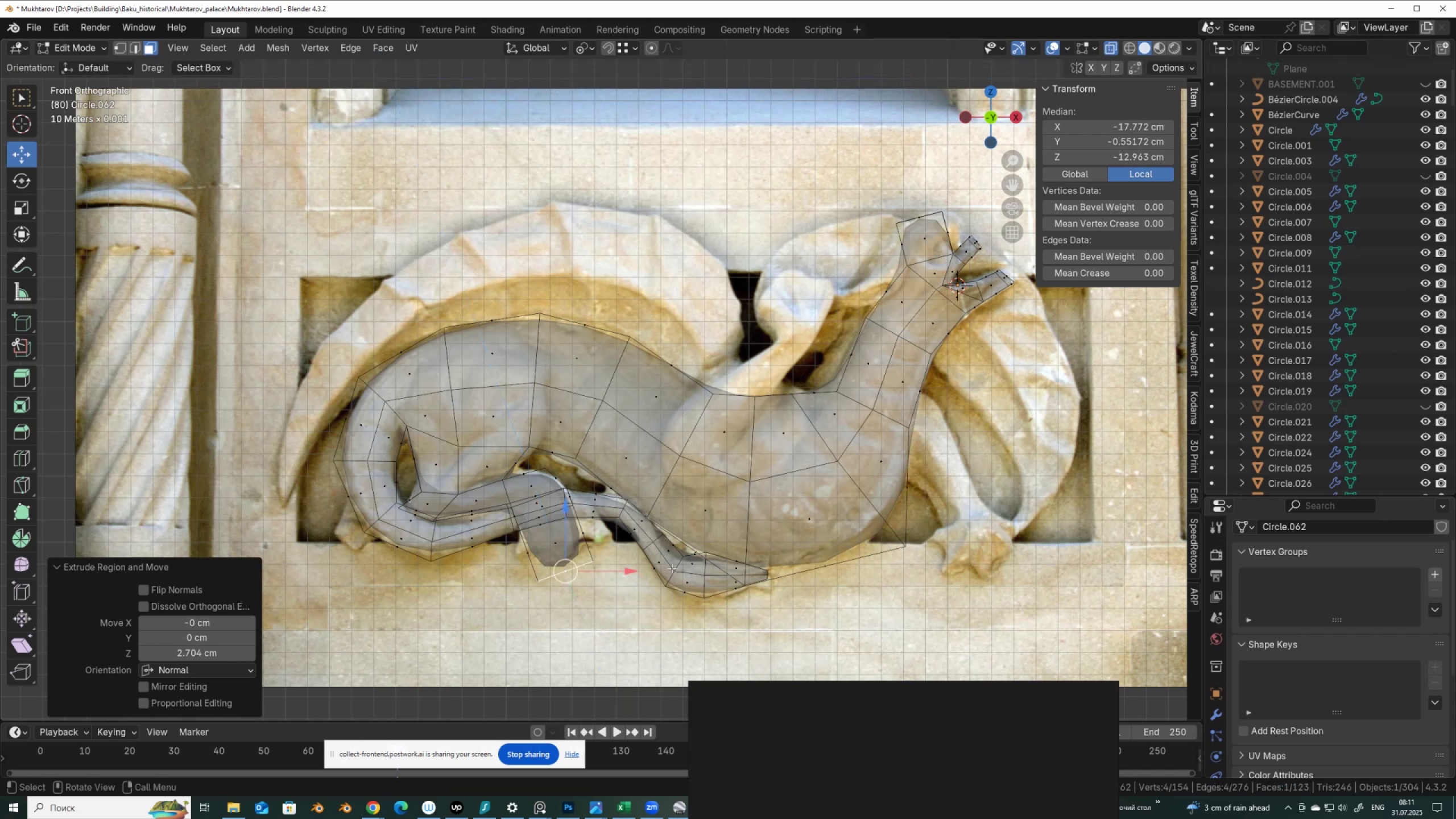 
key(S)
 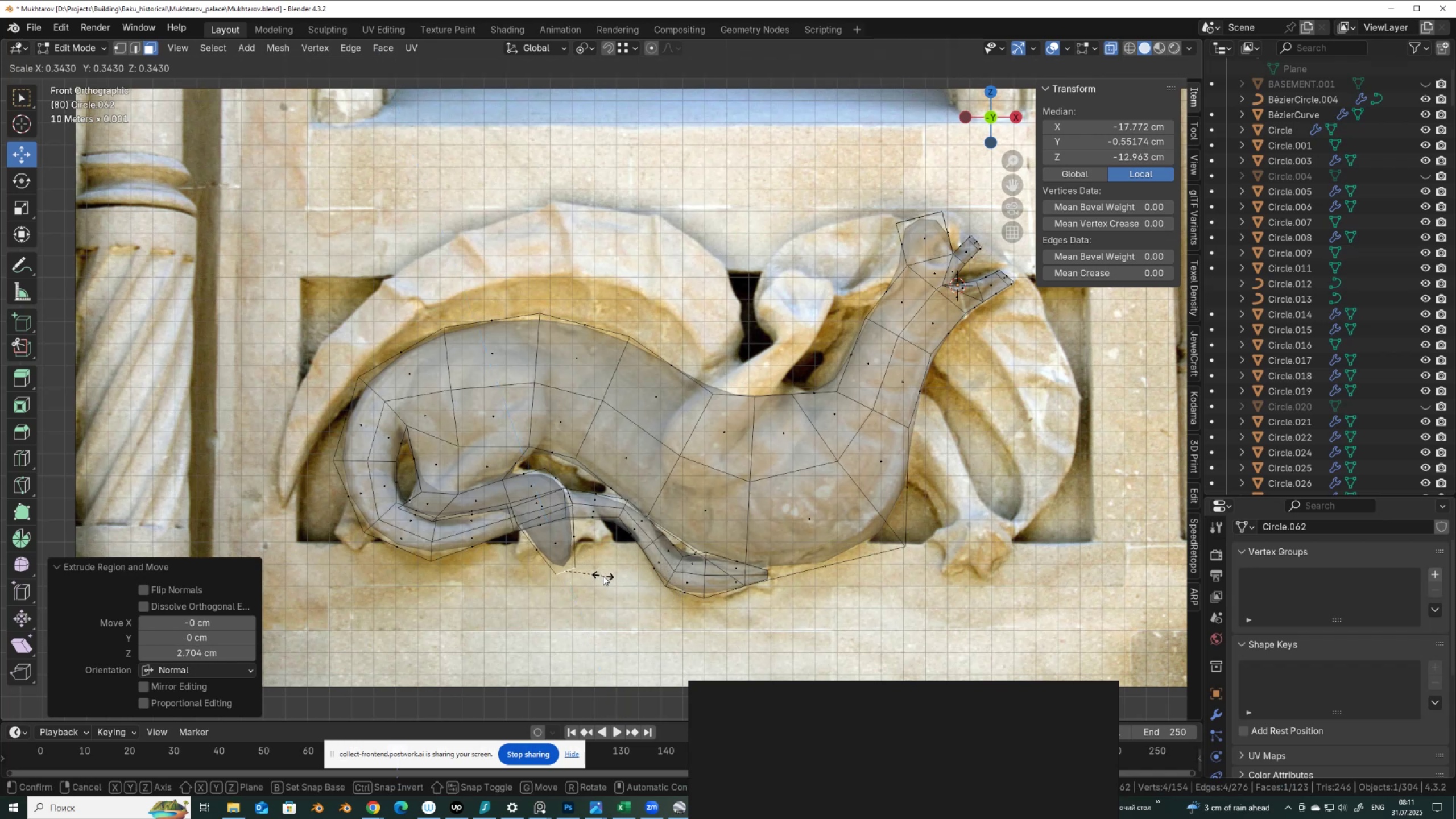 
left_click([603, 576])
 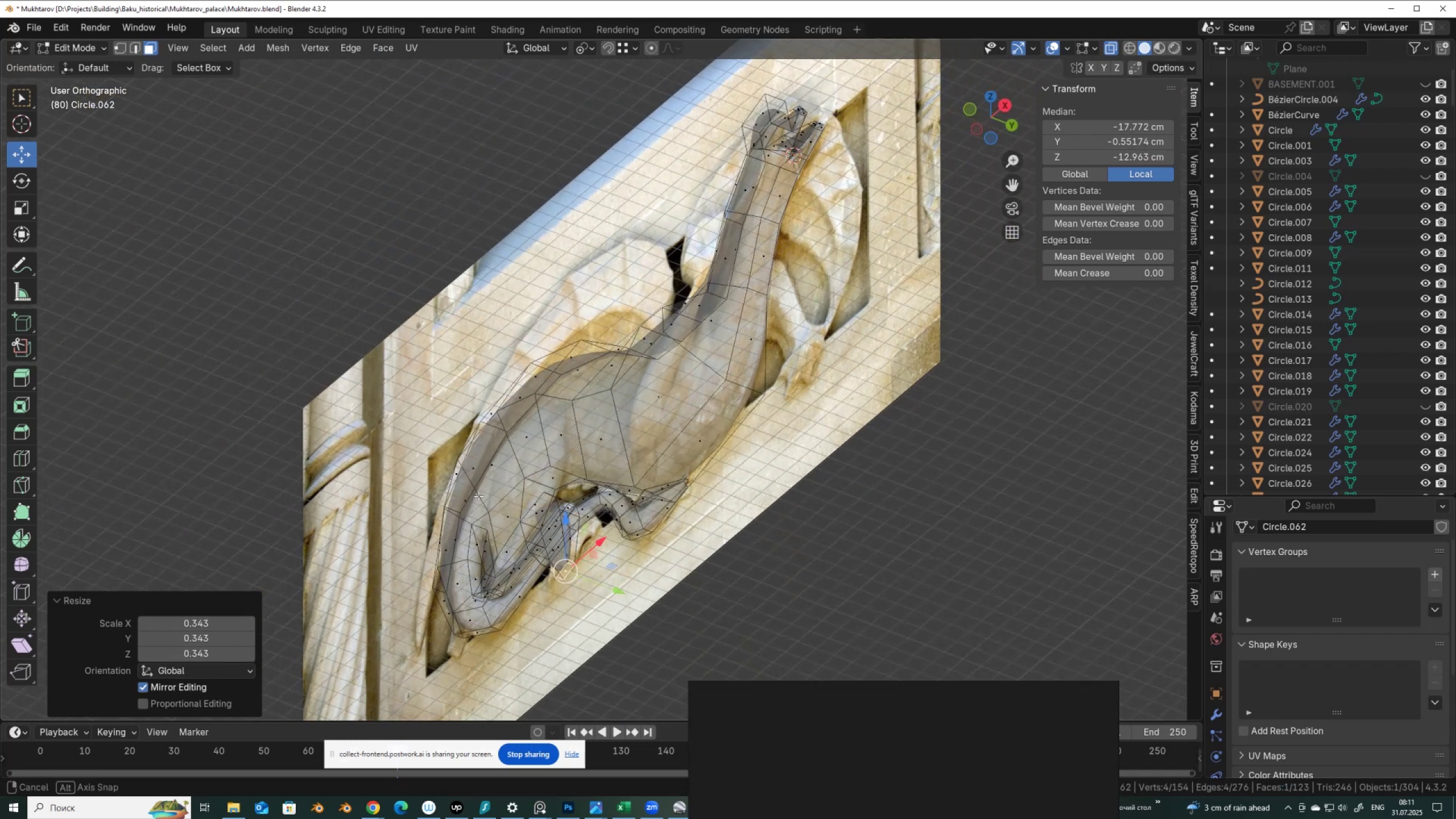 
hold_key(key=AltLeft, duration=1.09)
 